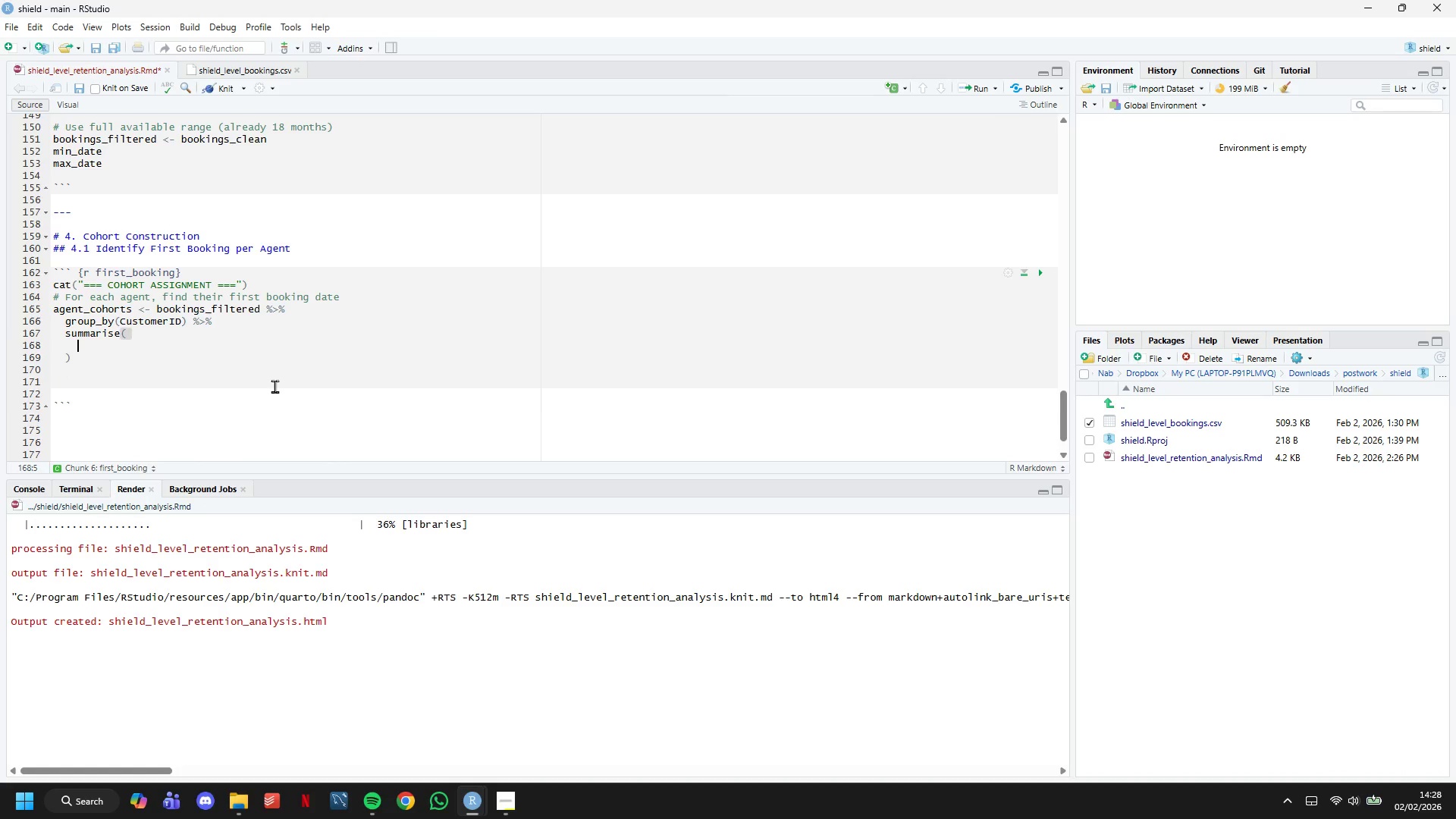 
key(Enter)
 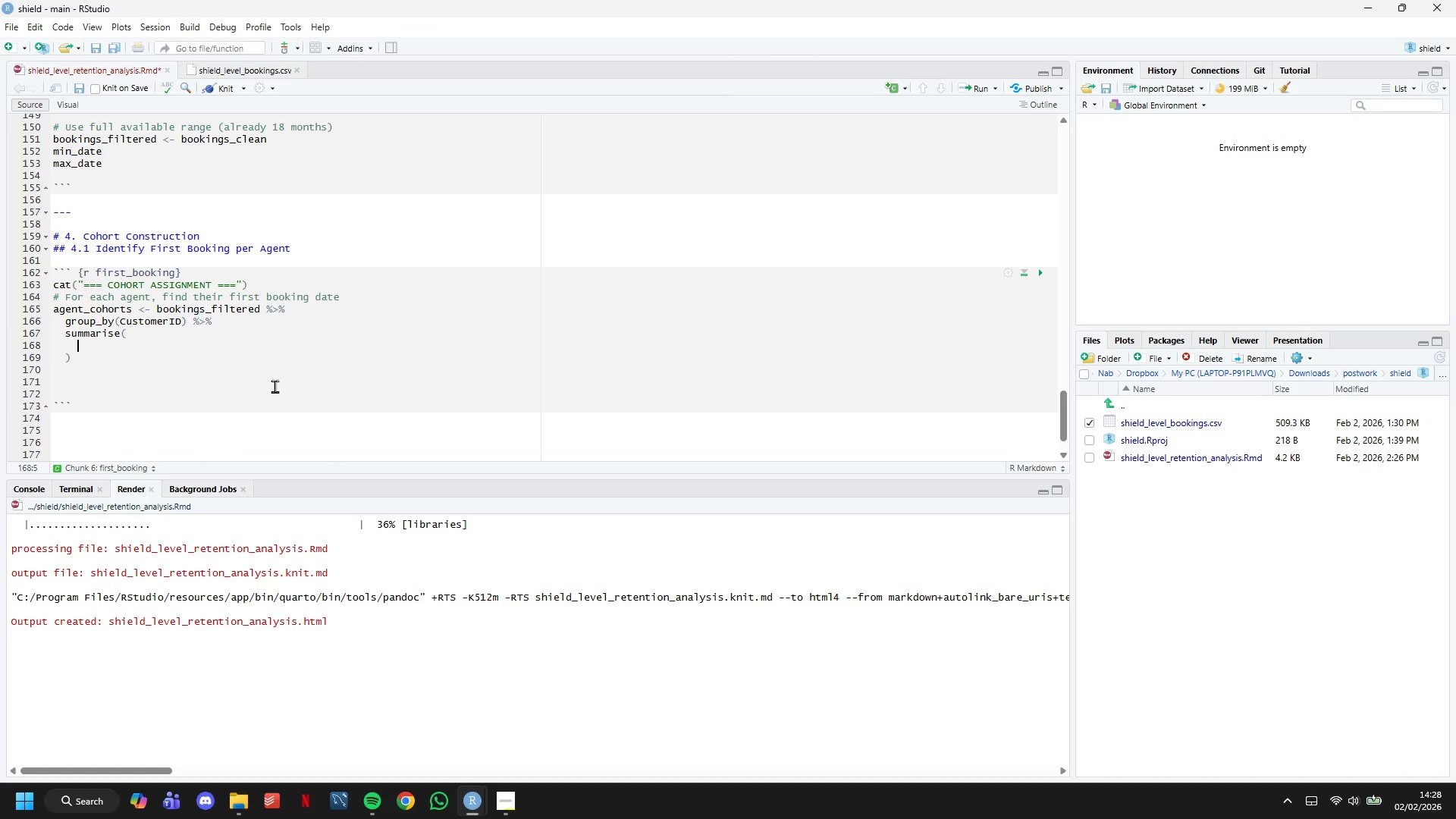 
type(first_booking_date )
key(Backspace)
type( = min(InvoiceDate)
 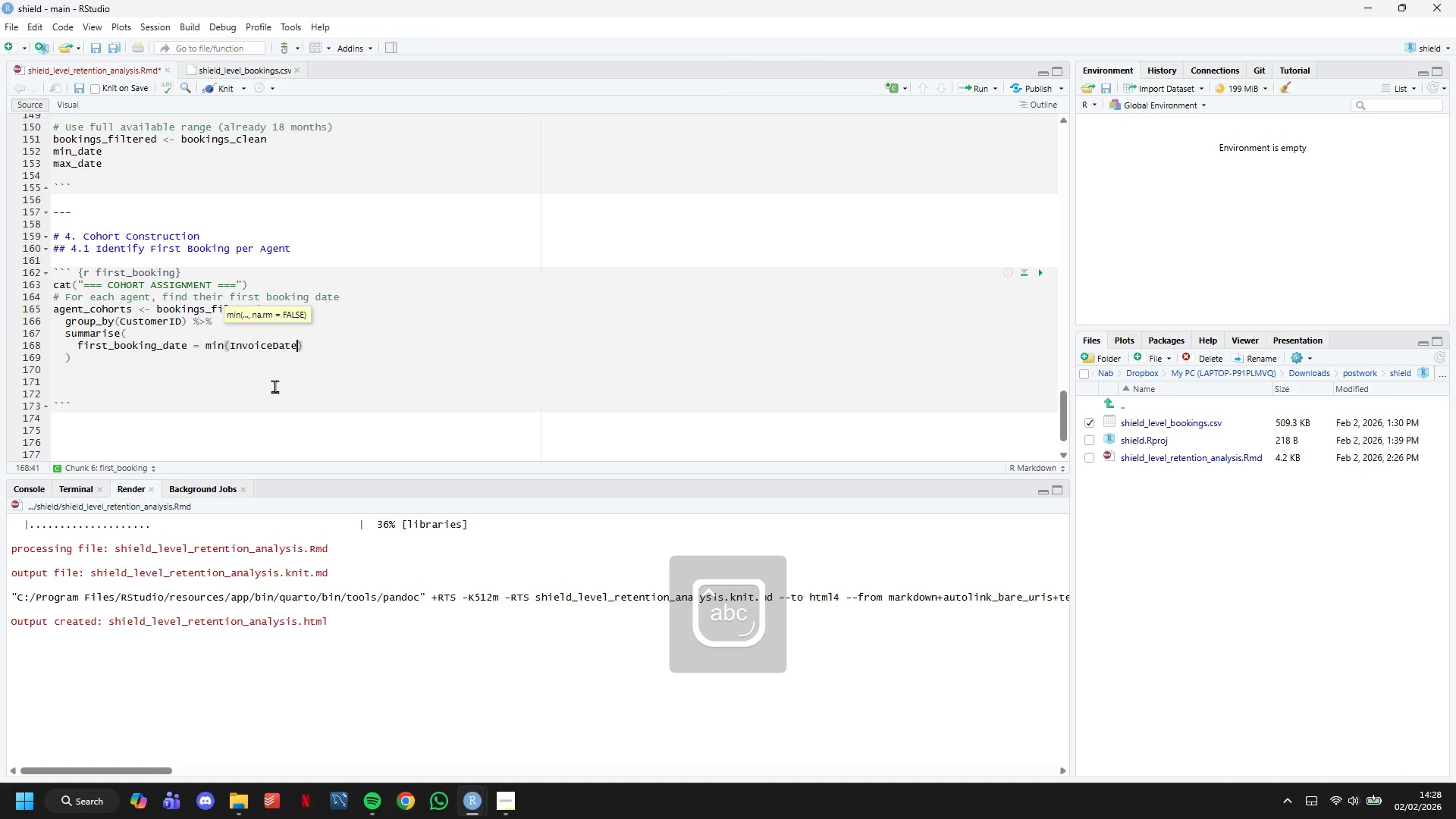 
key(ArrowRight)
 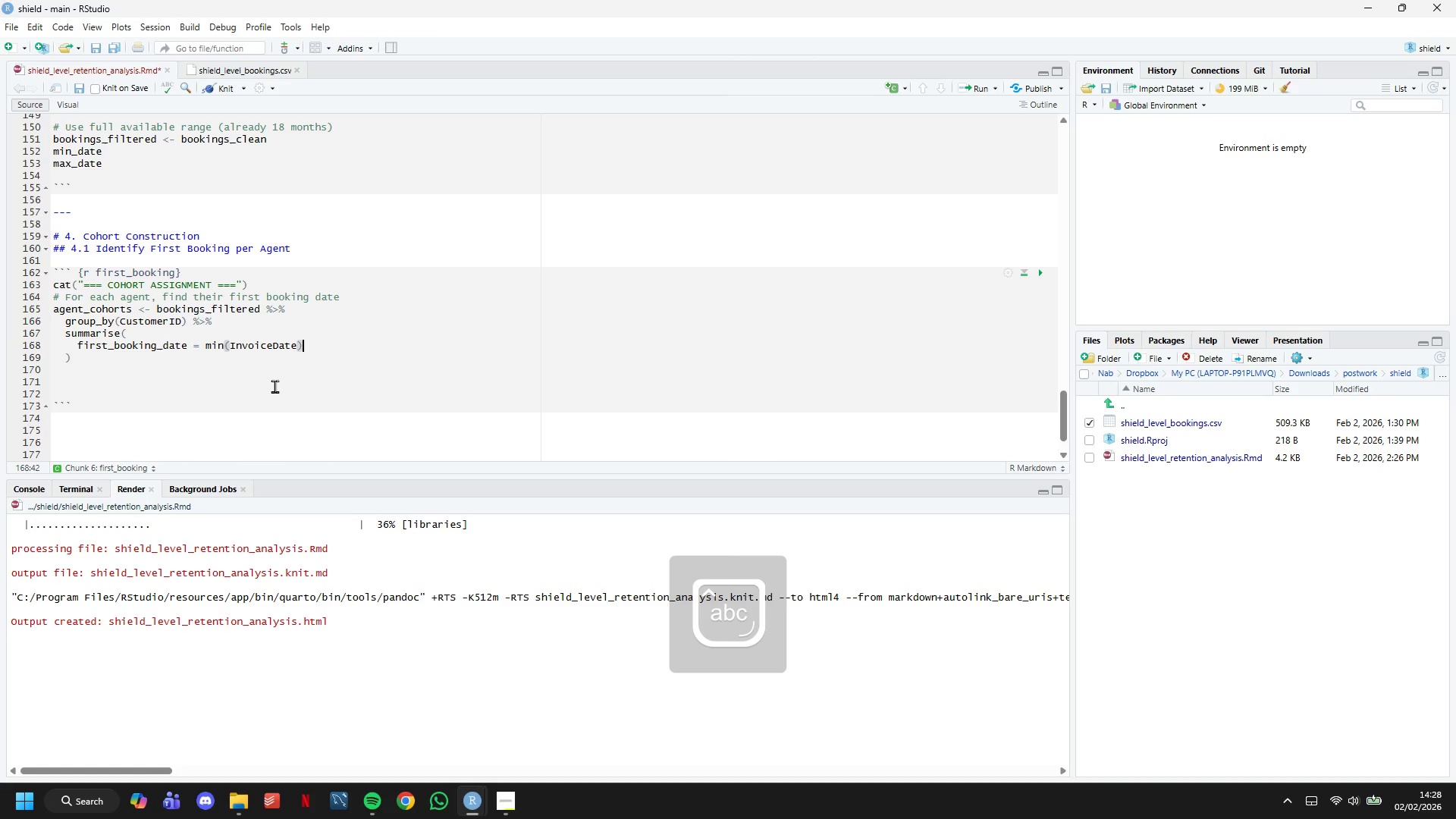 
key(Comma)
 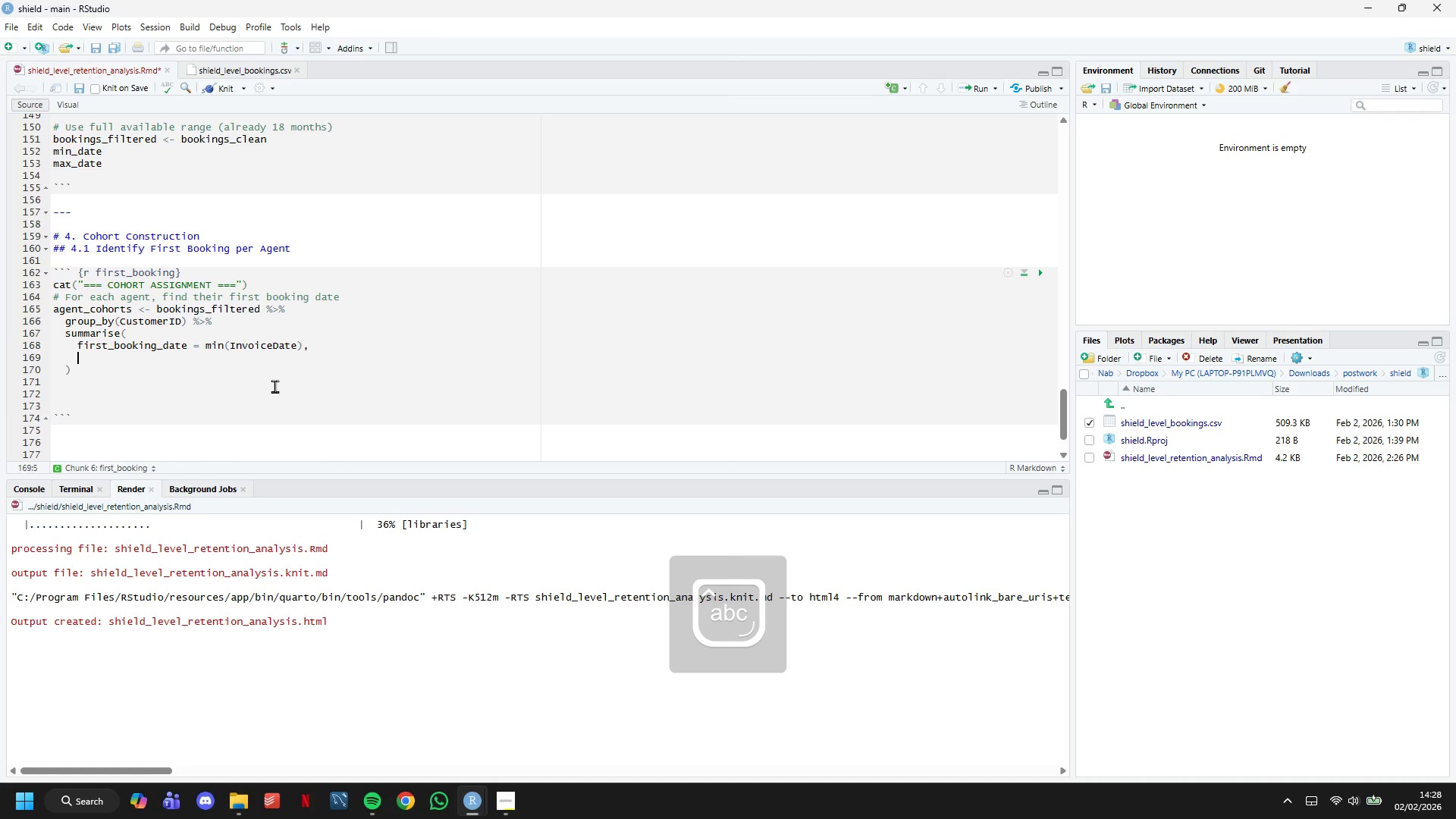 
key(Enter)
 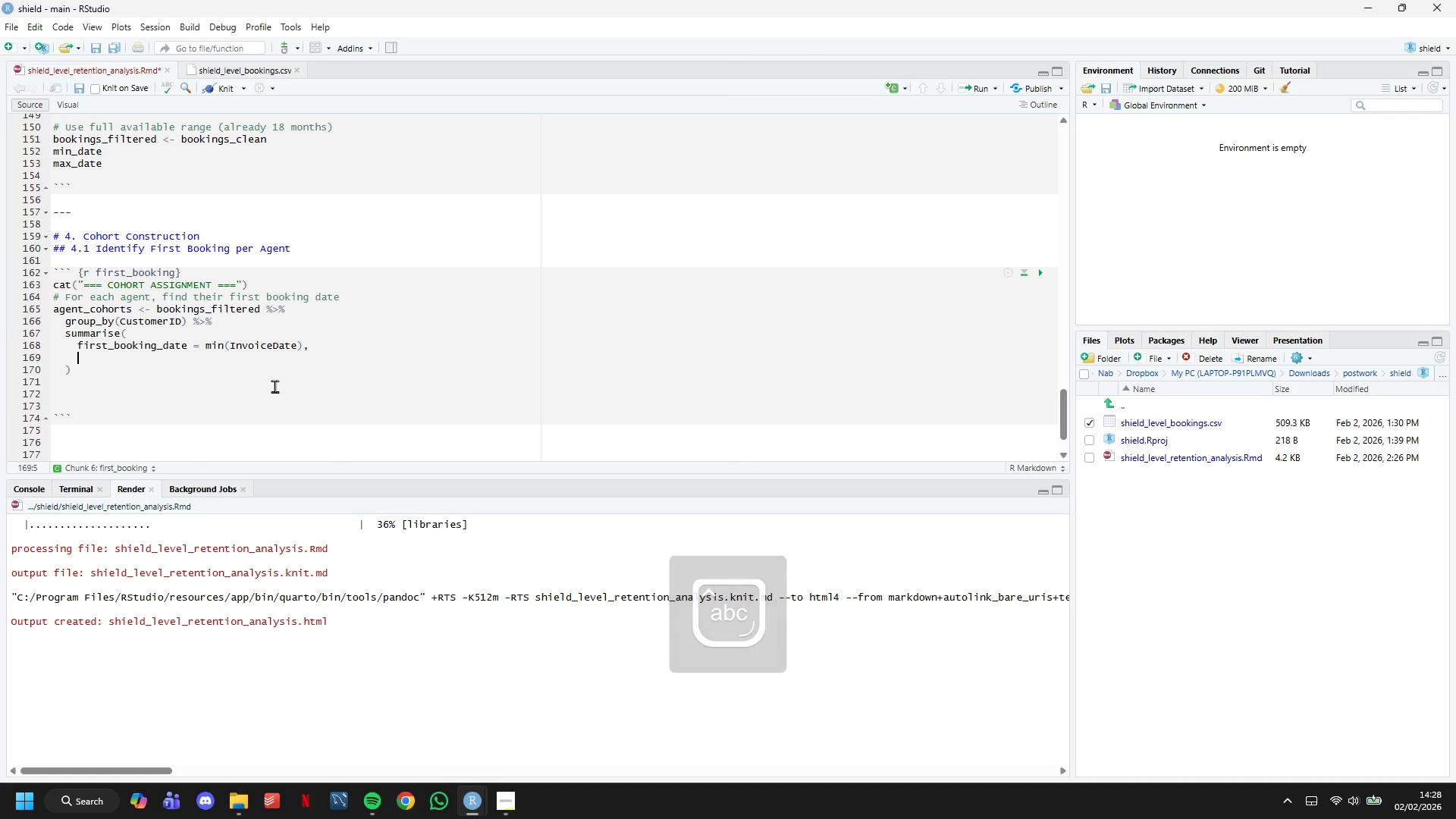 
type(total_bookings = n()
 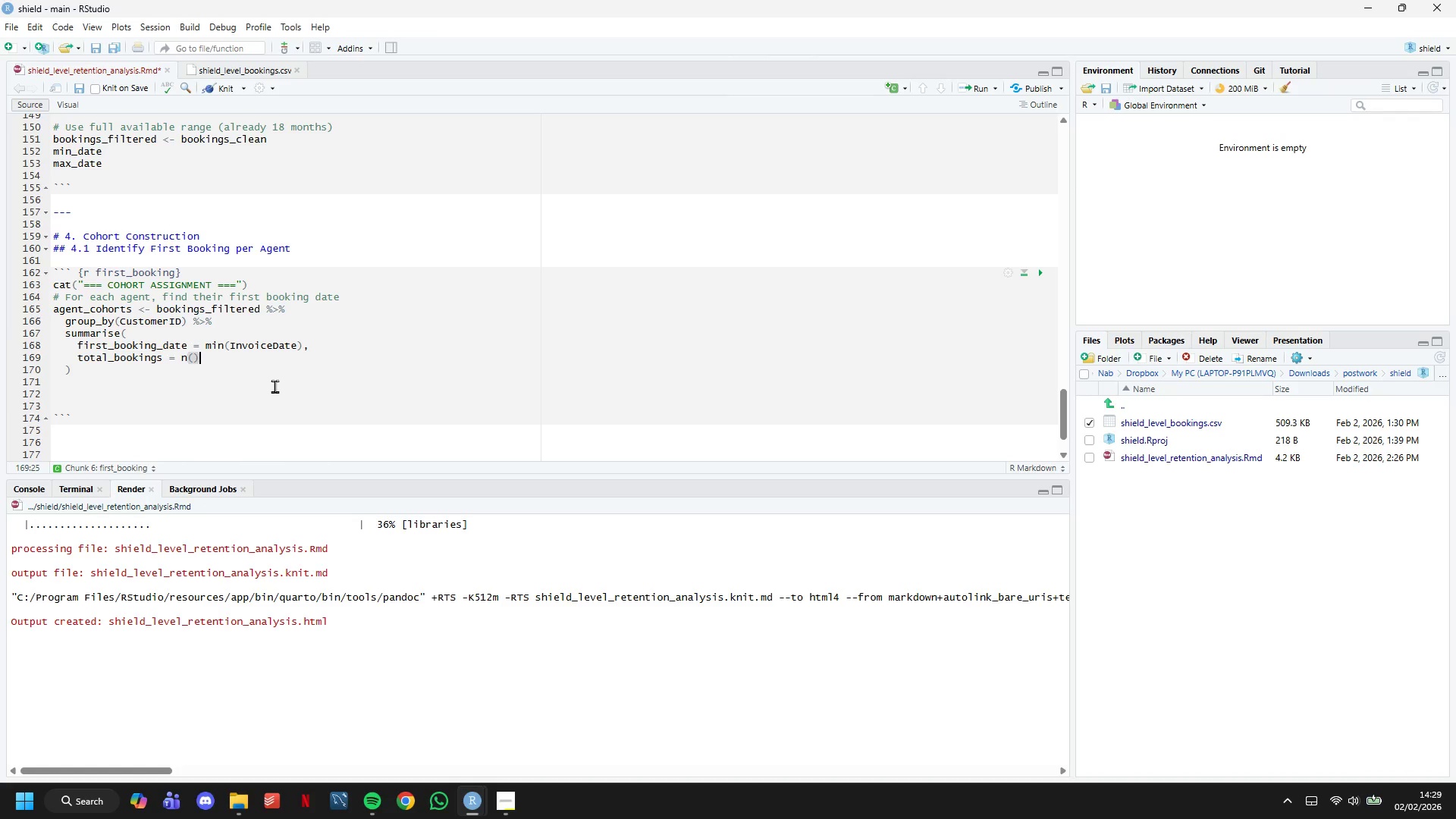 
 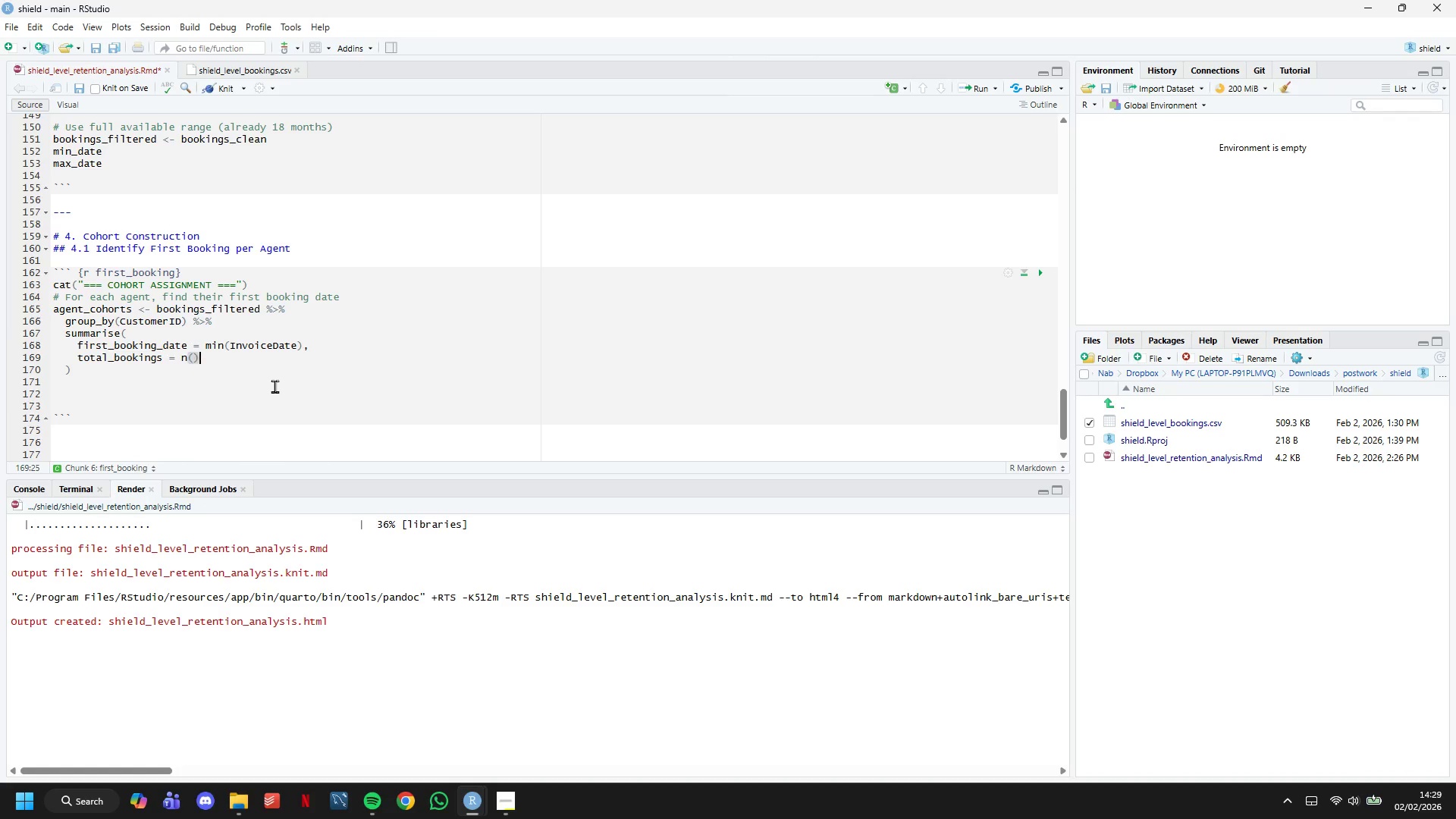 
key(ArrowRight)
 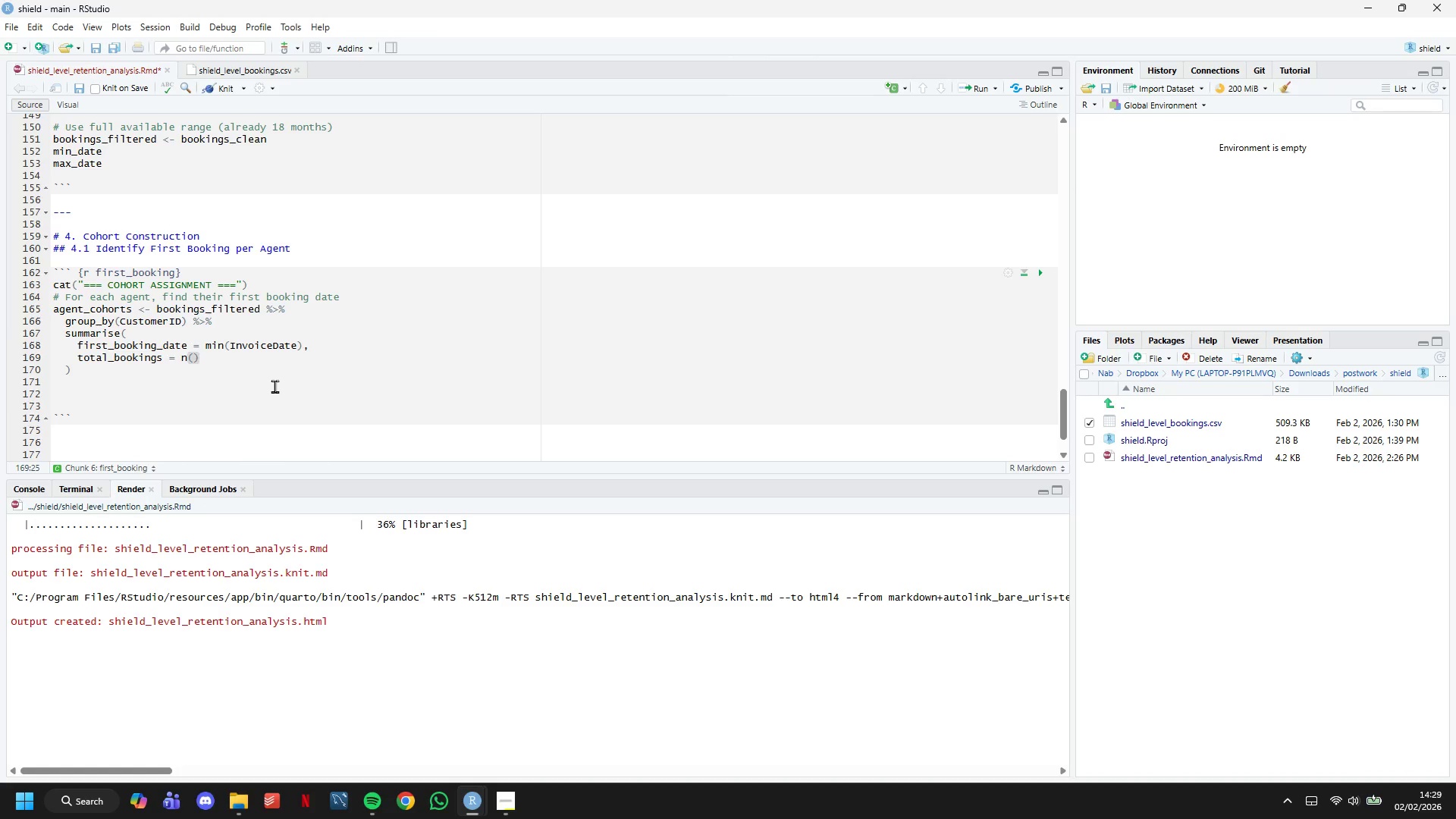 
key(Comma)
 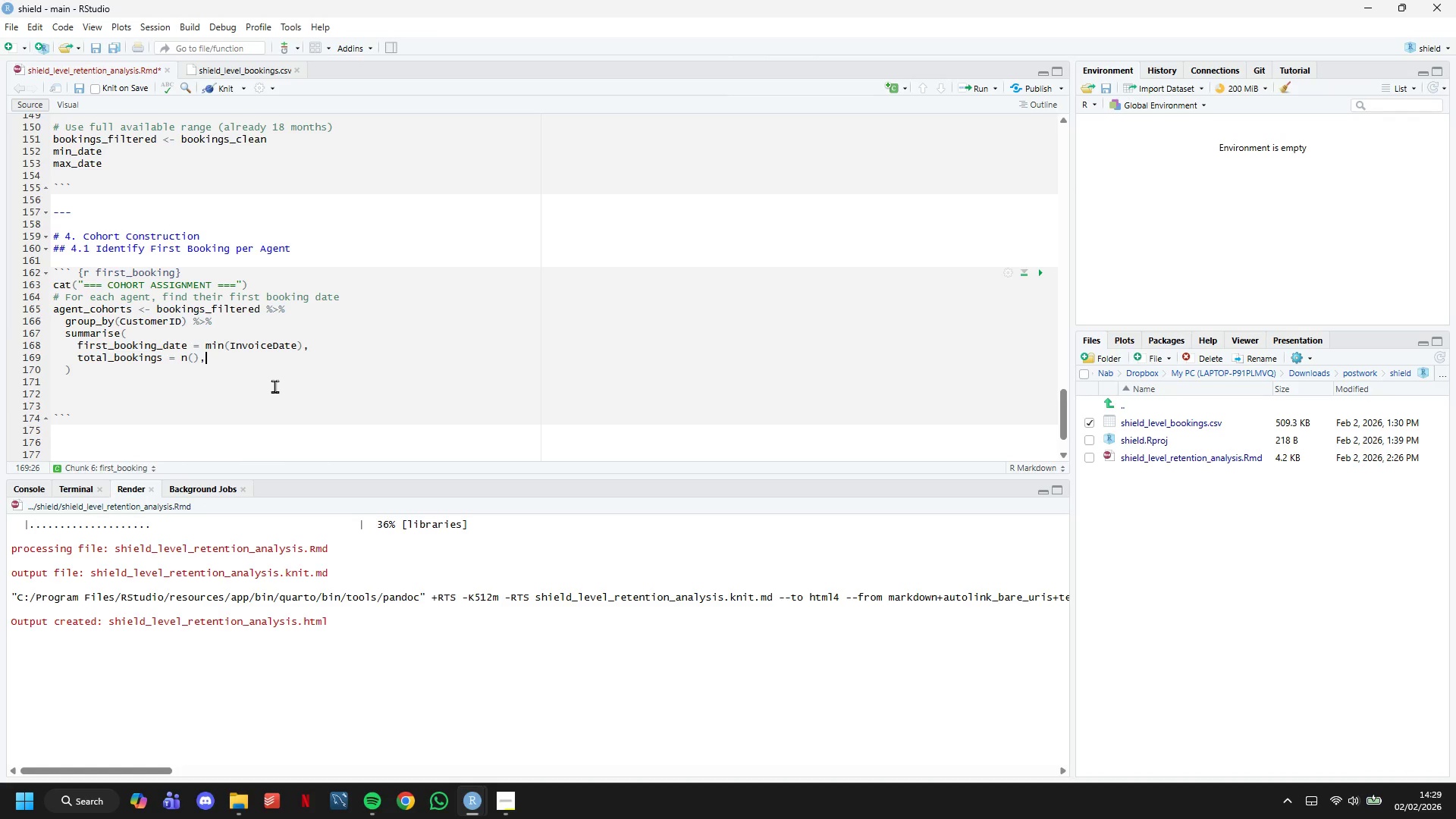 
key(Enter)
 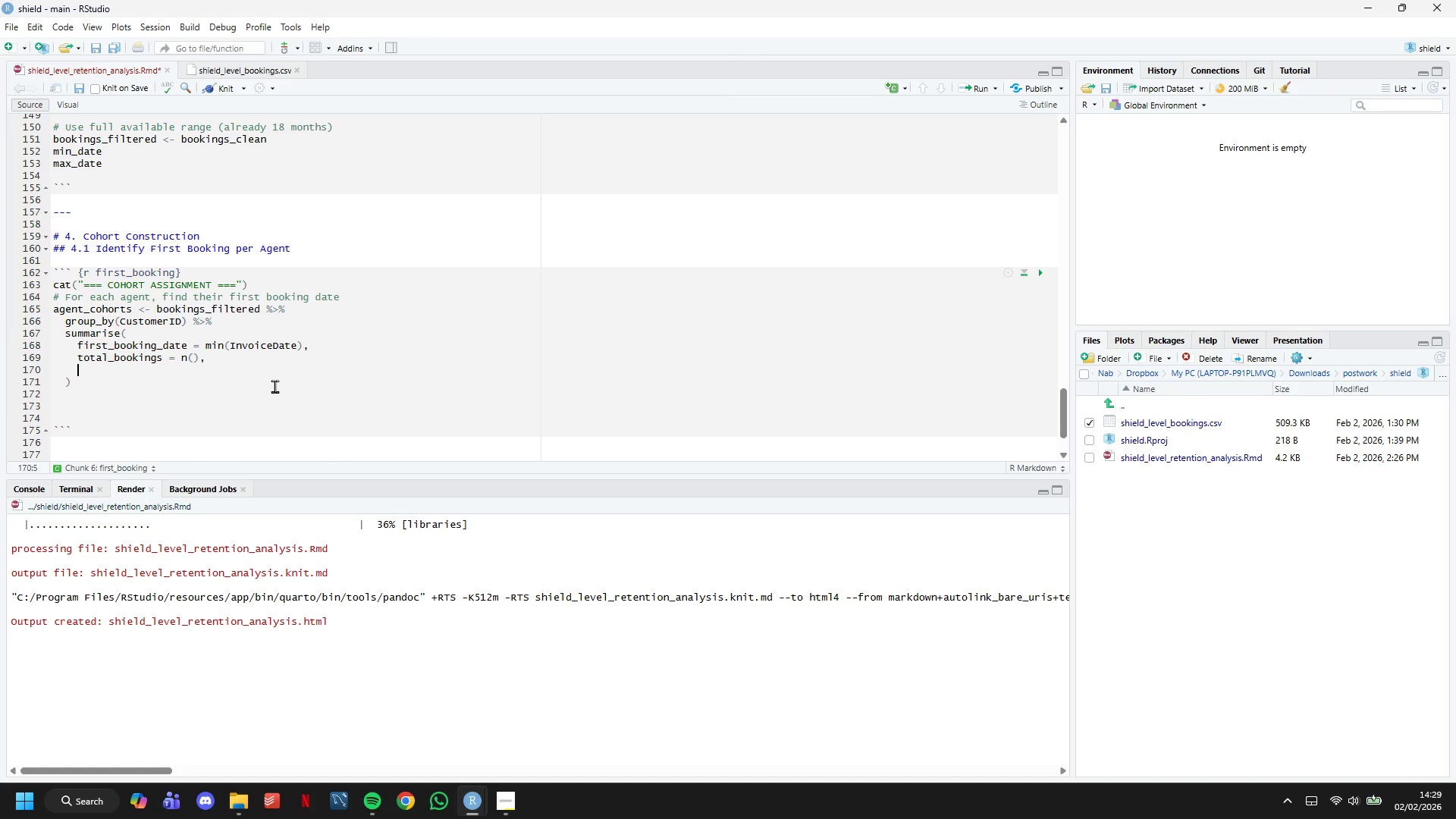 
type(.groupd = "drop)
 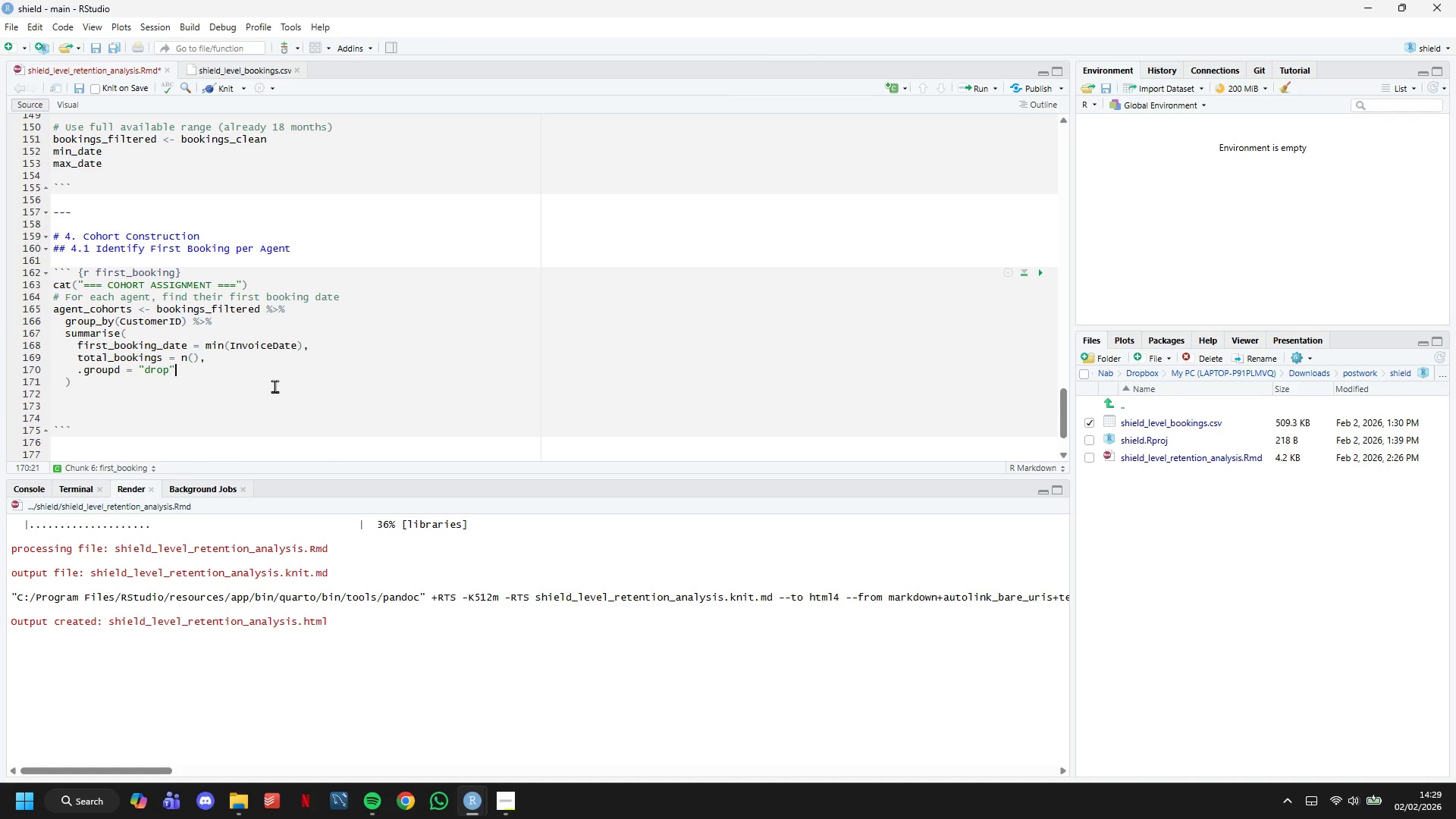 
key(ArrowRight)
 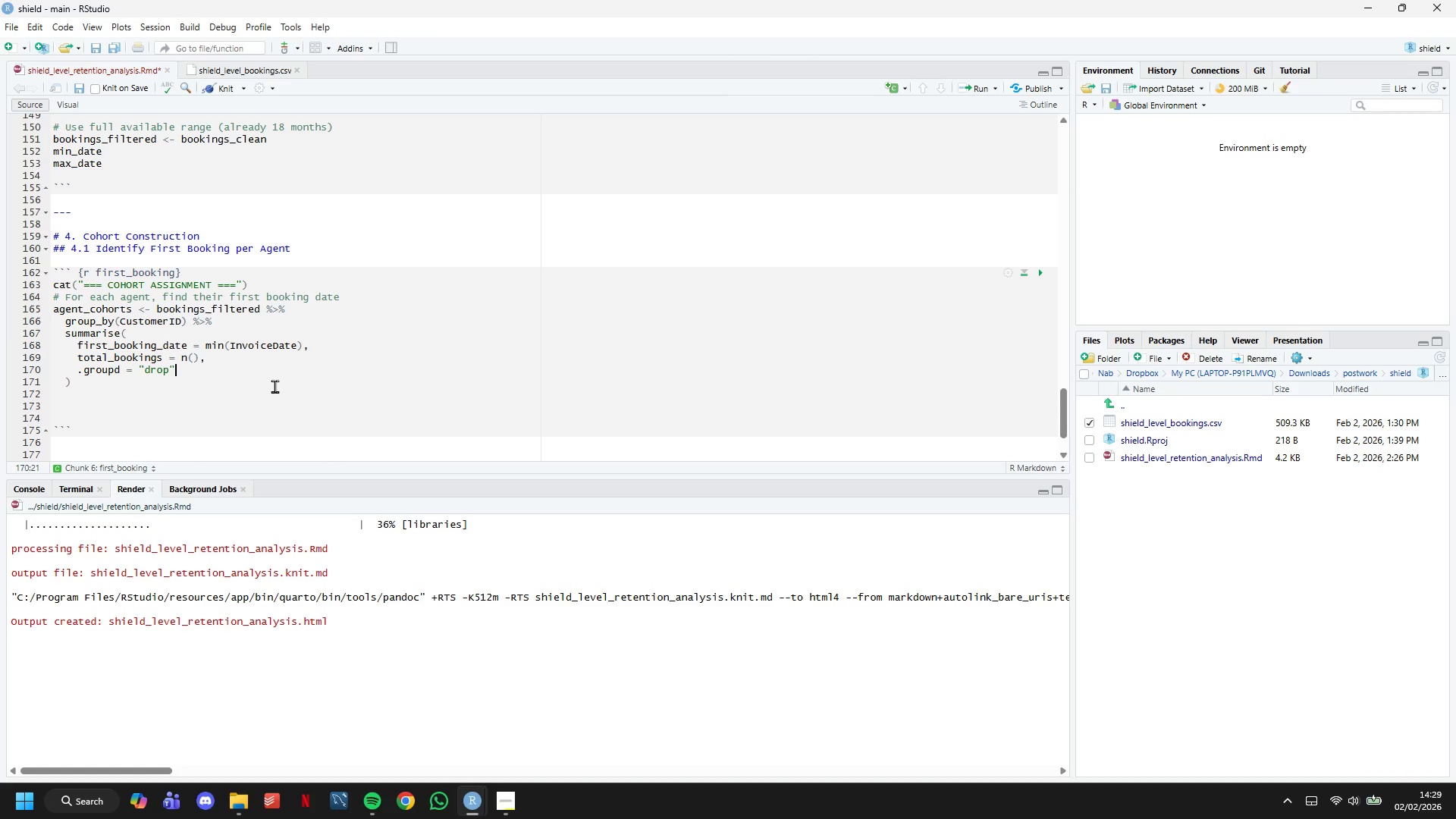 
key(ArrowDown)
 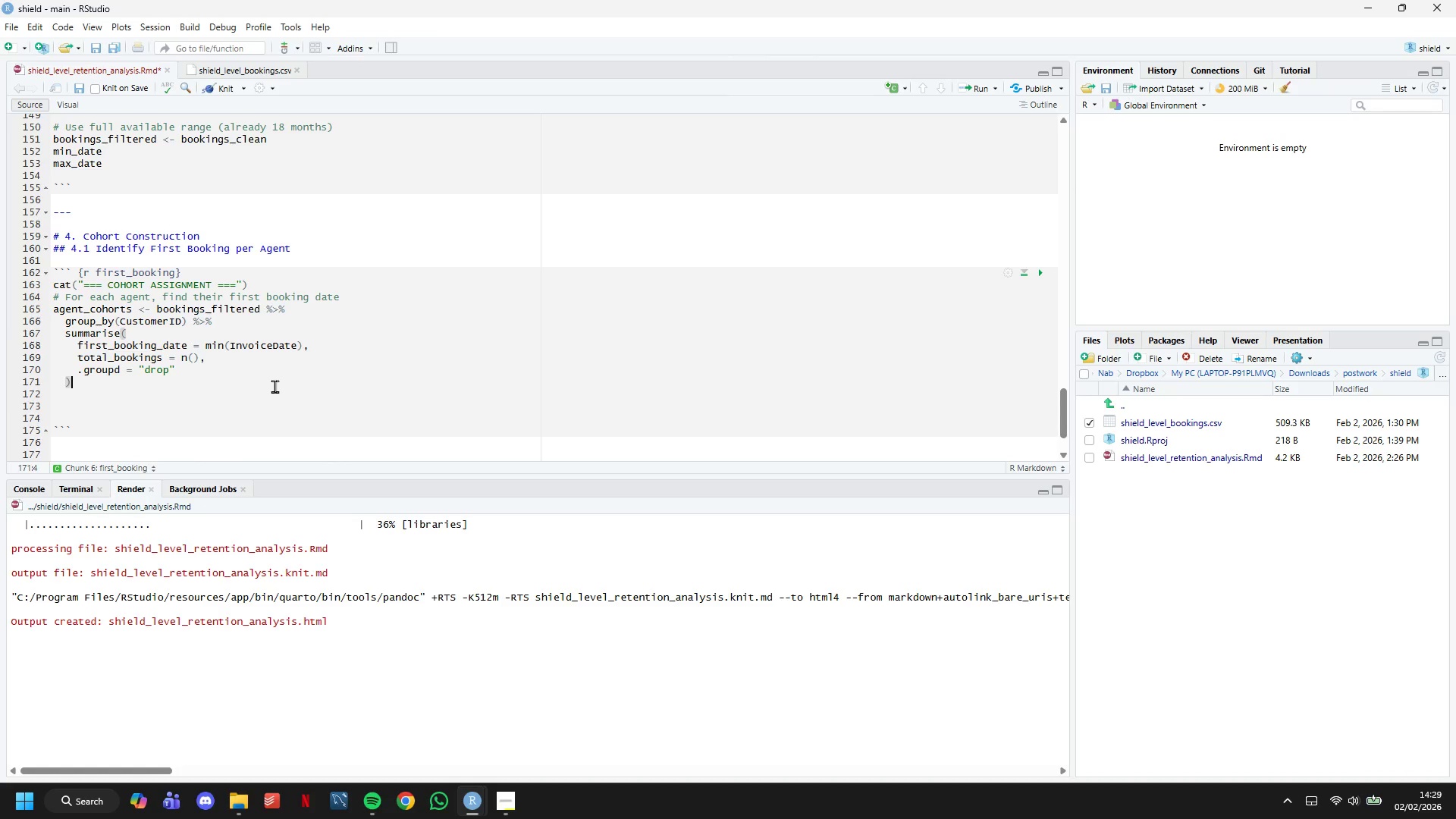 
key(Space)
 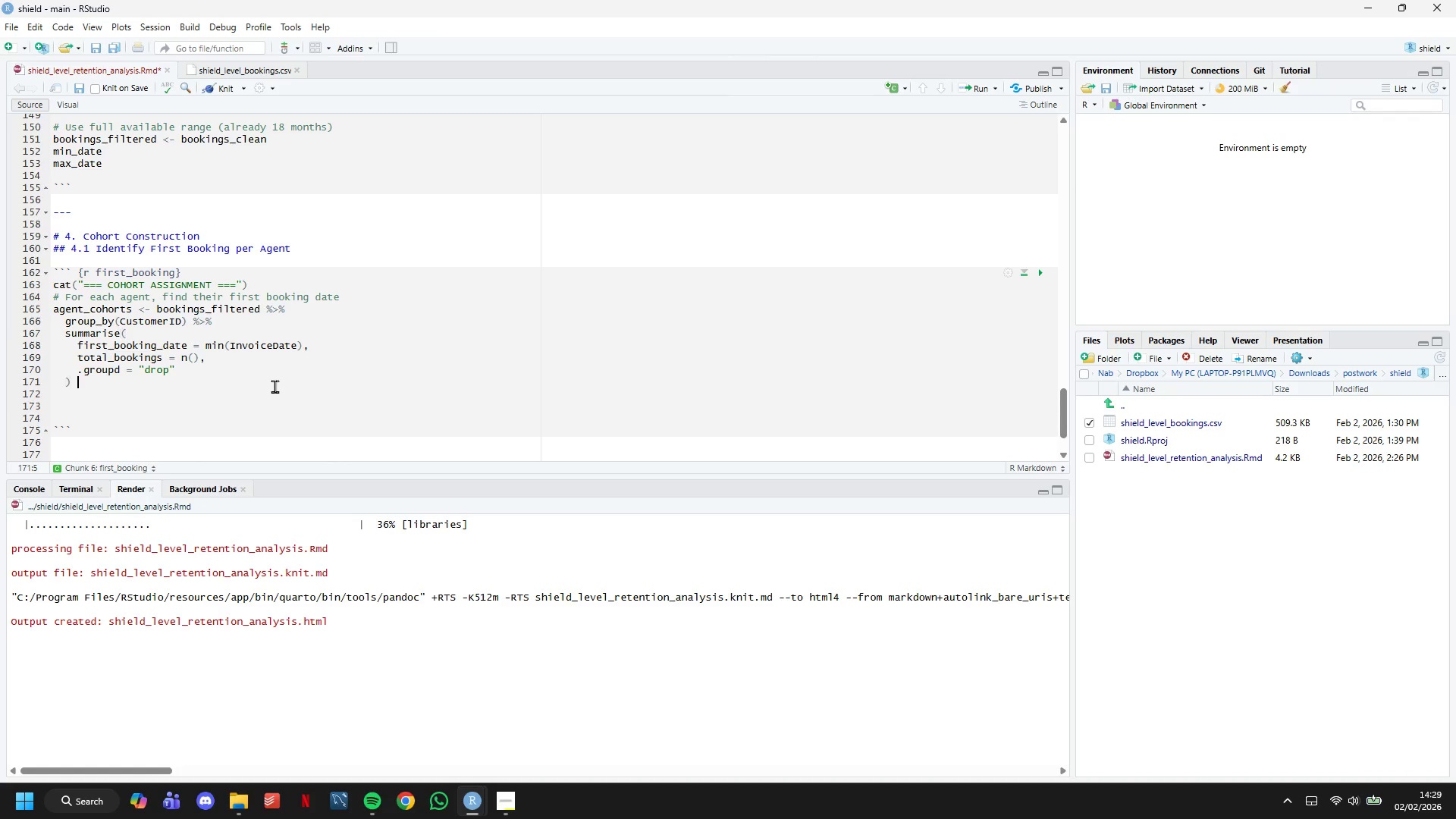 
key(Shift+5)
 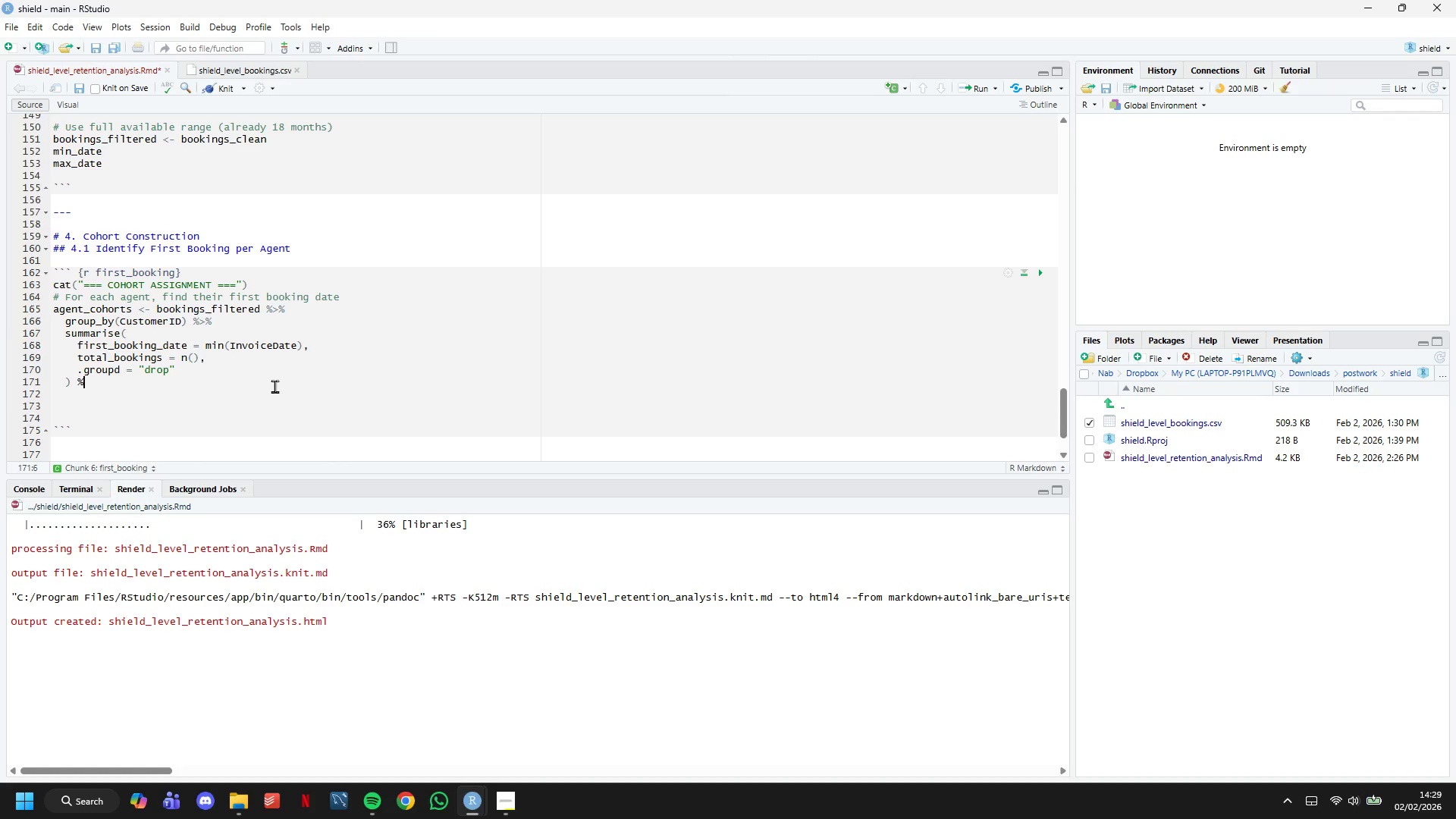 
key(Shift+Period)
 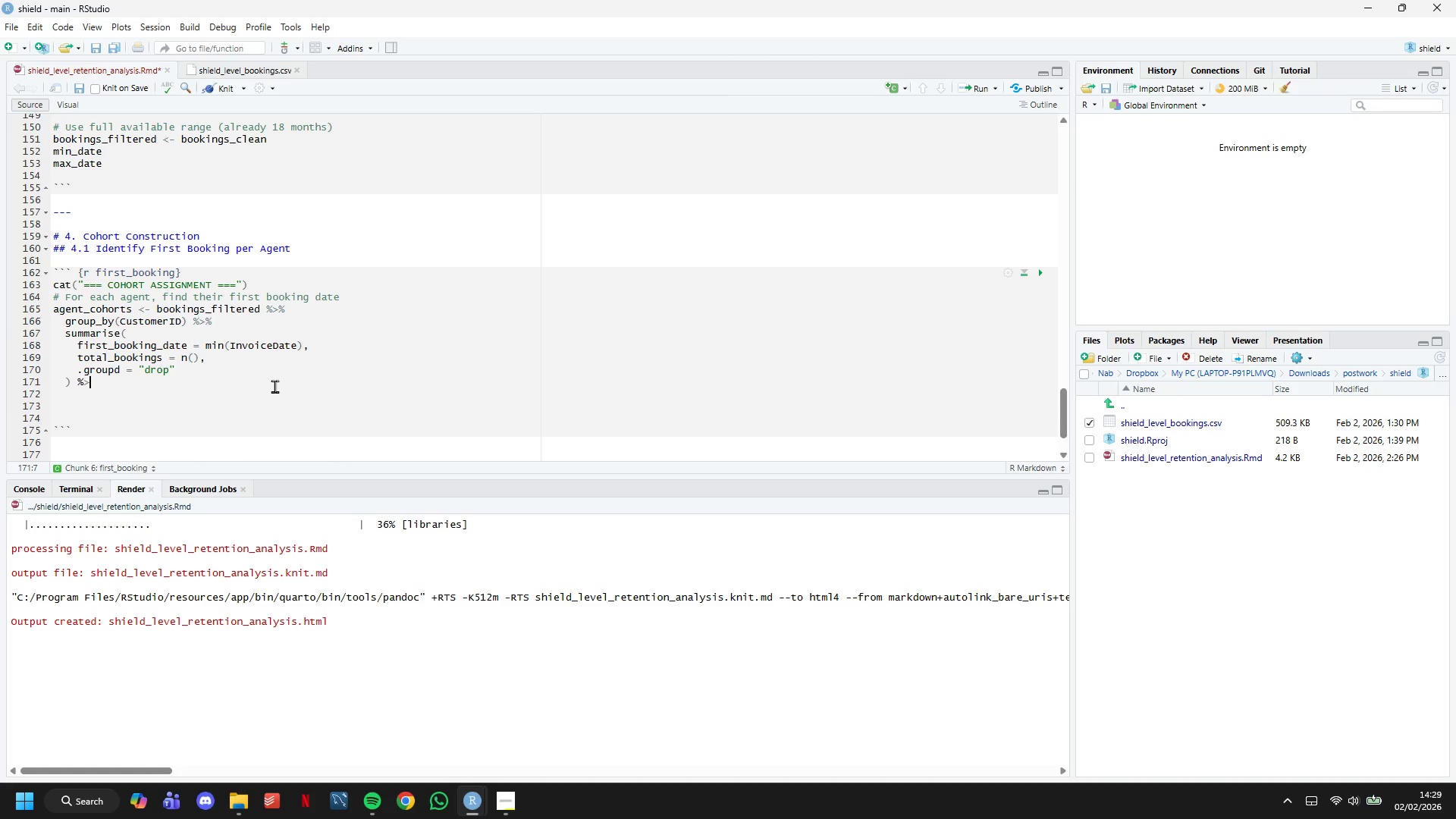 
key(Shift+5)
 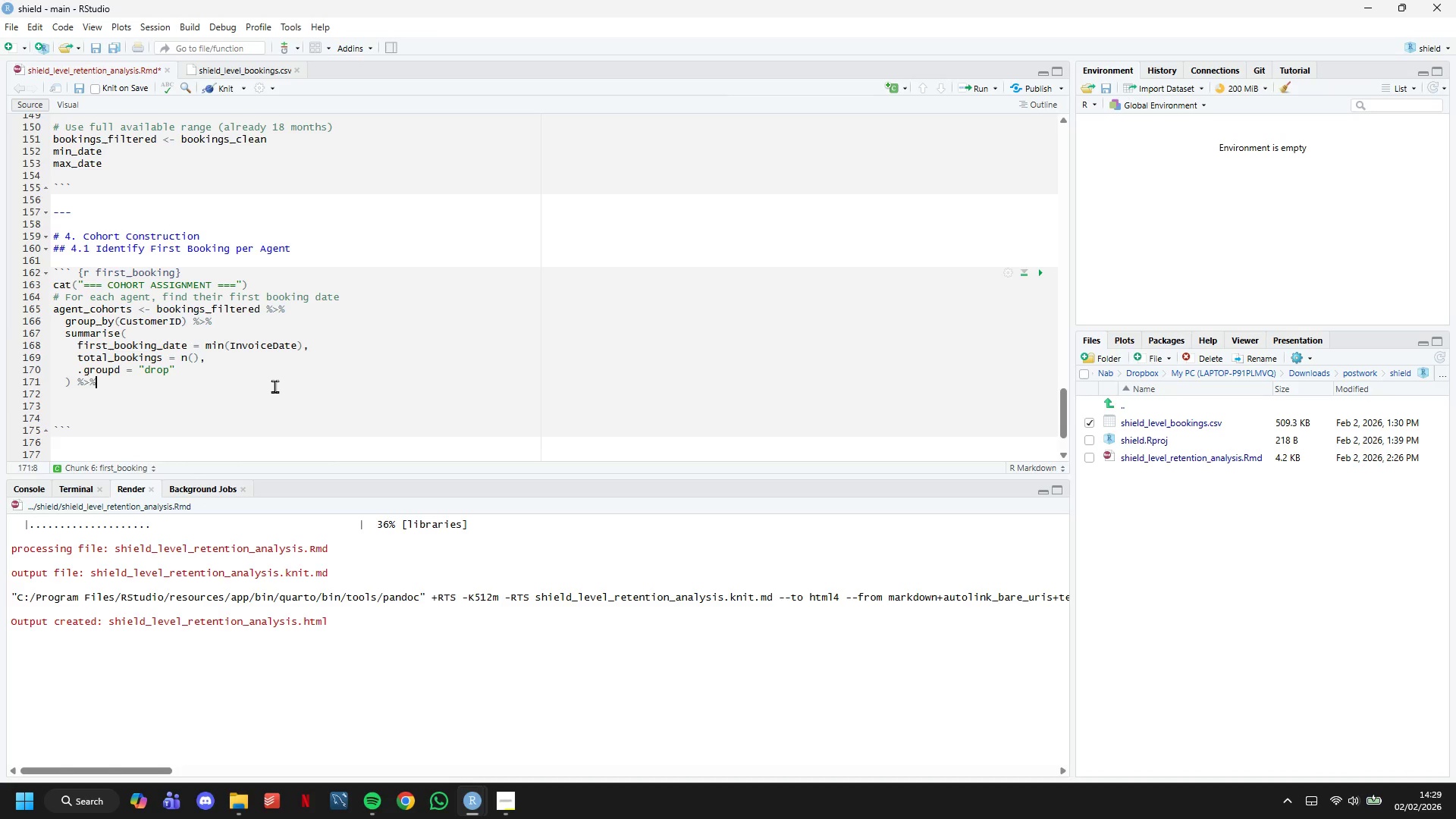 
key(Enter)
 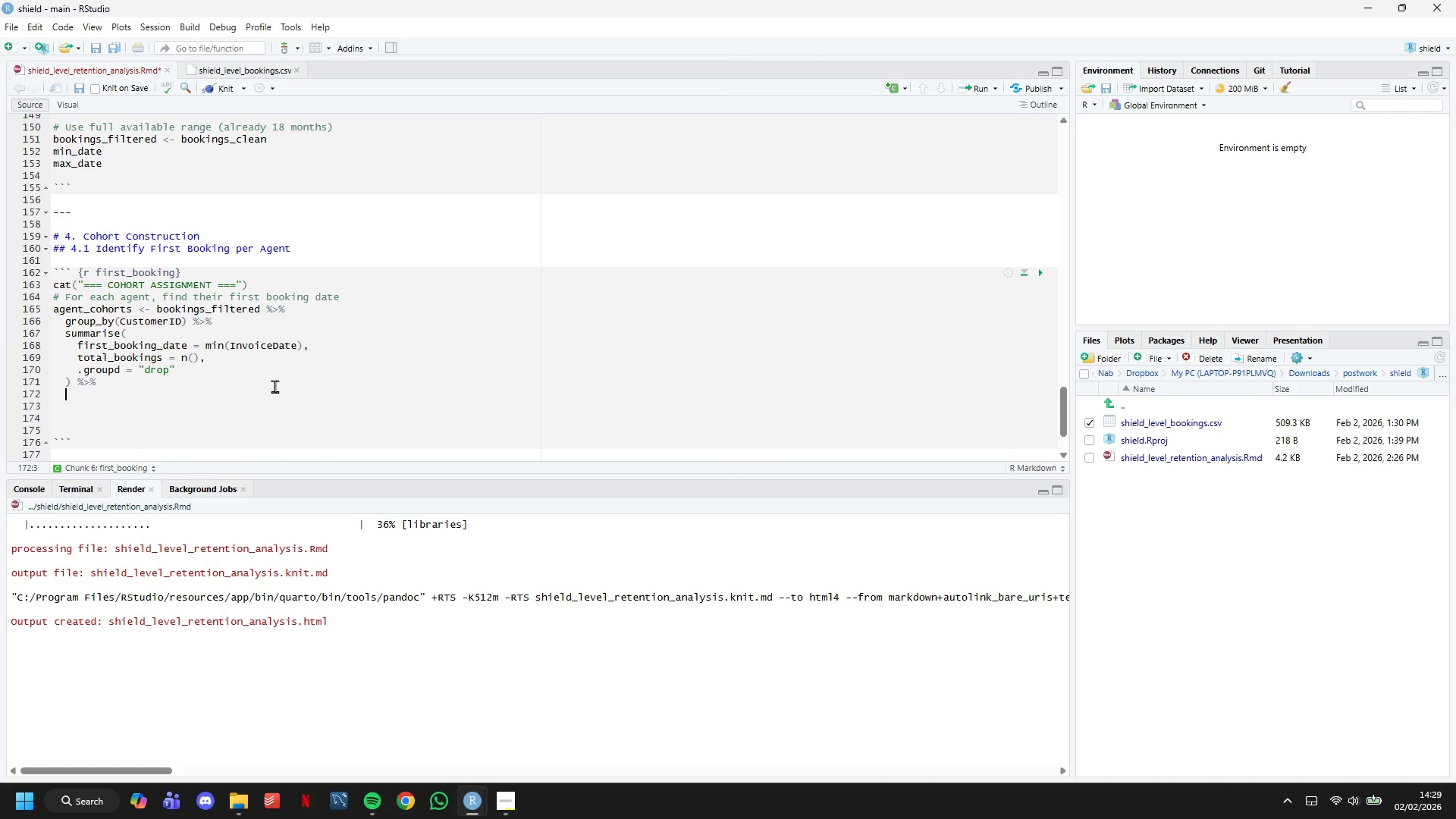 
type(mutate()
 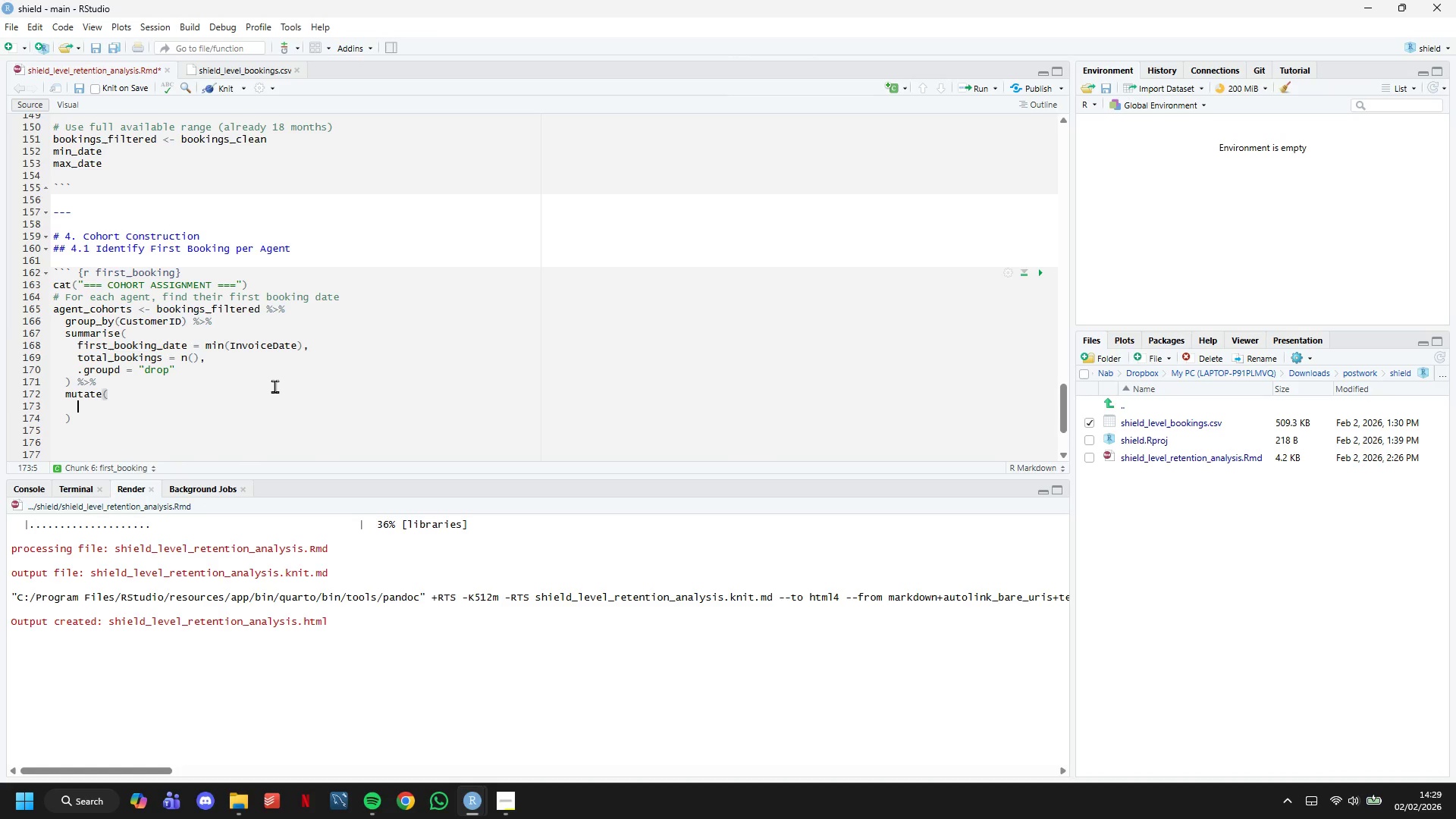 
key(Enter)
 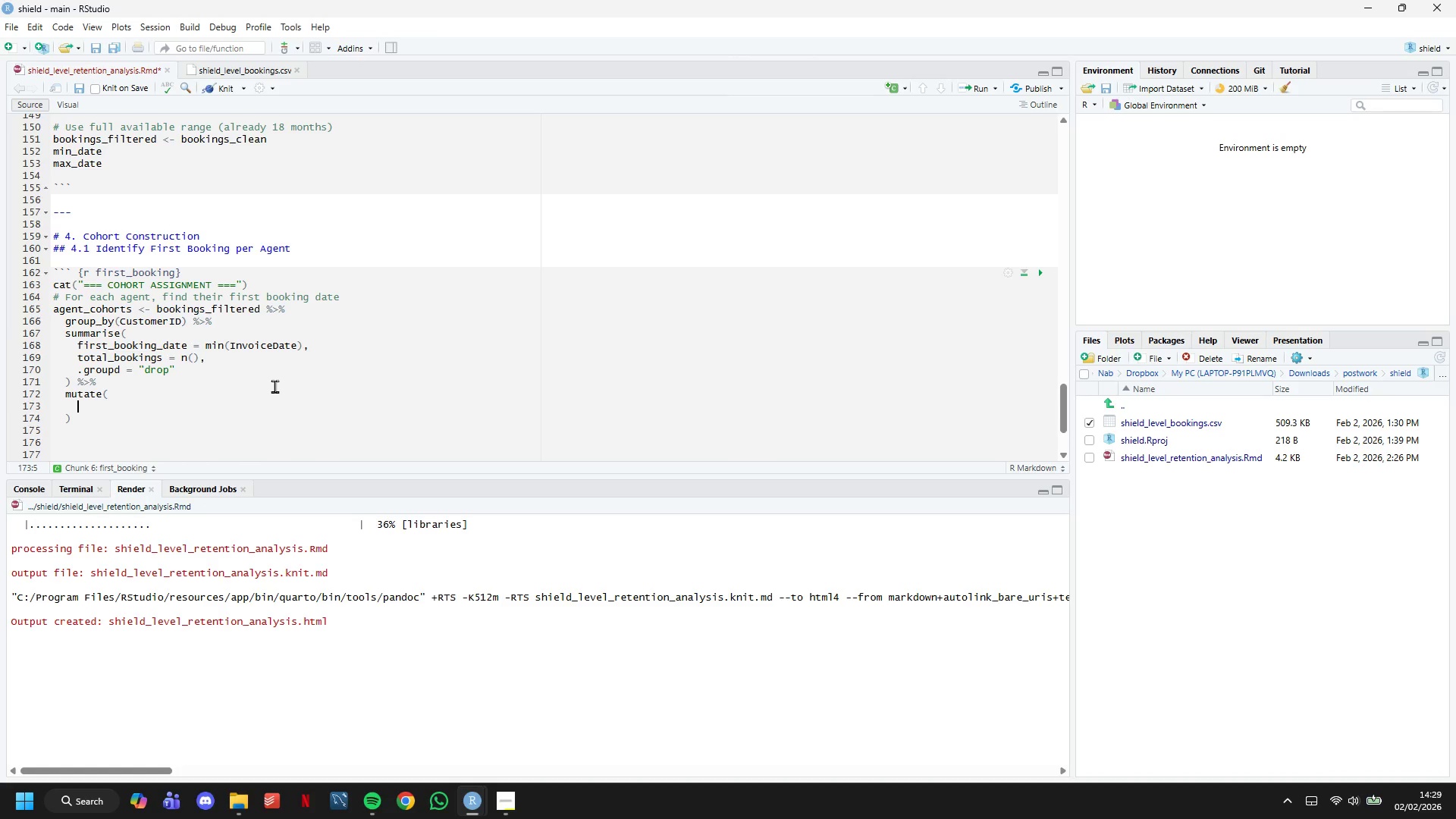 
type(# Cohory )
key(Backspace)
key(Backspace)
type(t = year-month of first booking)
 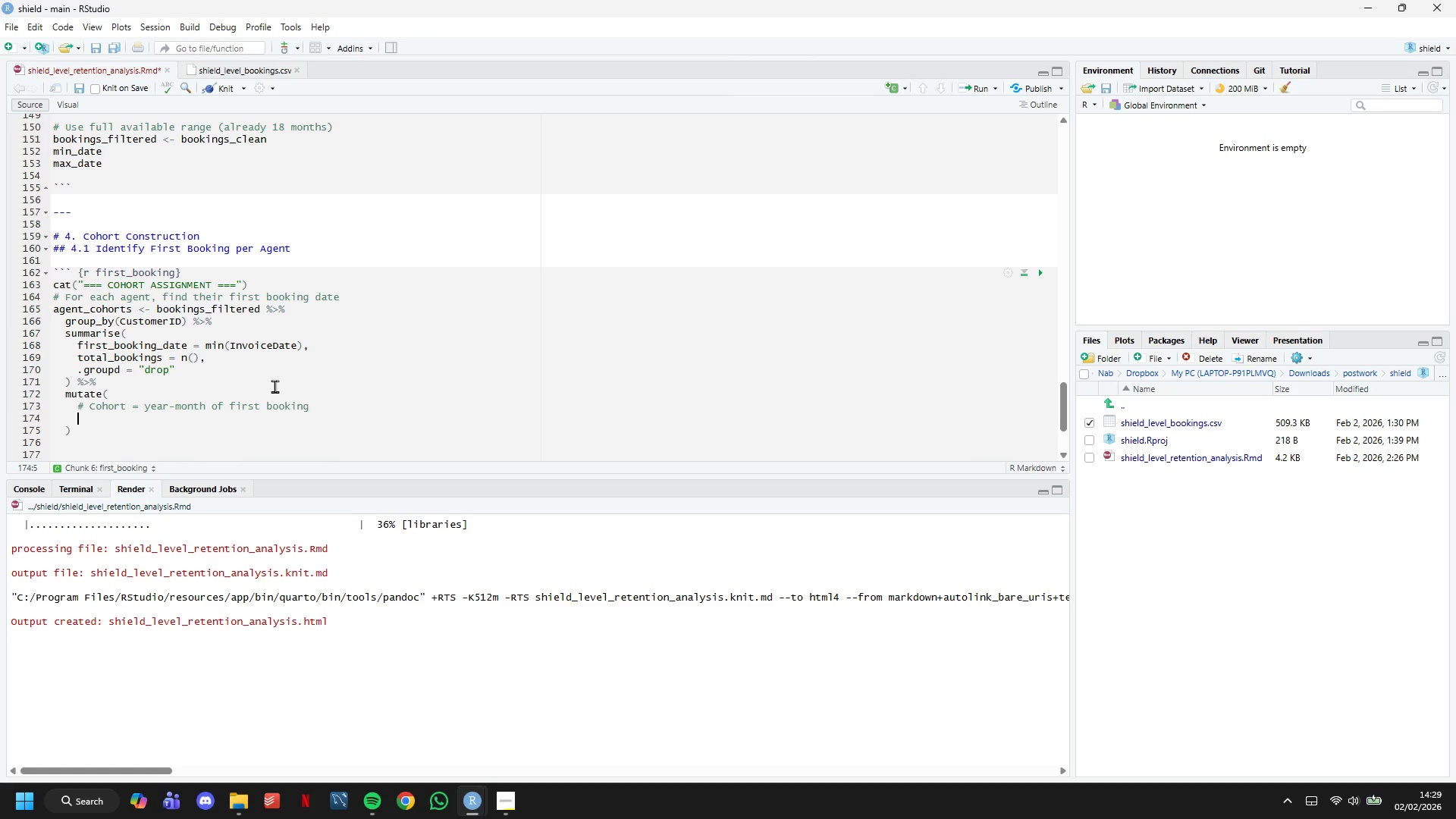 
key(Enter)
 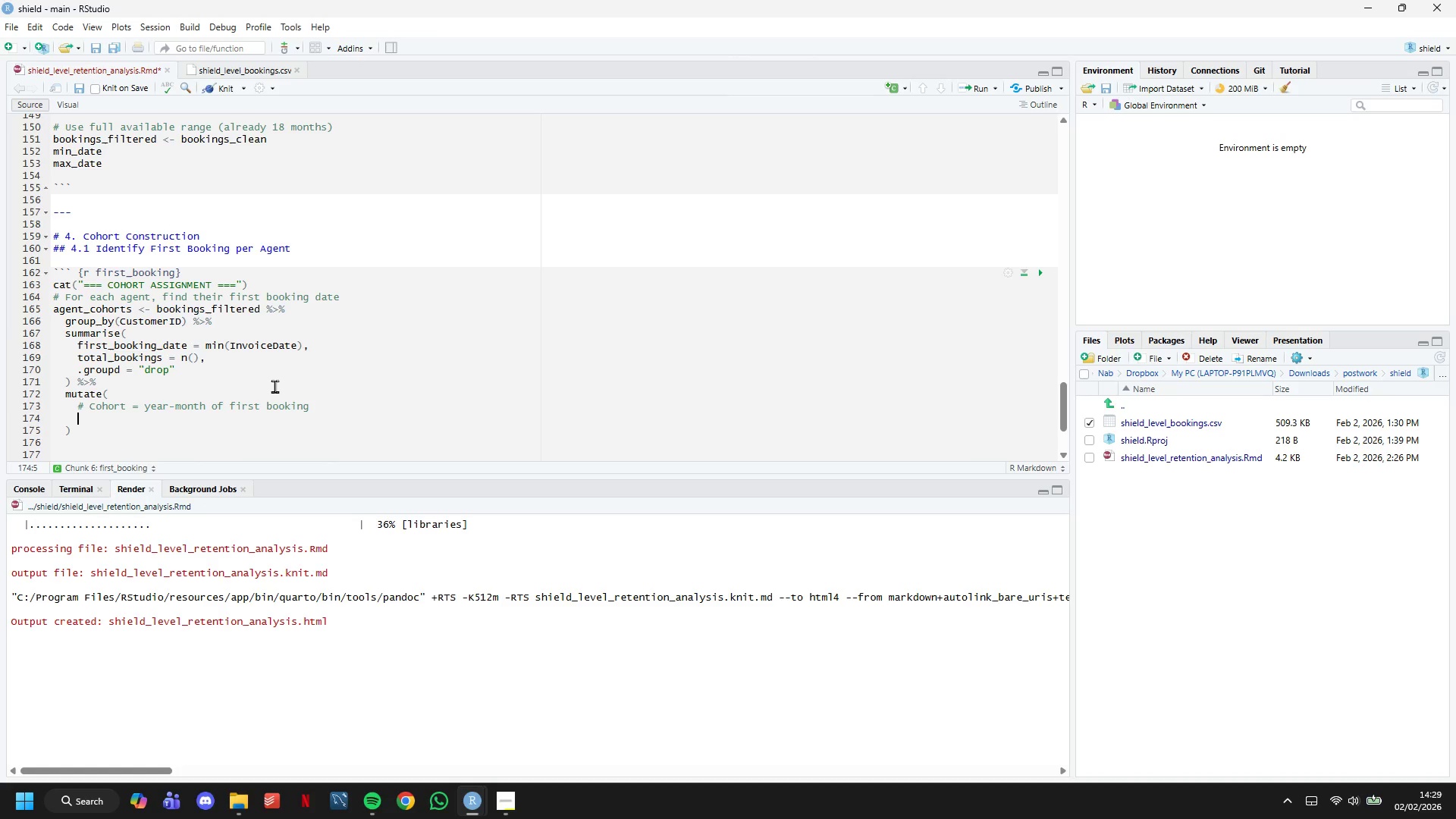 
type(cohort_month = fllor)
key(Backspace)
key(Backspace)
key(Backspace)
type(oor_date )
key(Backspace)
type((first)
key(Tab)
type(, "month)
 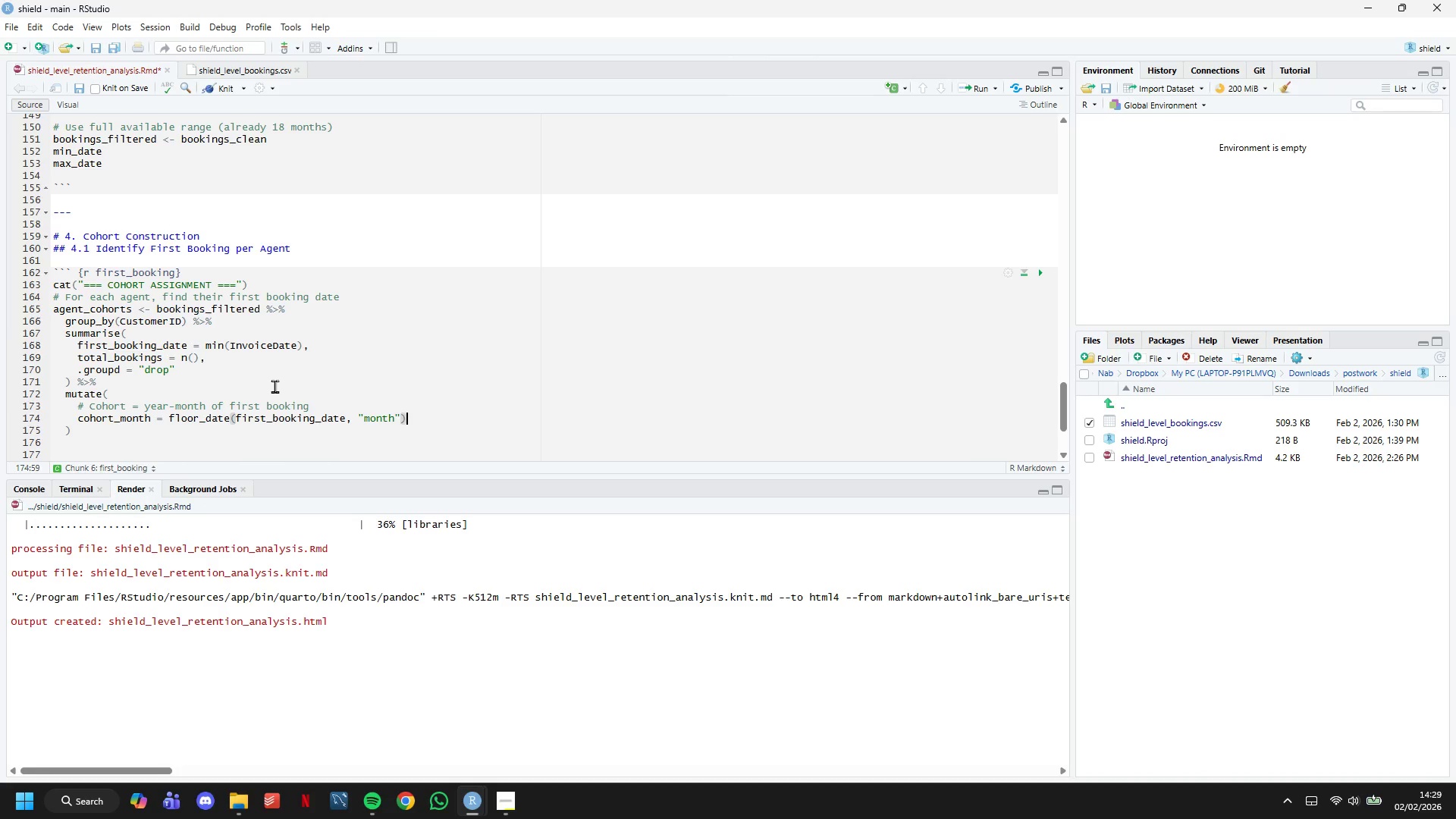 
 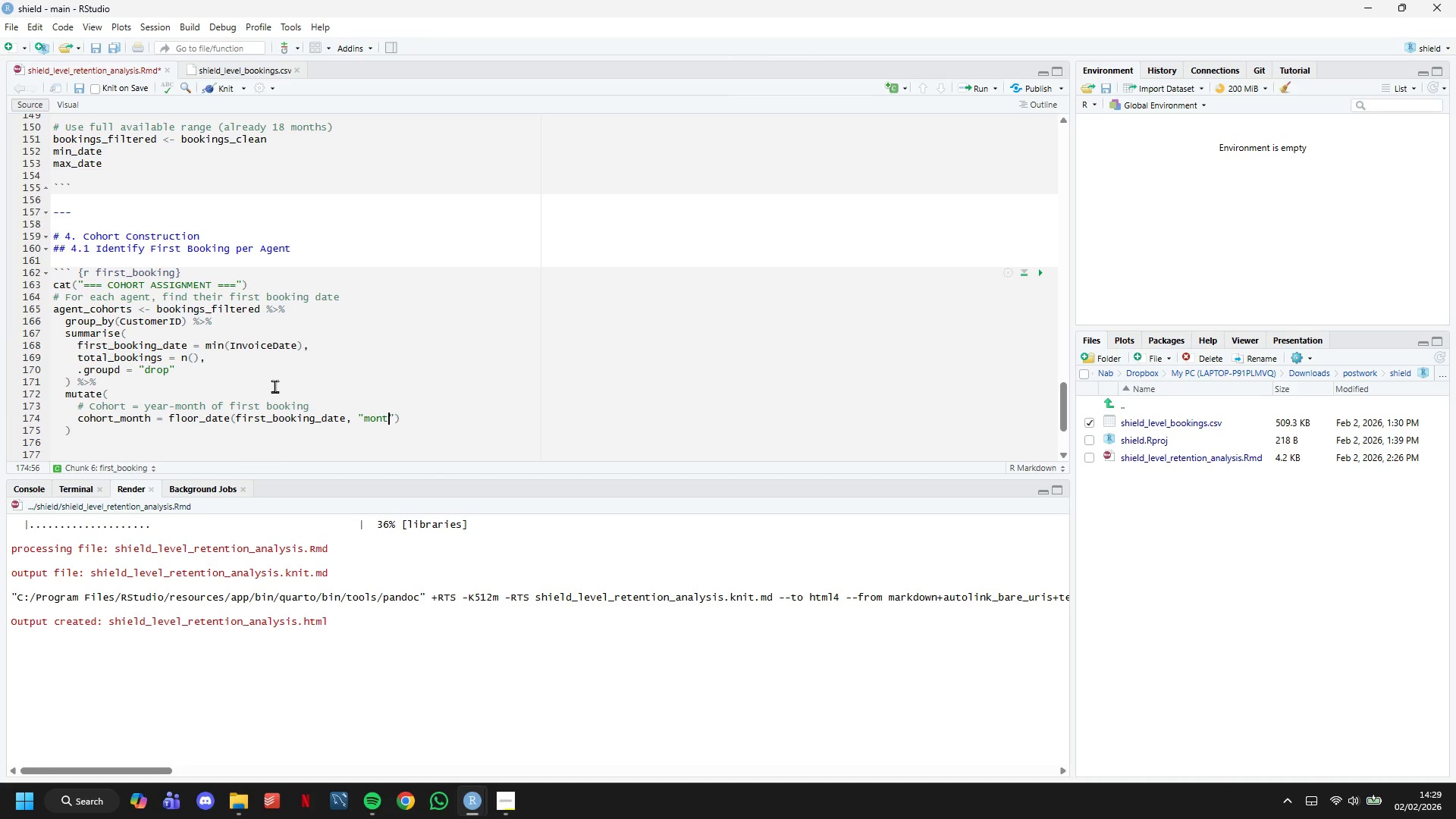 
key(ArrowRight)
 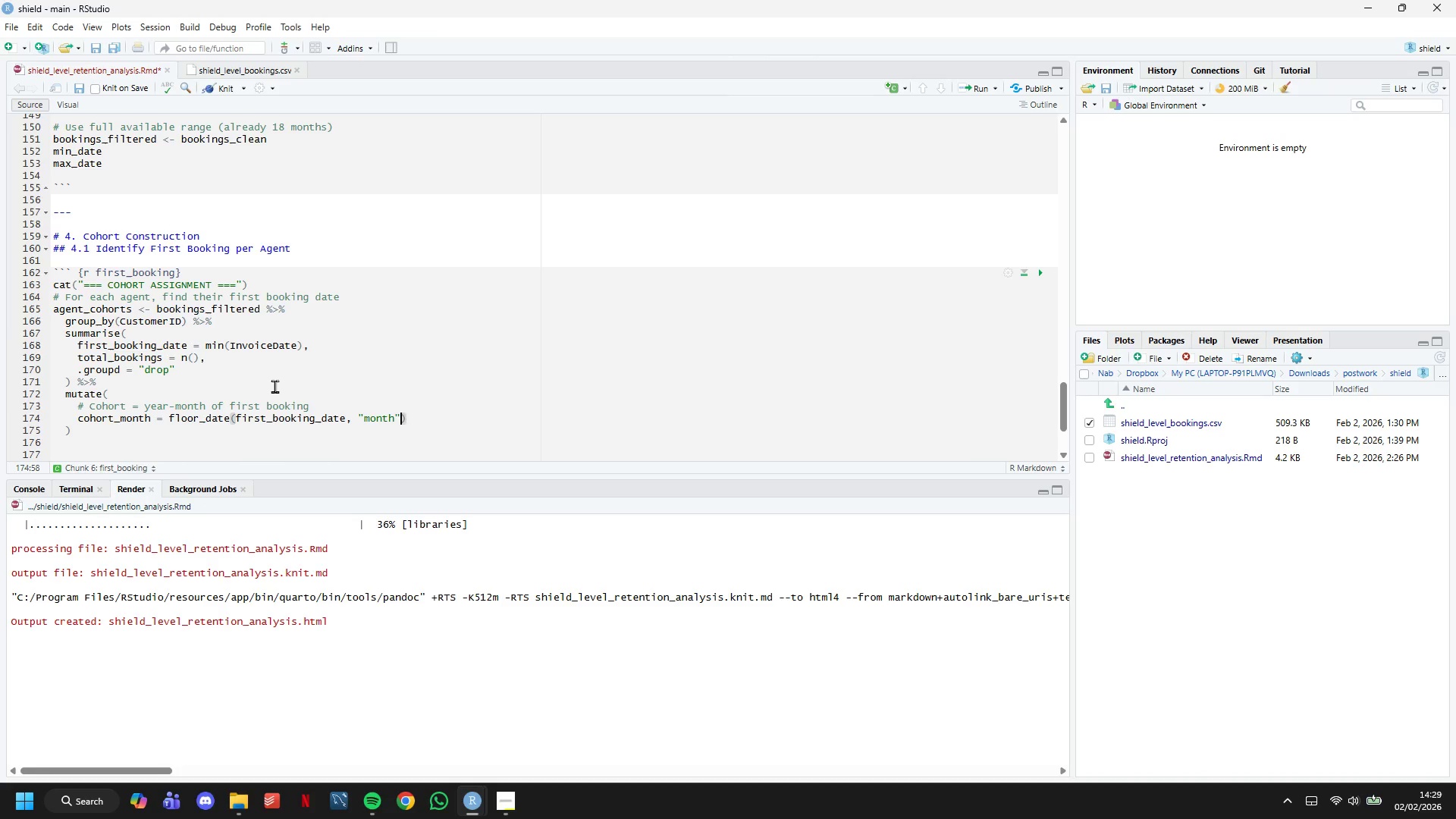 
key(ArrowRight)
 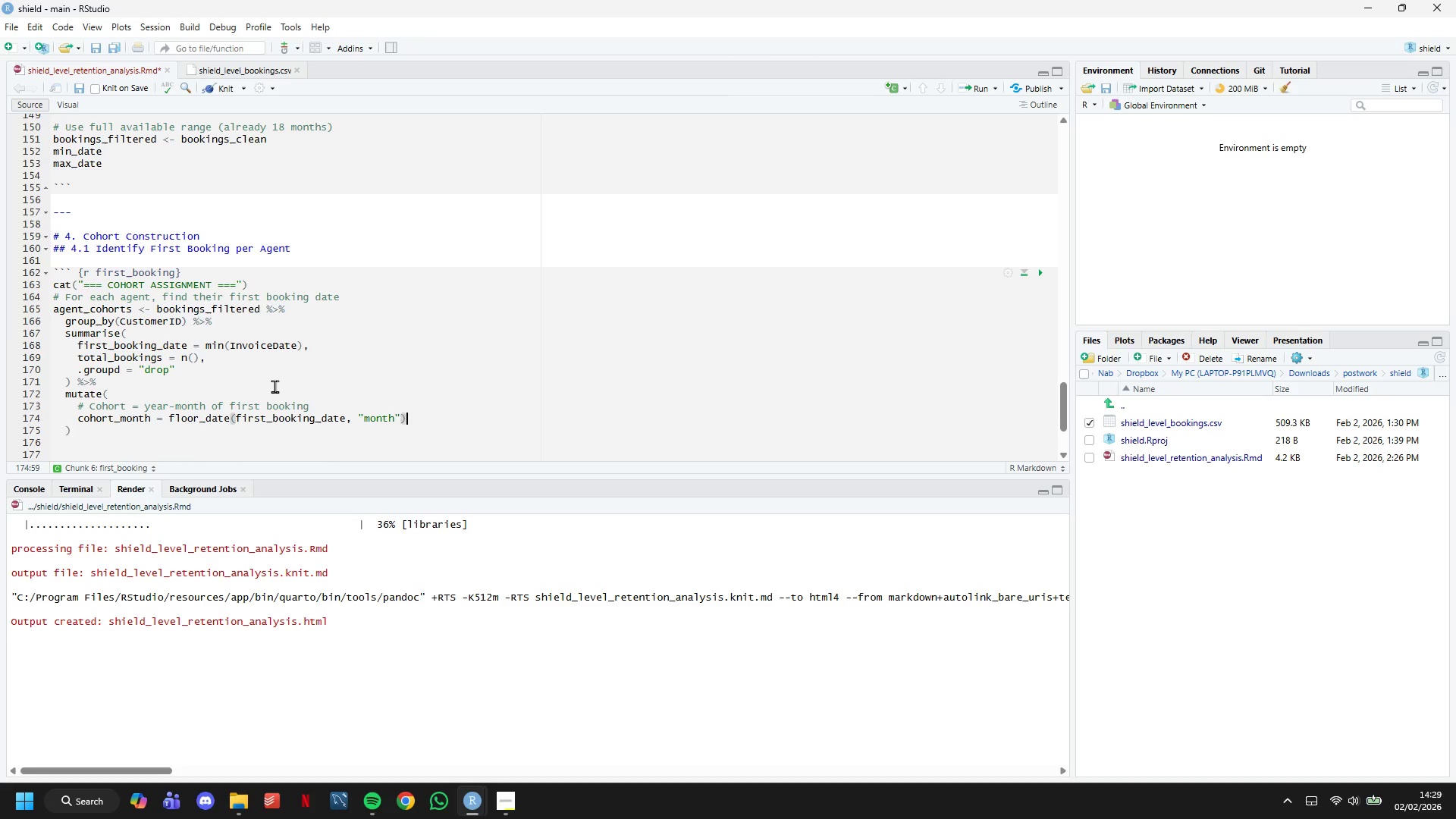 
key(Enter)
 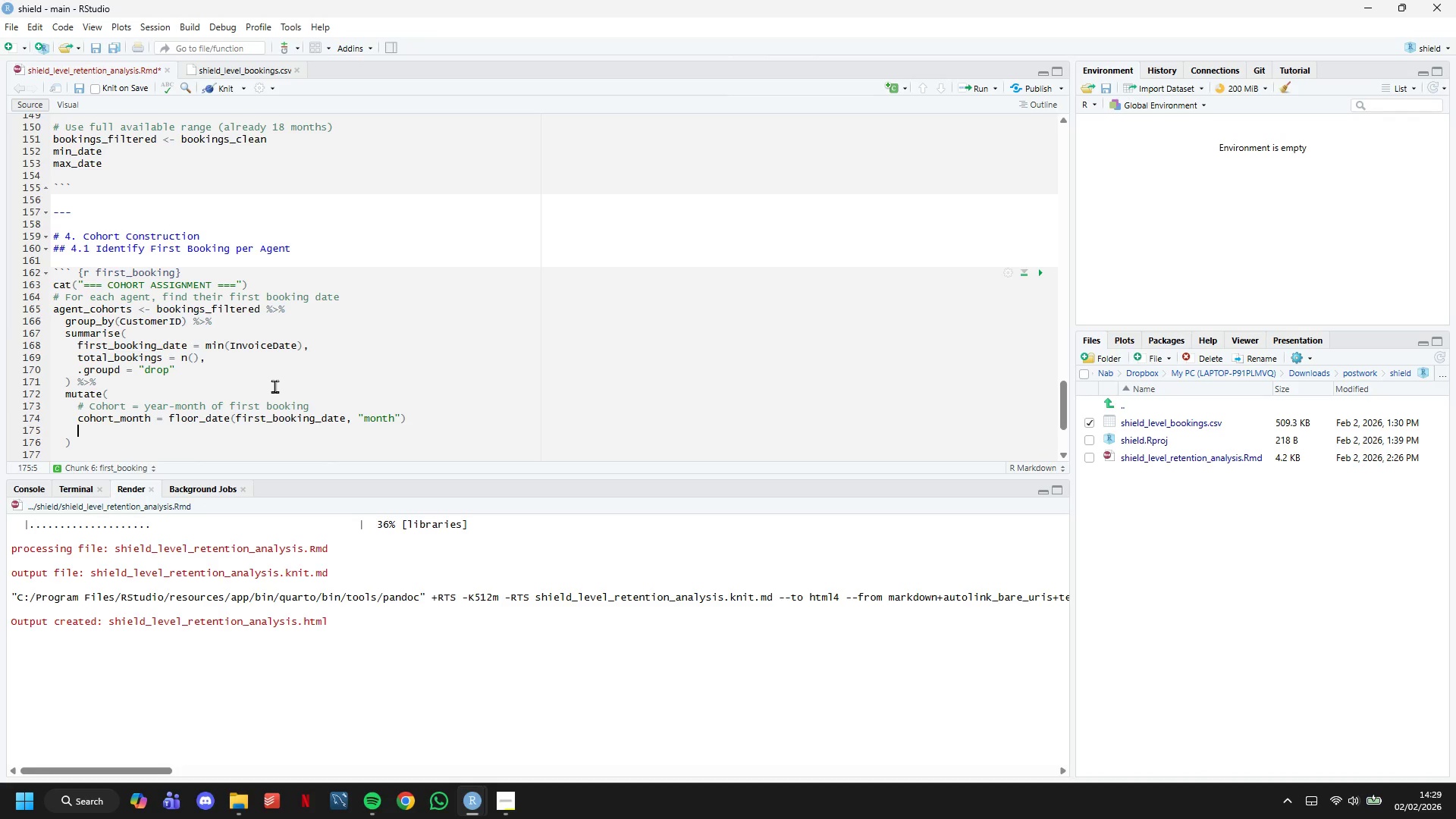 
type(cohort_label = format(cohort_month, "%Y-%m)
 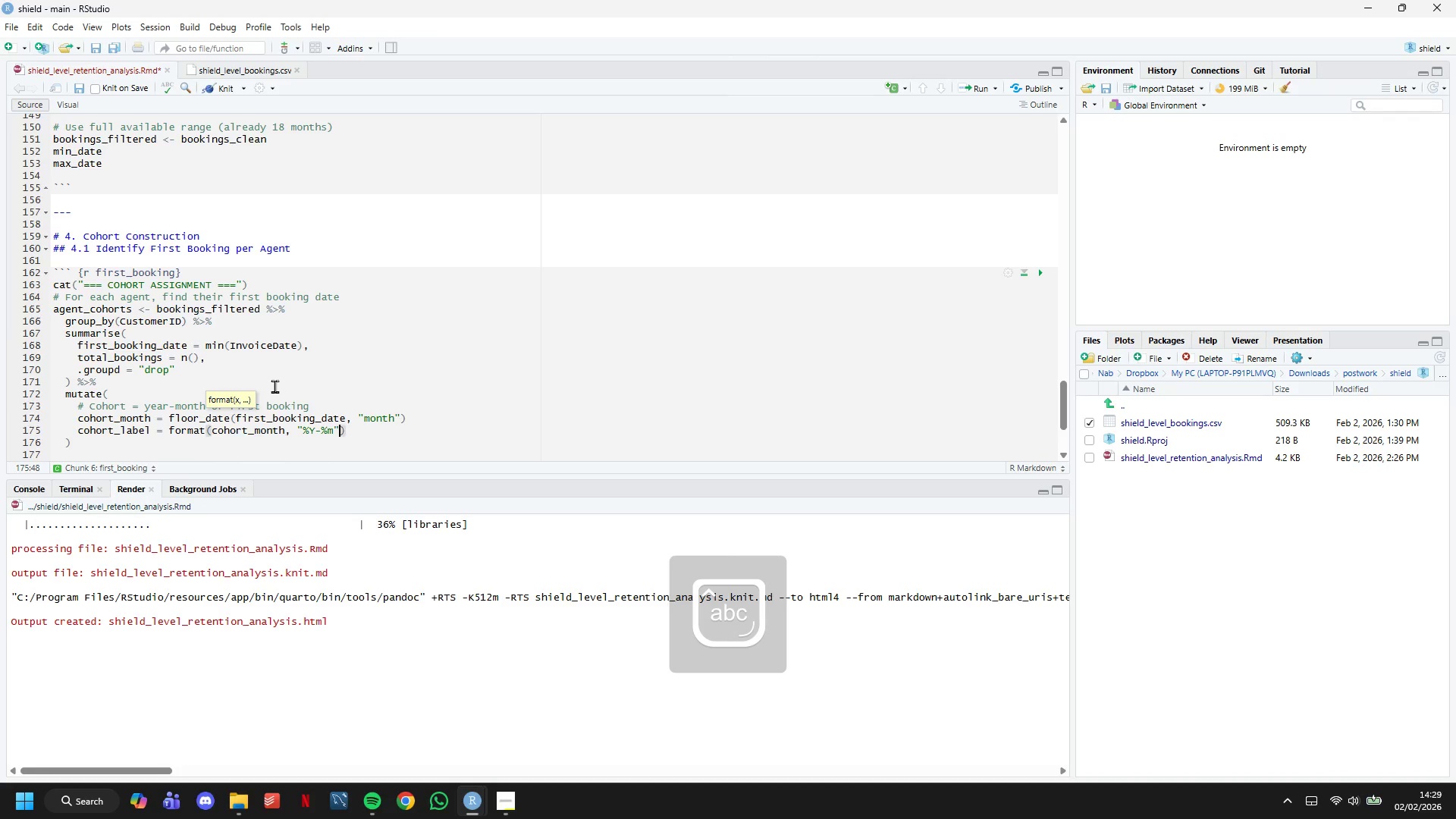 
 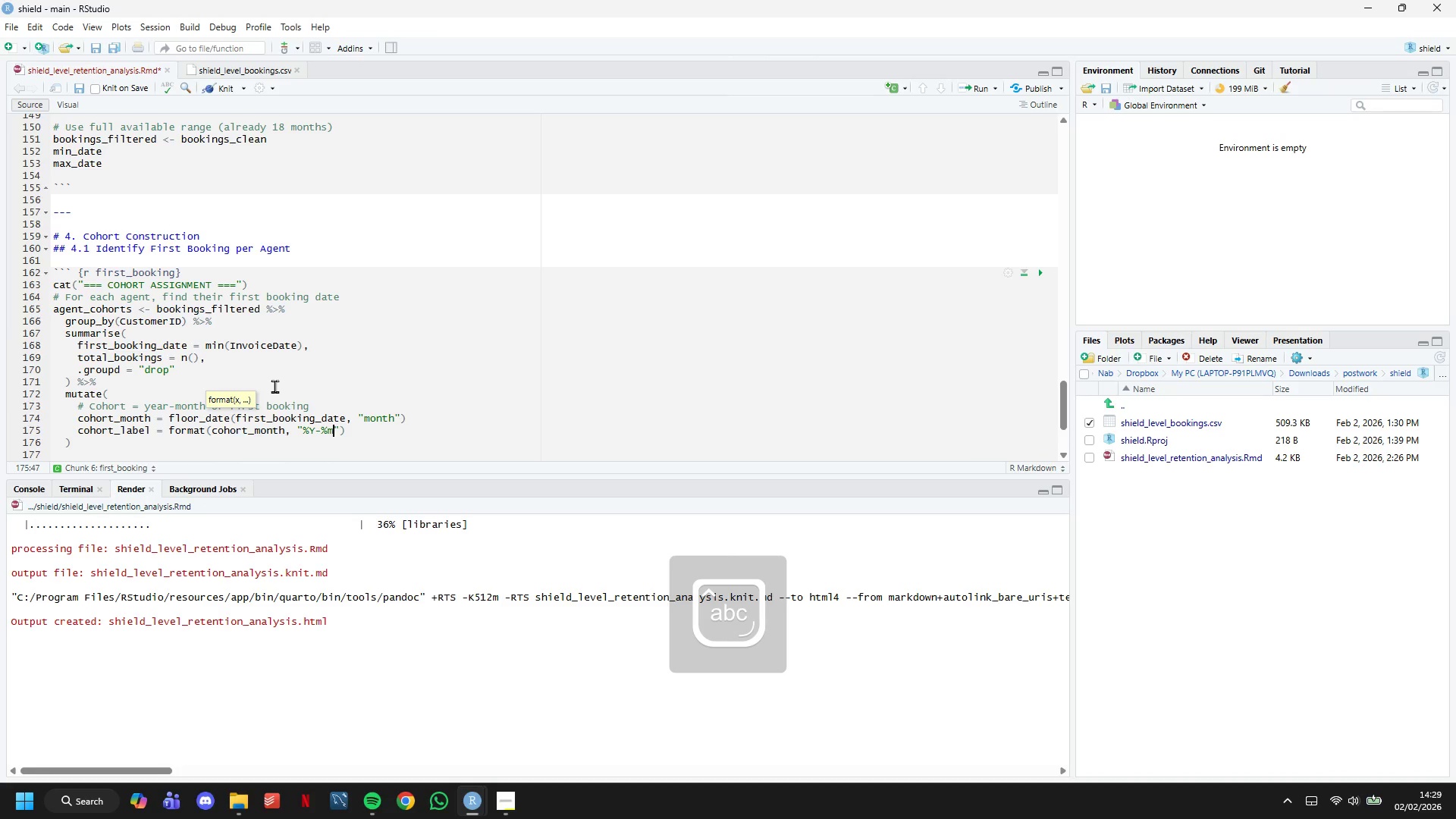 
key(ArrowRight)
 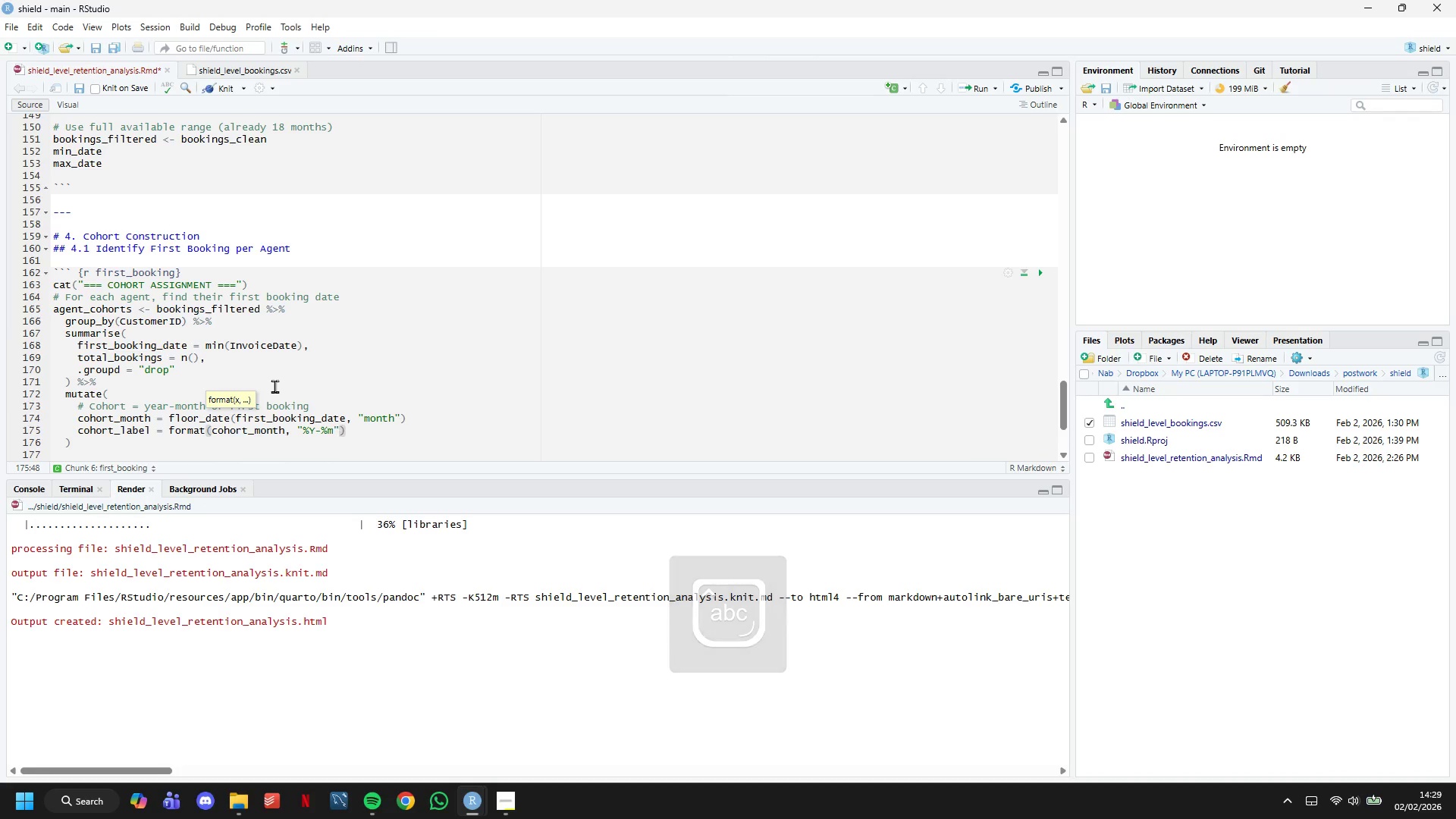 
key(ArrowRight)
 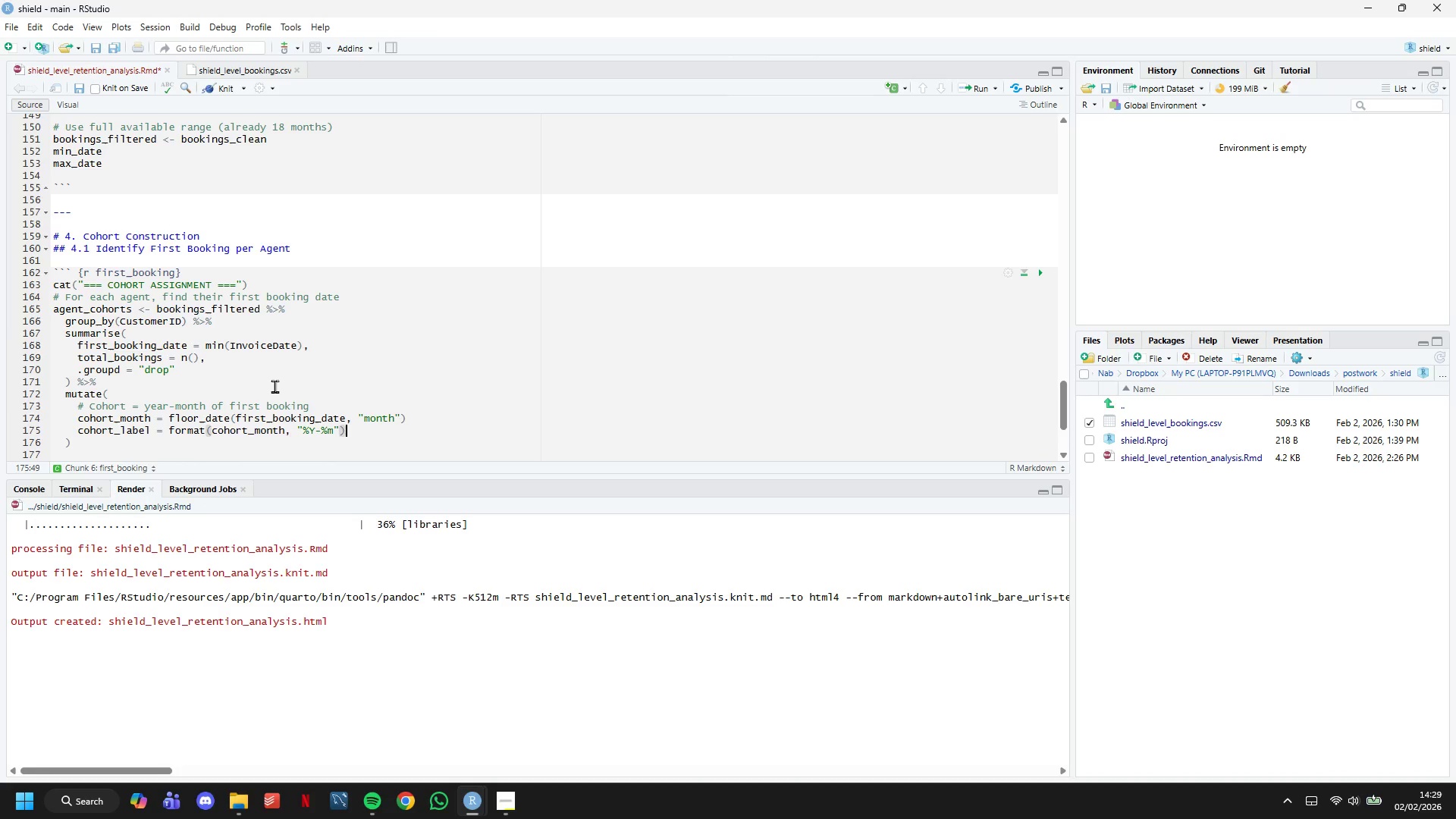 
key(ArrowDown)
 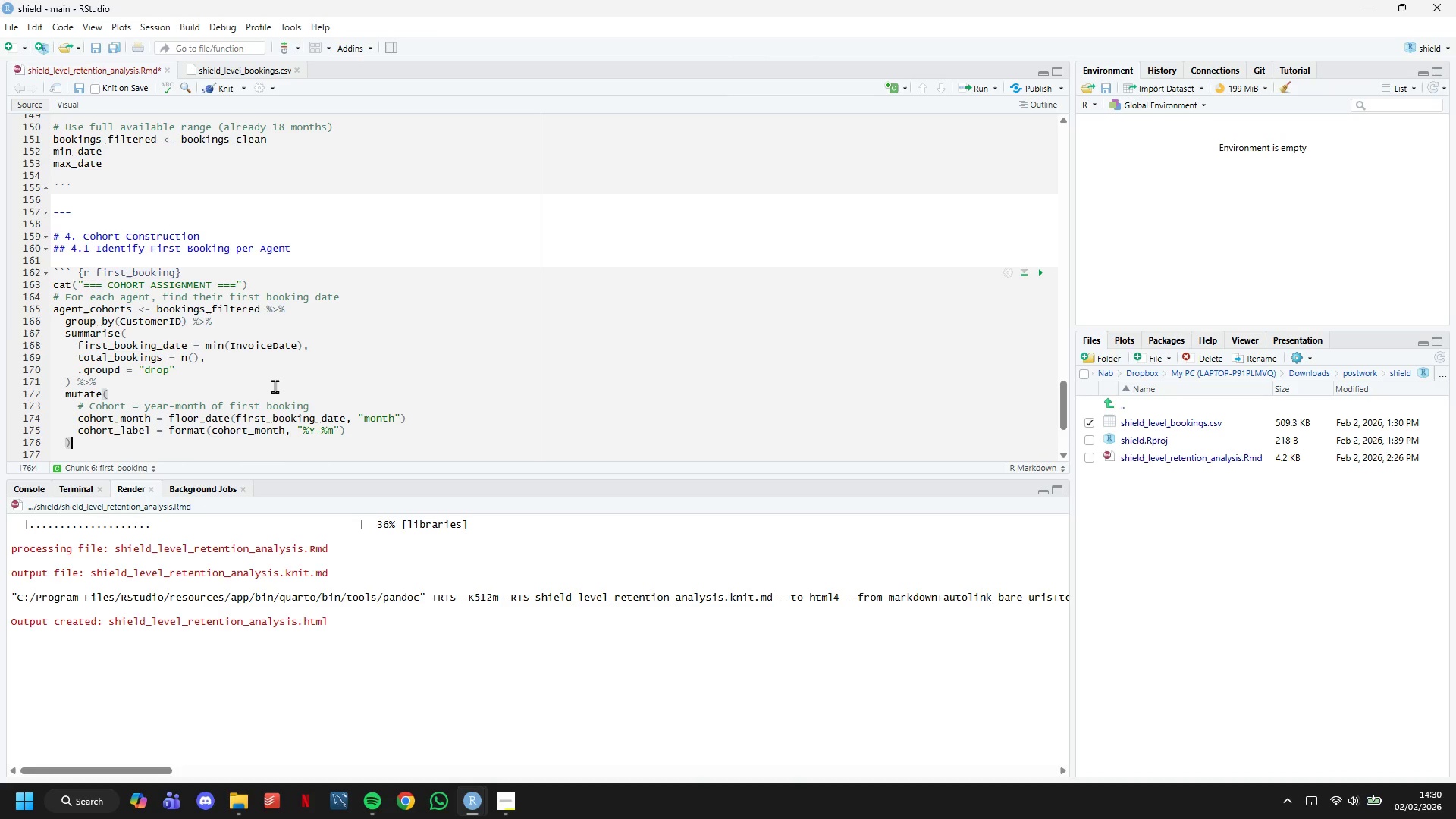 
key(ArrowDown)
 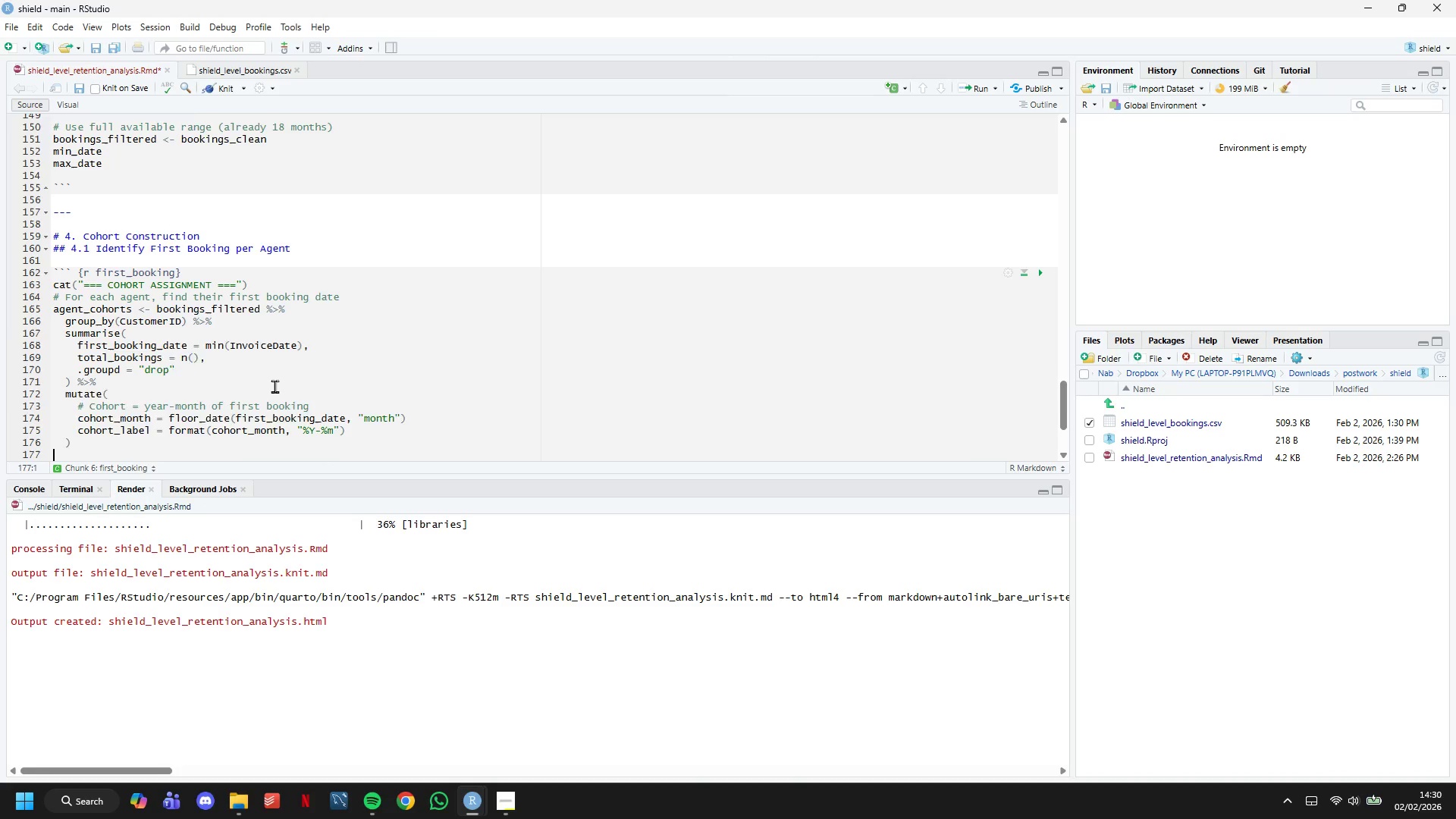 
key(ArrowDown)
 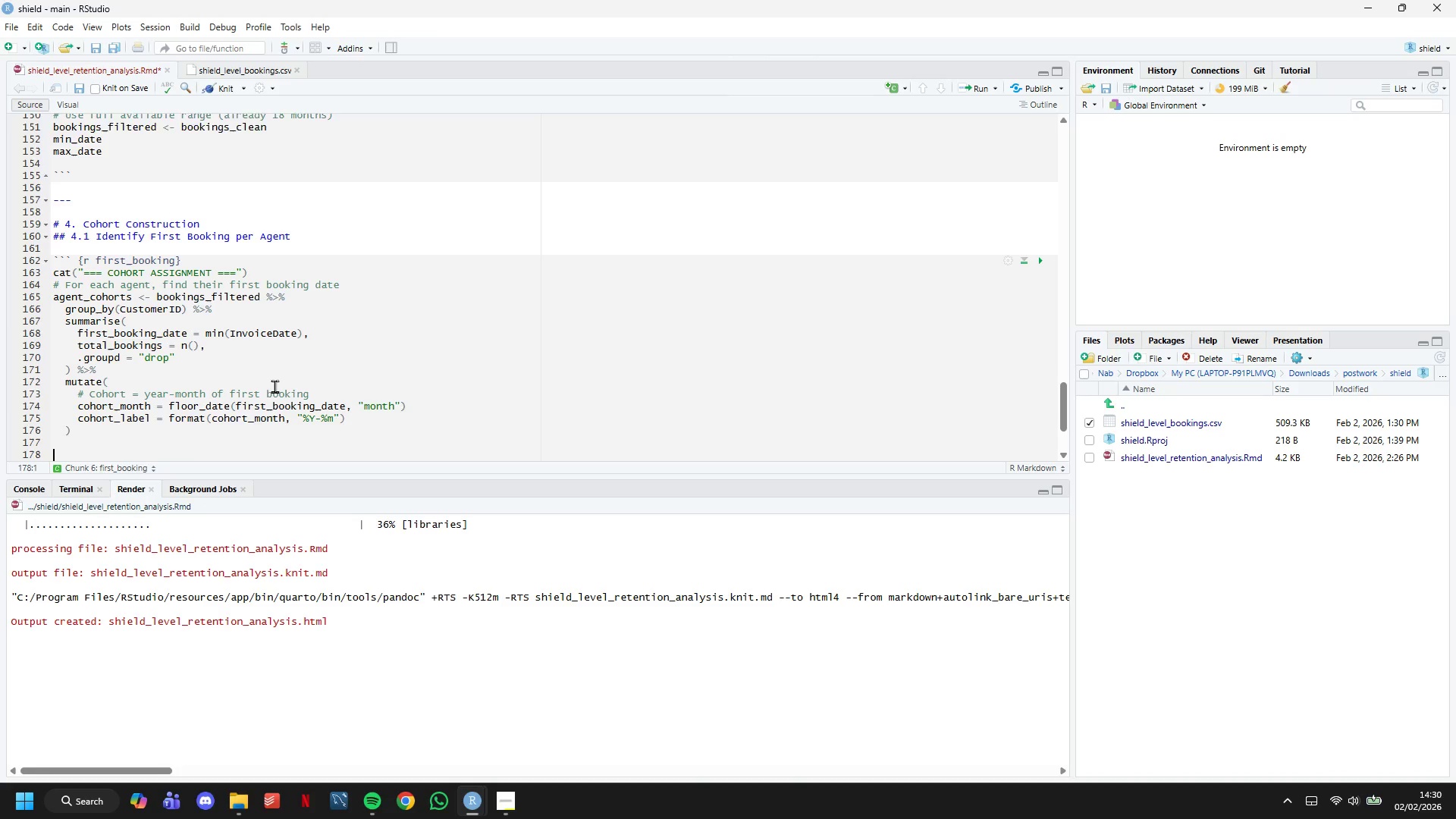 
key(ArrowDown)
 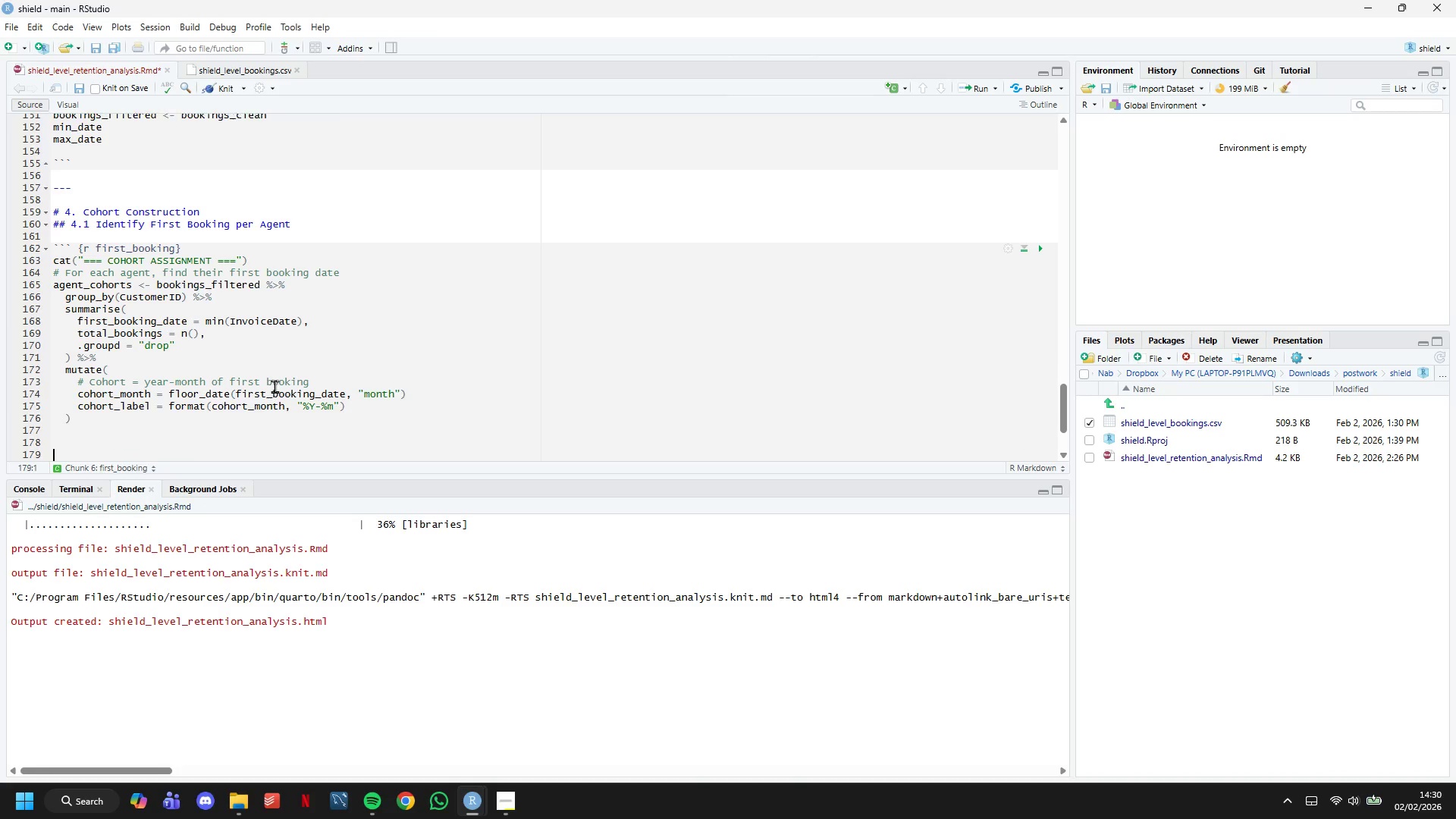 
key(ArrowDown)
 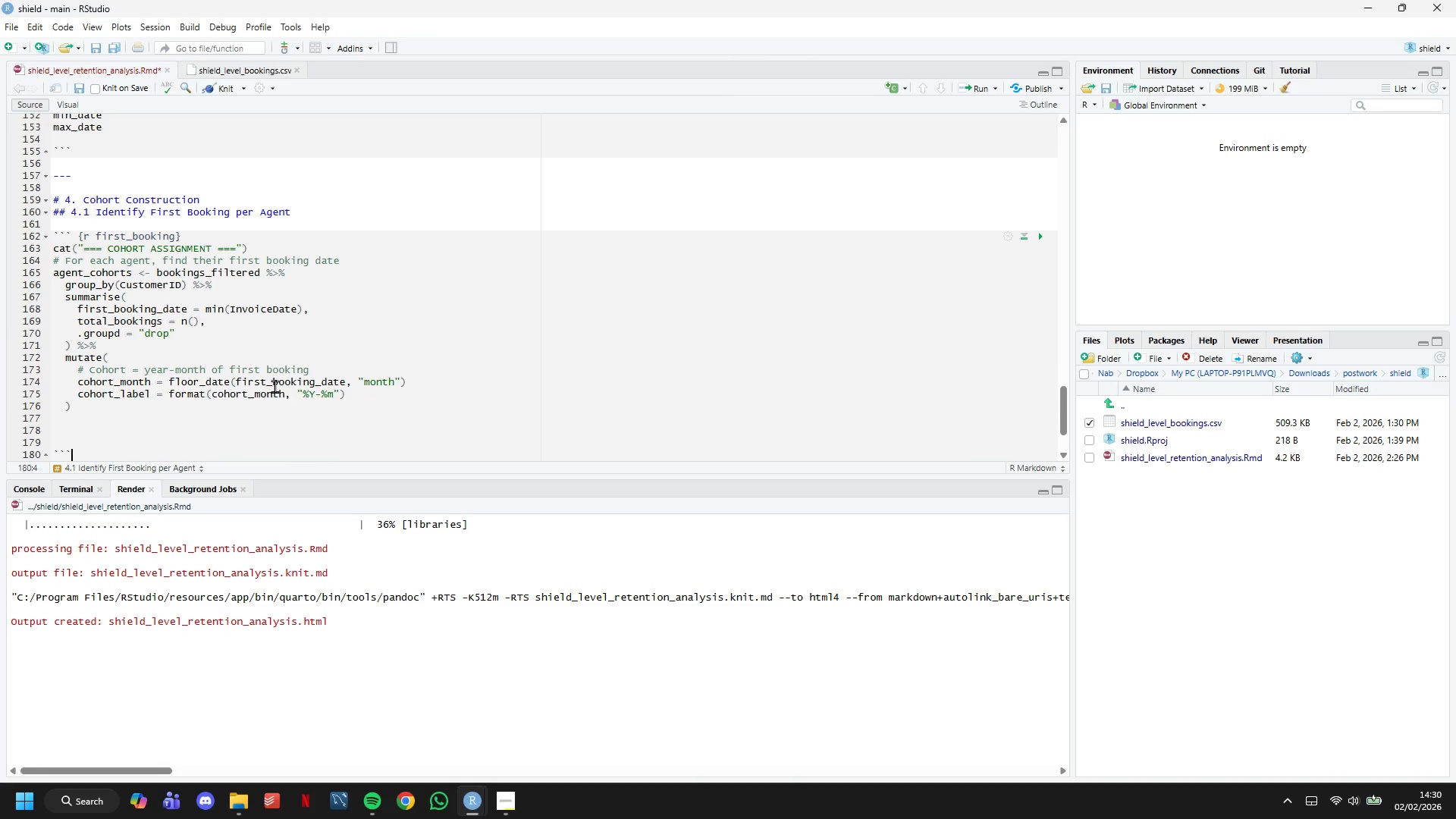 
key(ArrowDown)
 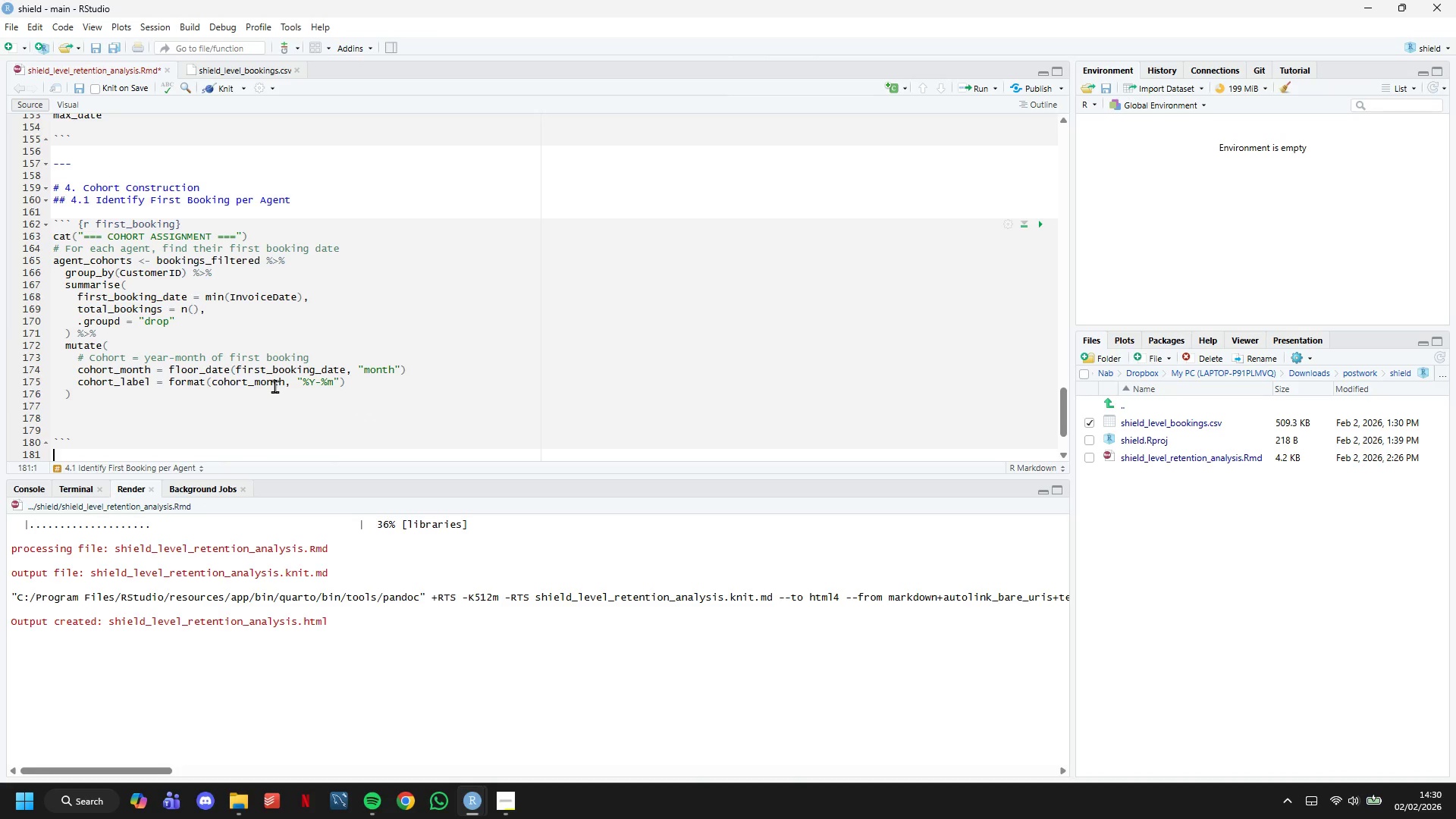 
key(ArrowUp)
 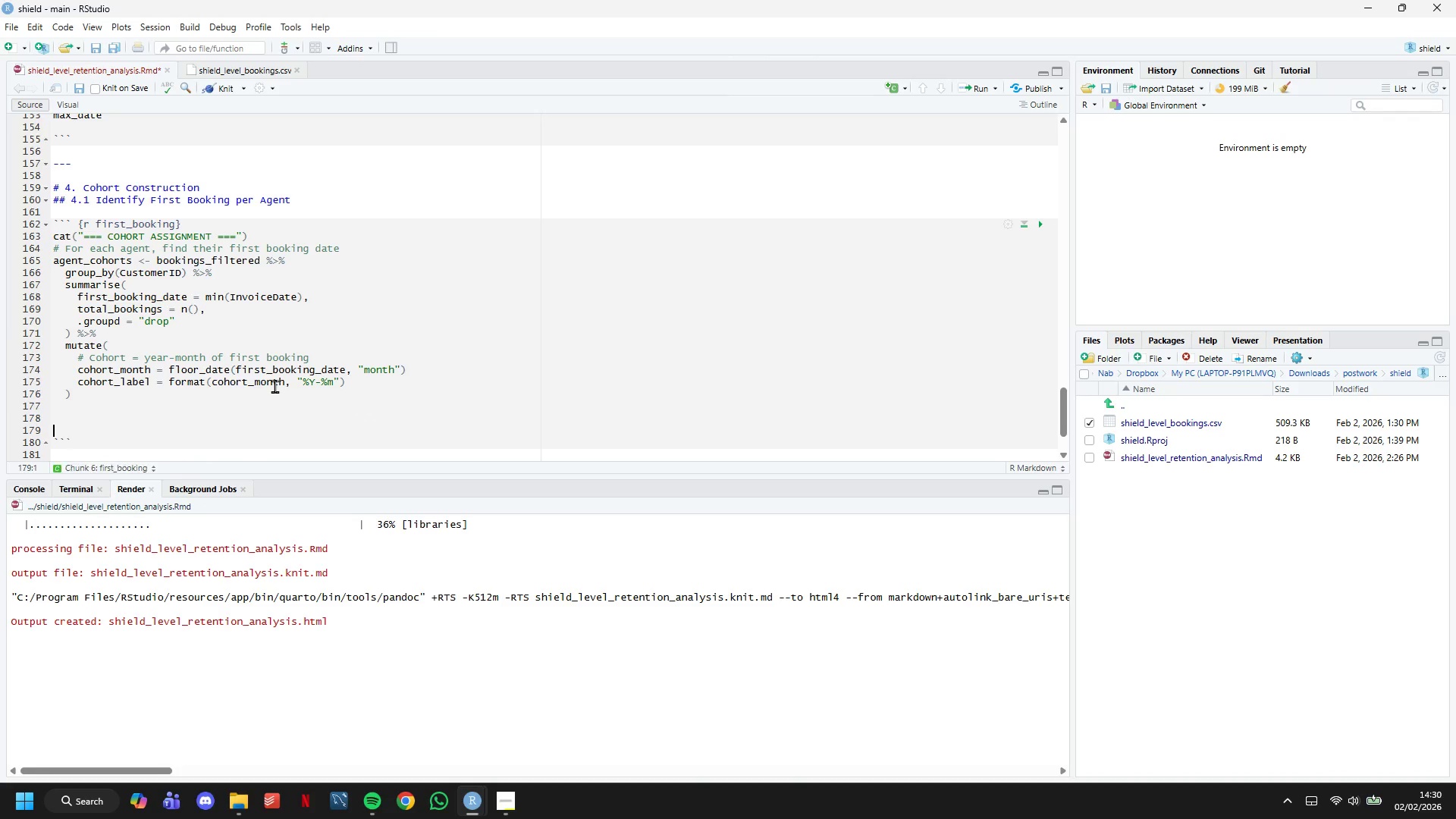 
key(ArrowUp)
 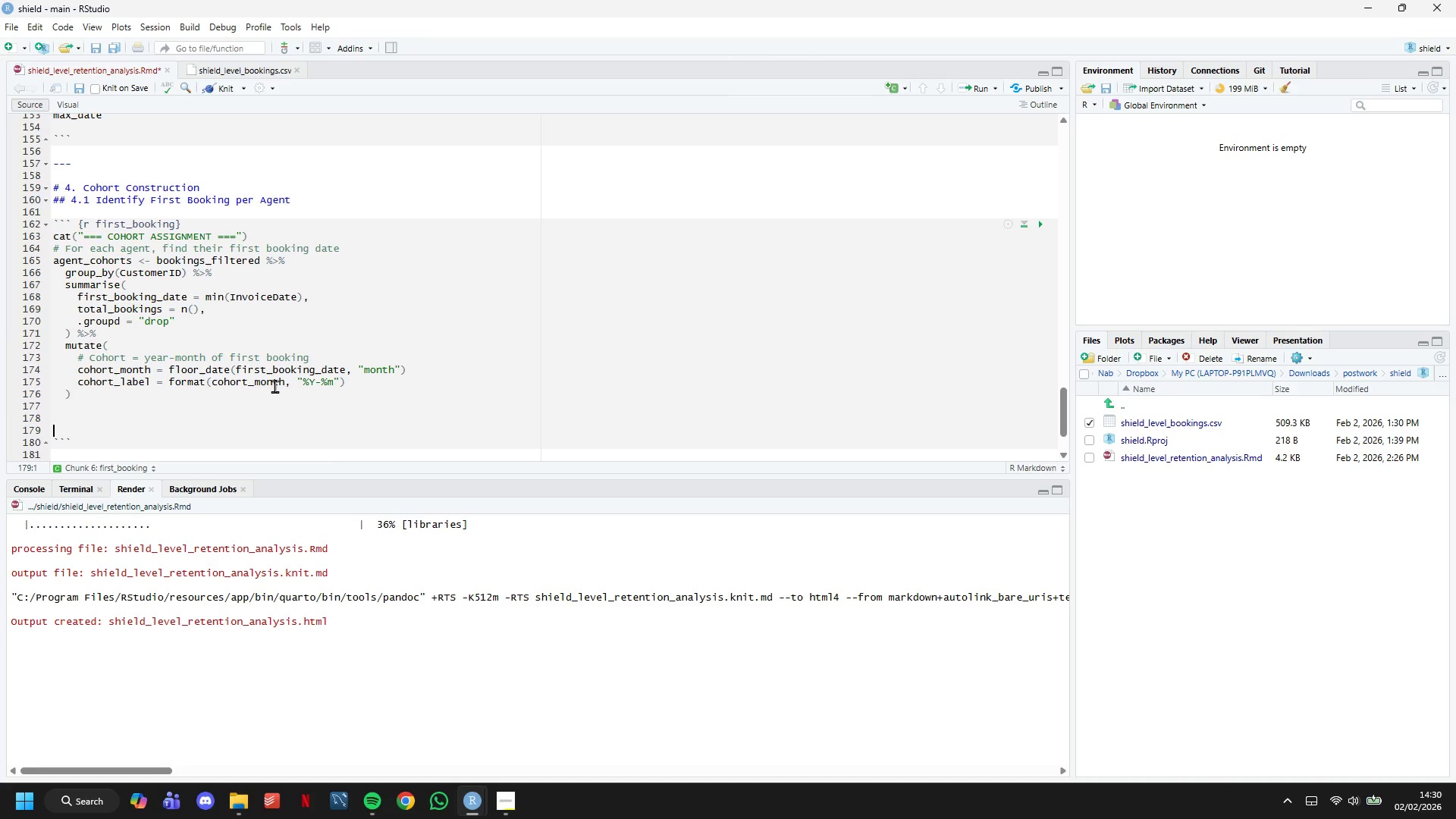 
wait(15.47)
 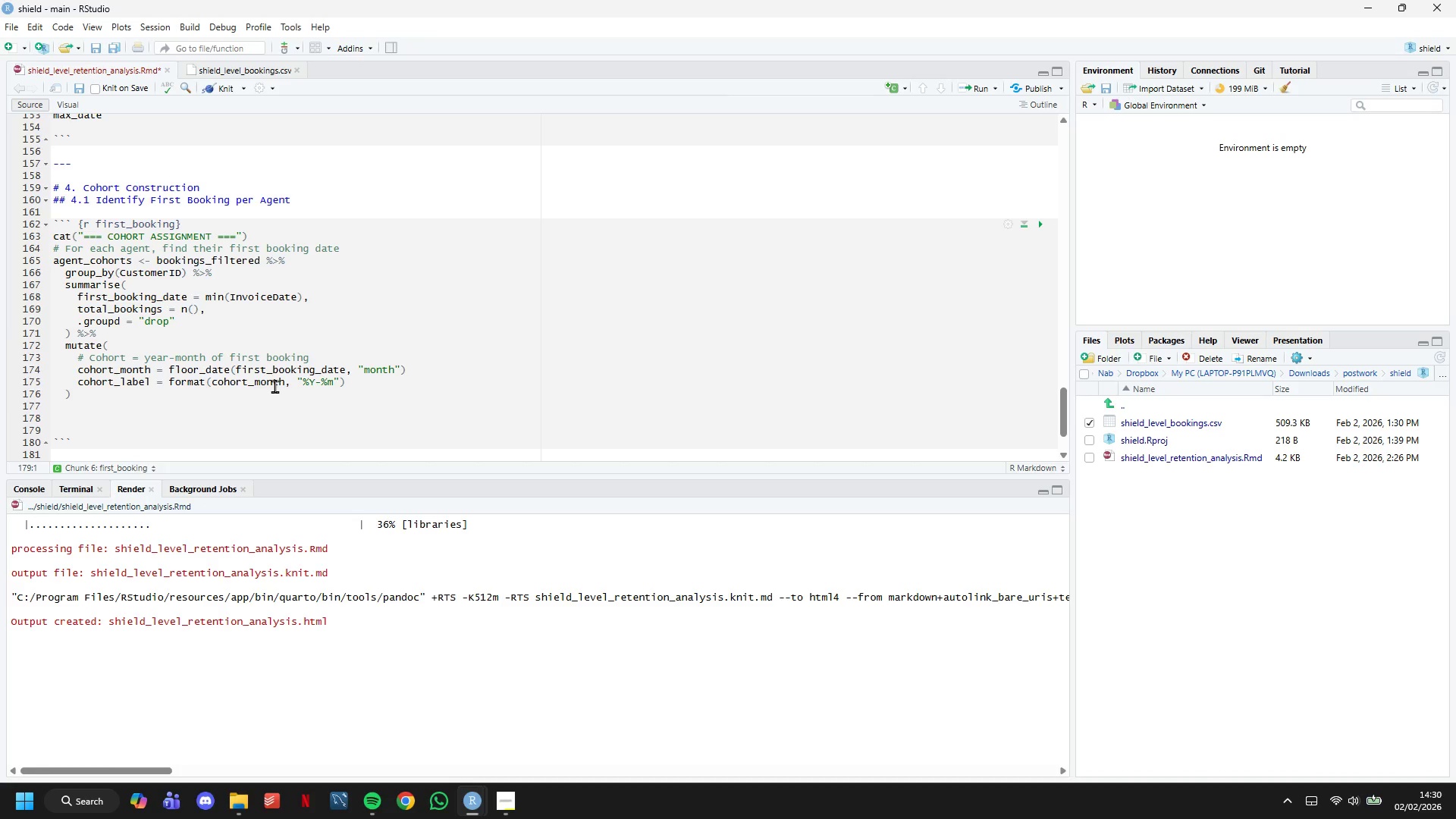 
type(# Si)
key(Backspace)
key(Backspace)
type(Dispa)
key(Backspace)
type(lay cohort sizes)
 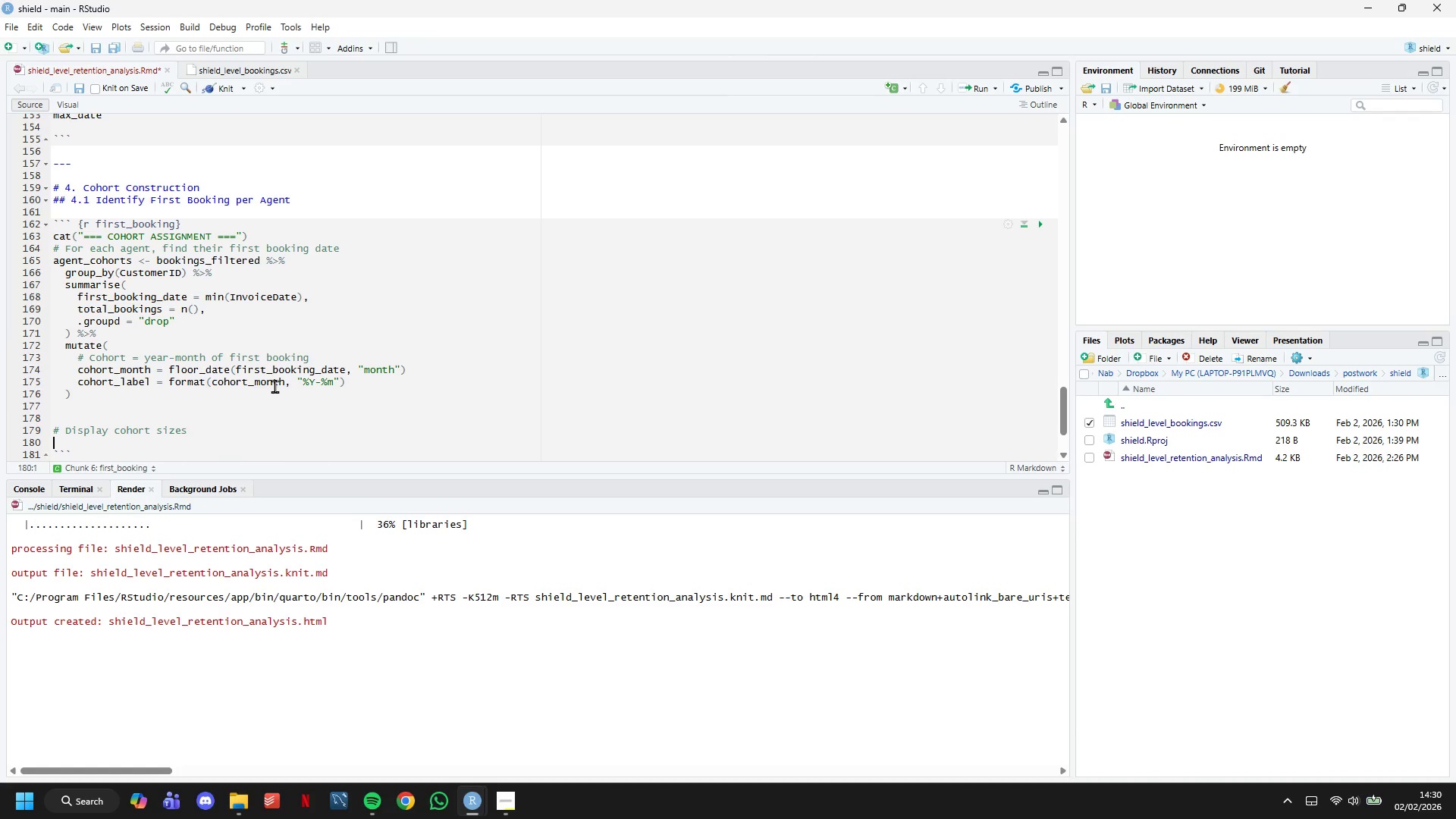 
key(Enter)
 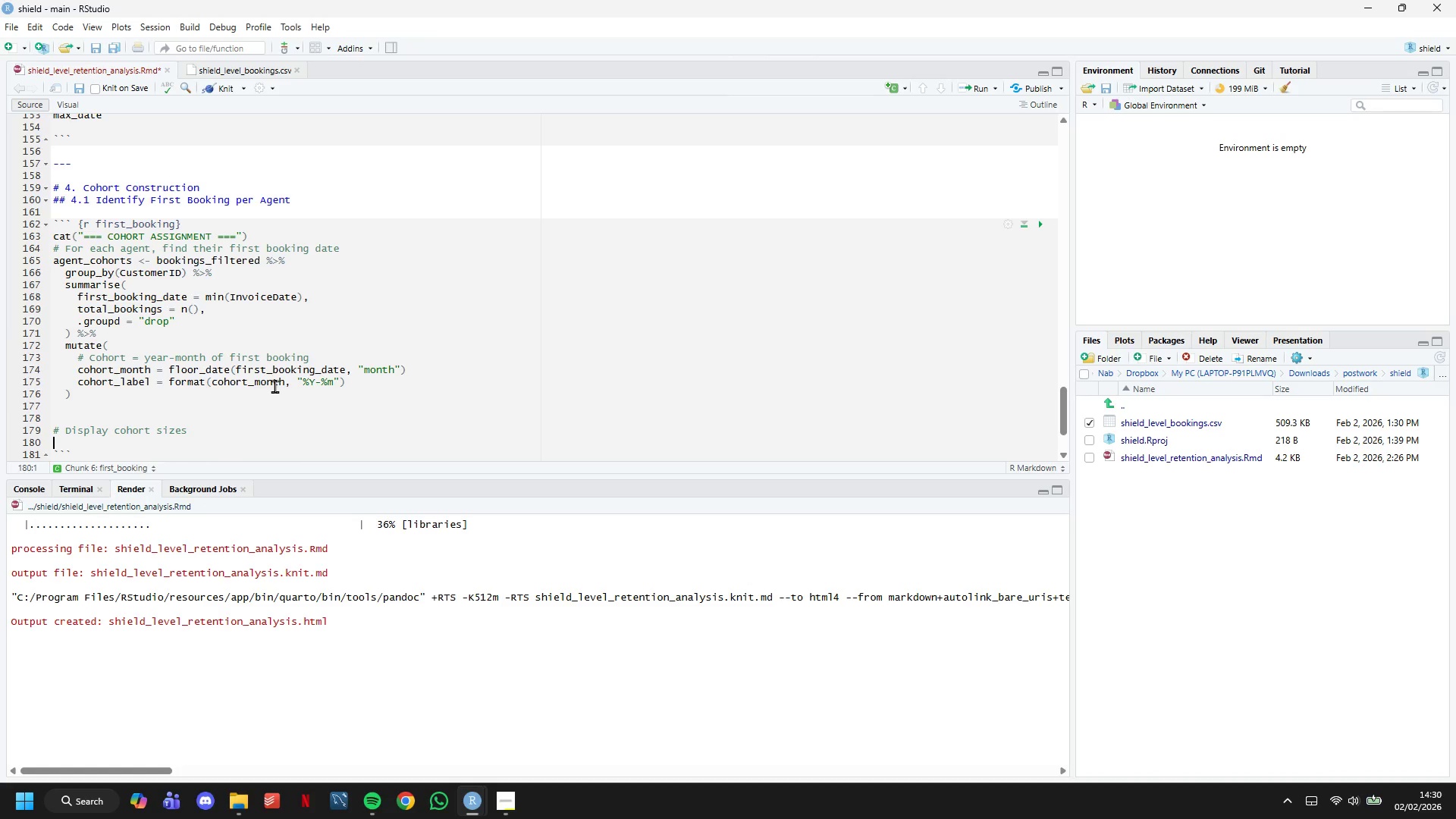 
key(Enter)
 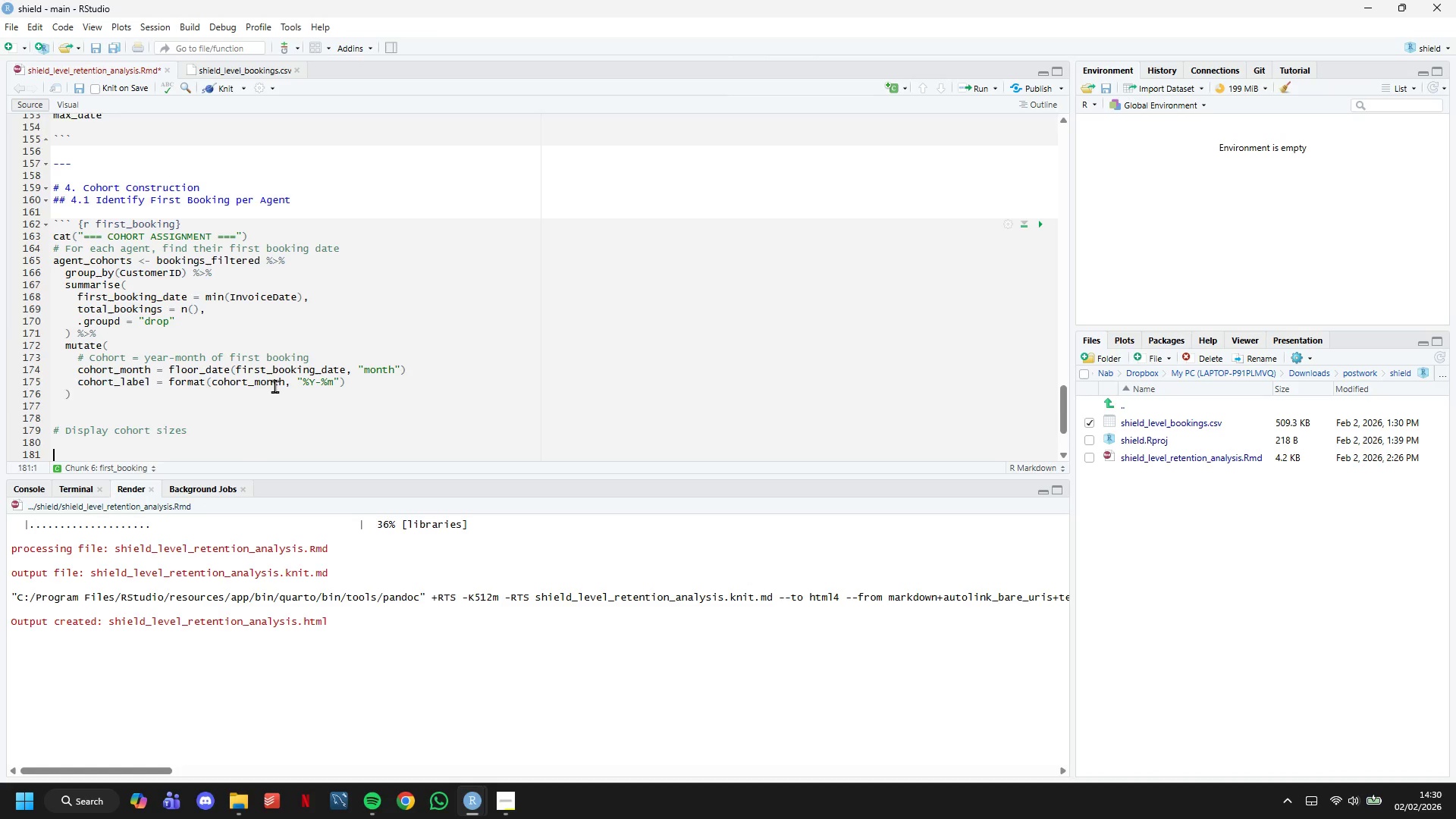 
key(Enter)
 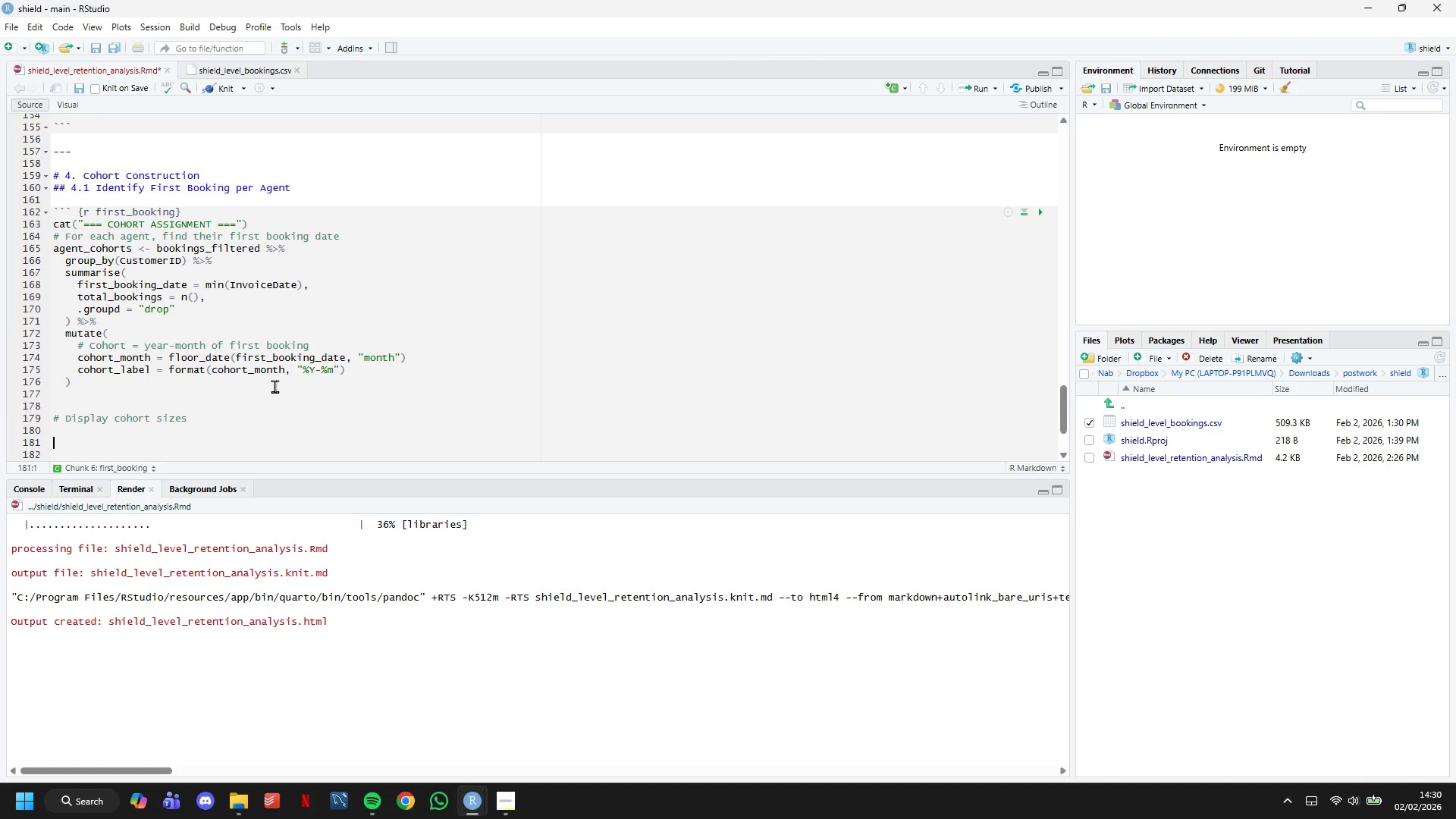 
key(ArrowUp)
 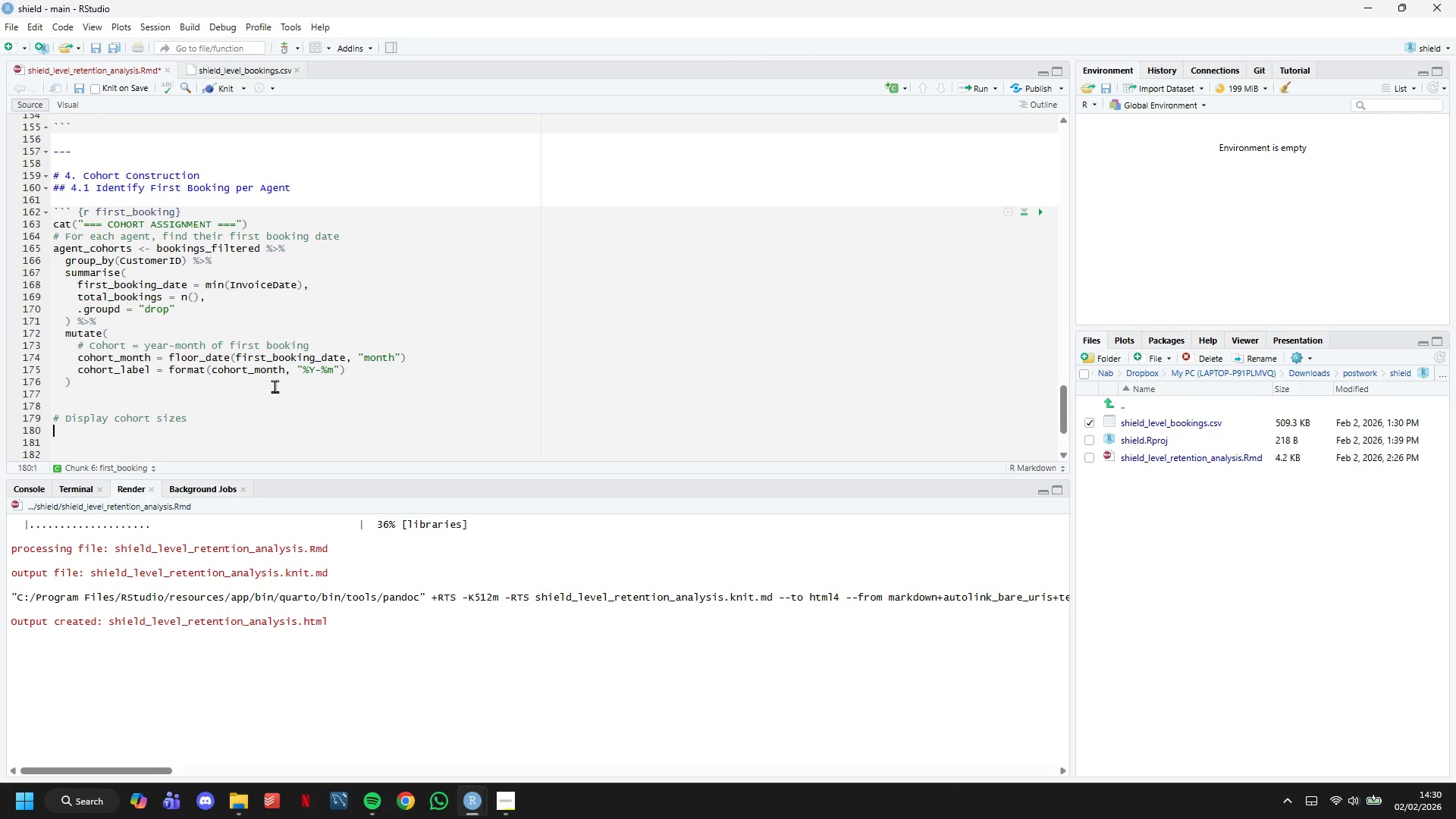 
key(ArrowUp)
 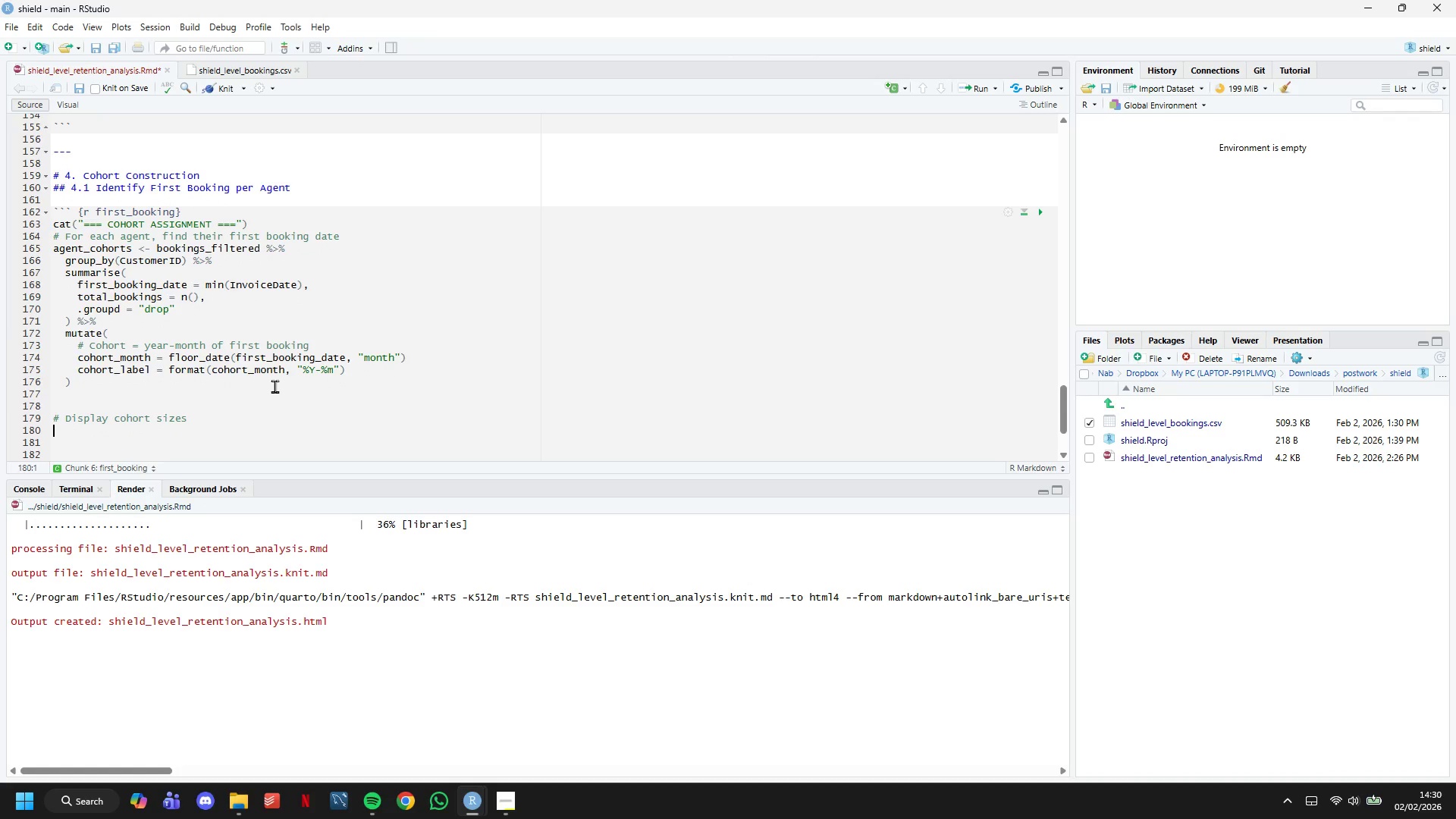 
key(ArrowDown)
 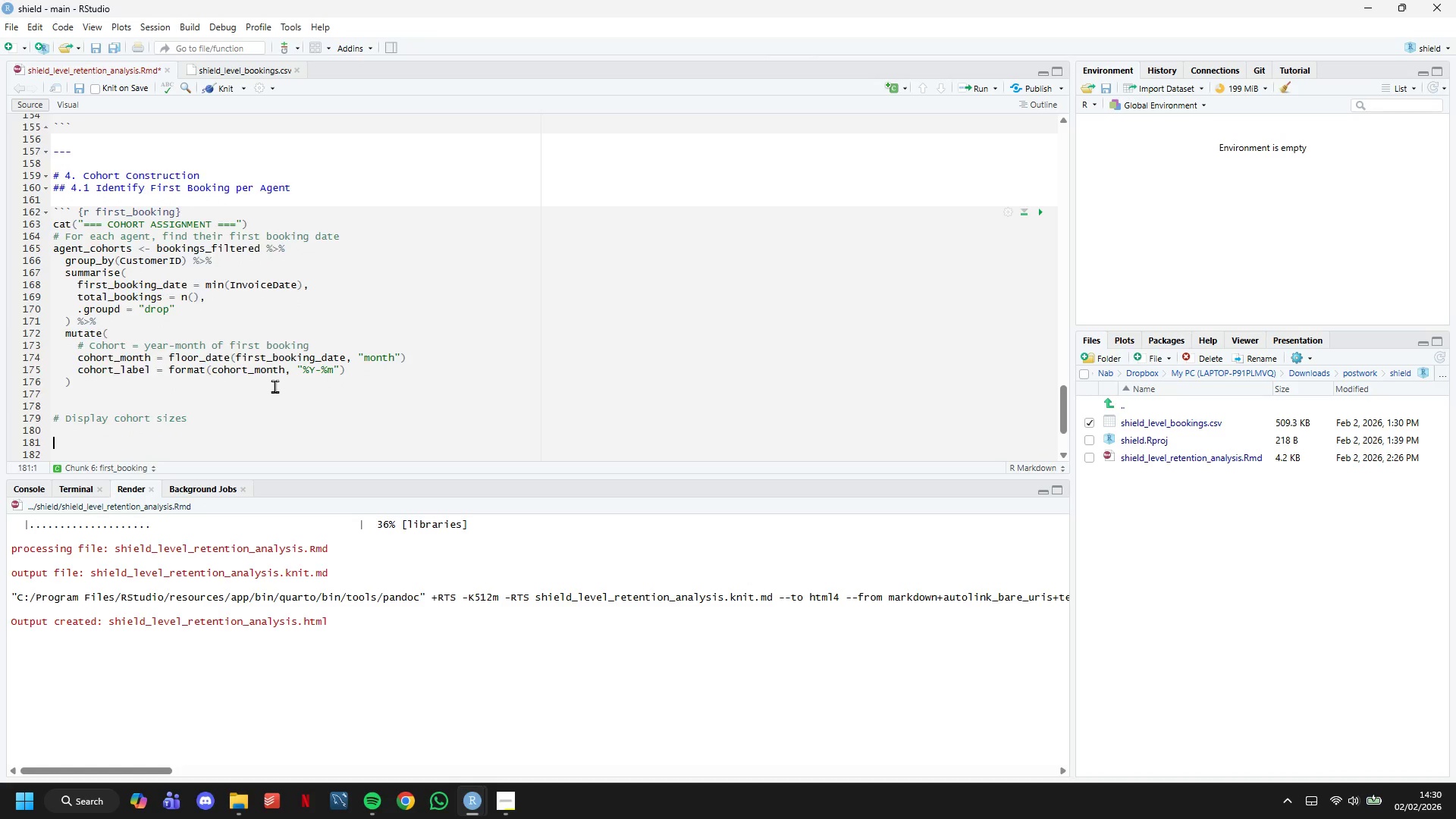 
scroll: coordinate [275, 386], scroll_direction: down, amount: 3.0
 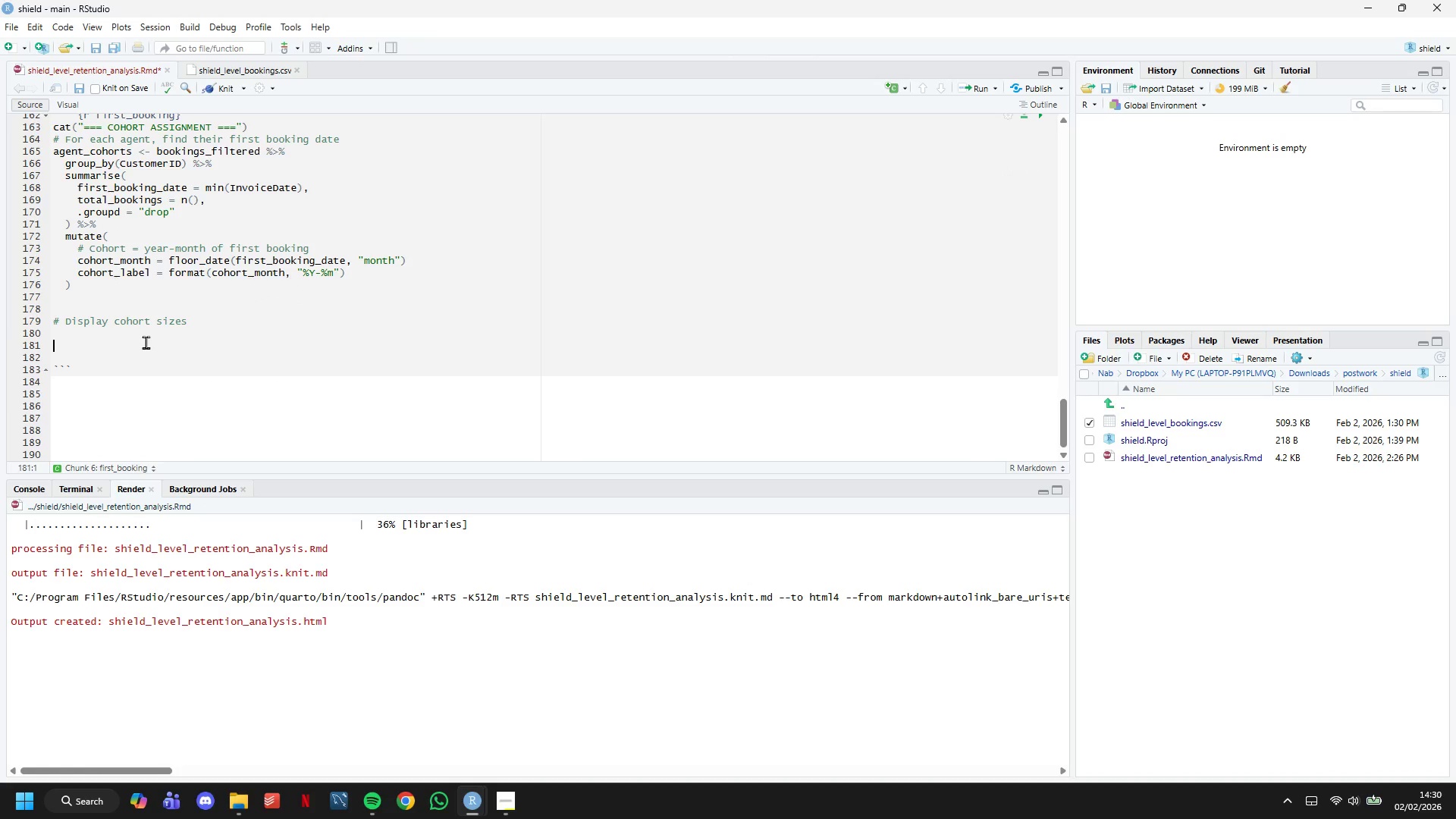 
left_click([146, 342])
 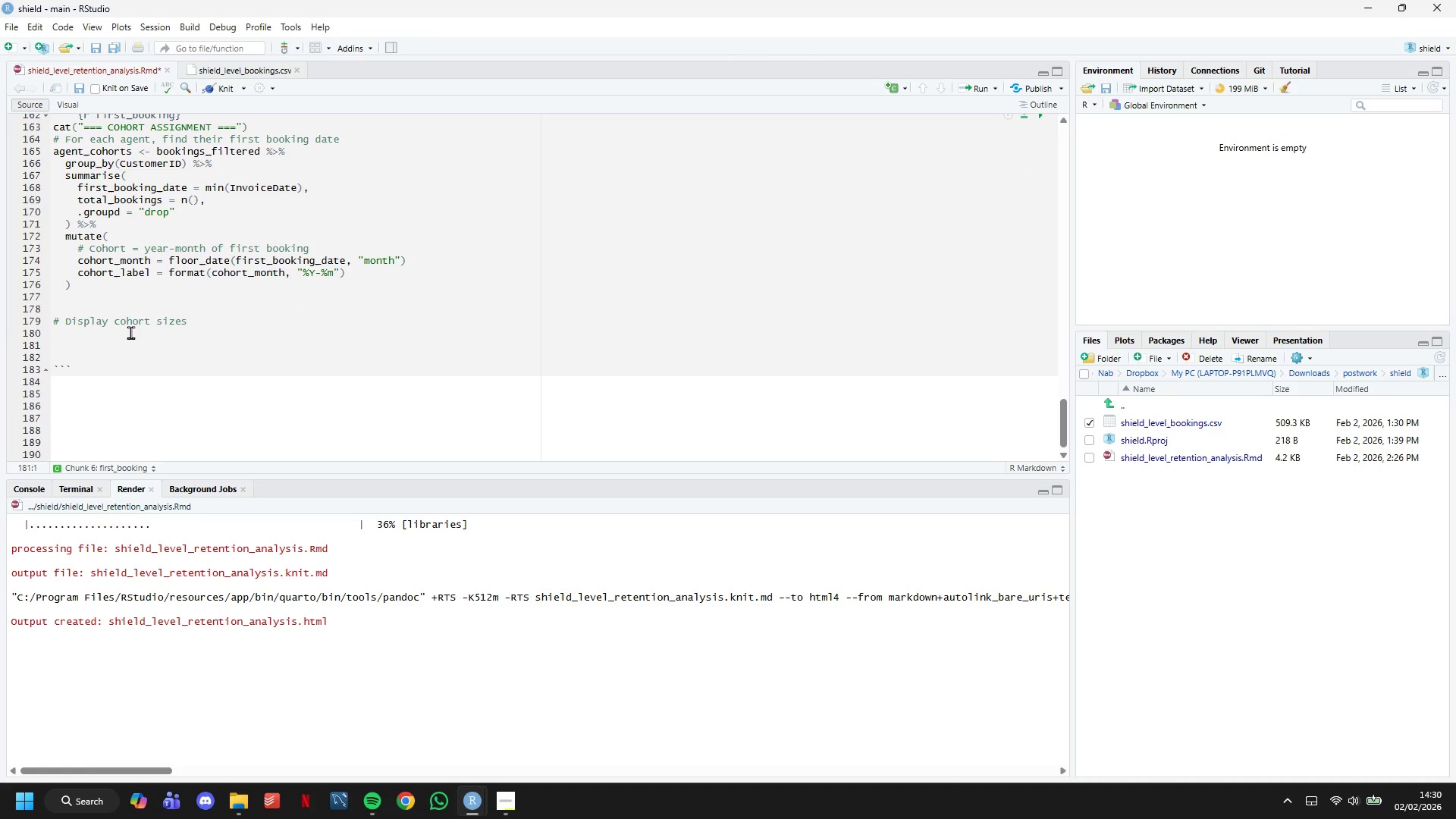 
left_click([130, 332])
 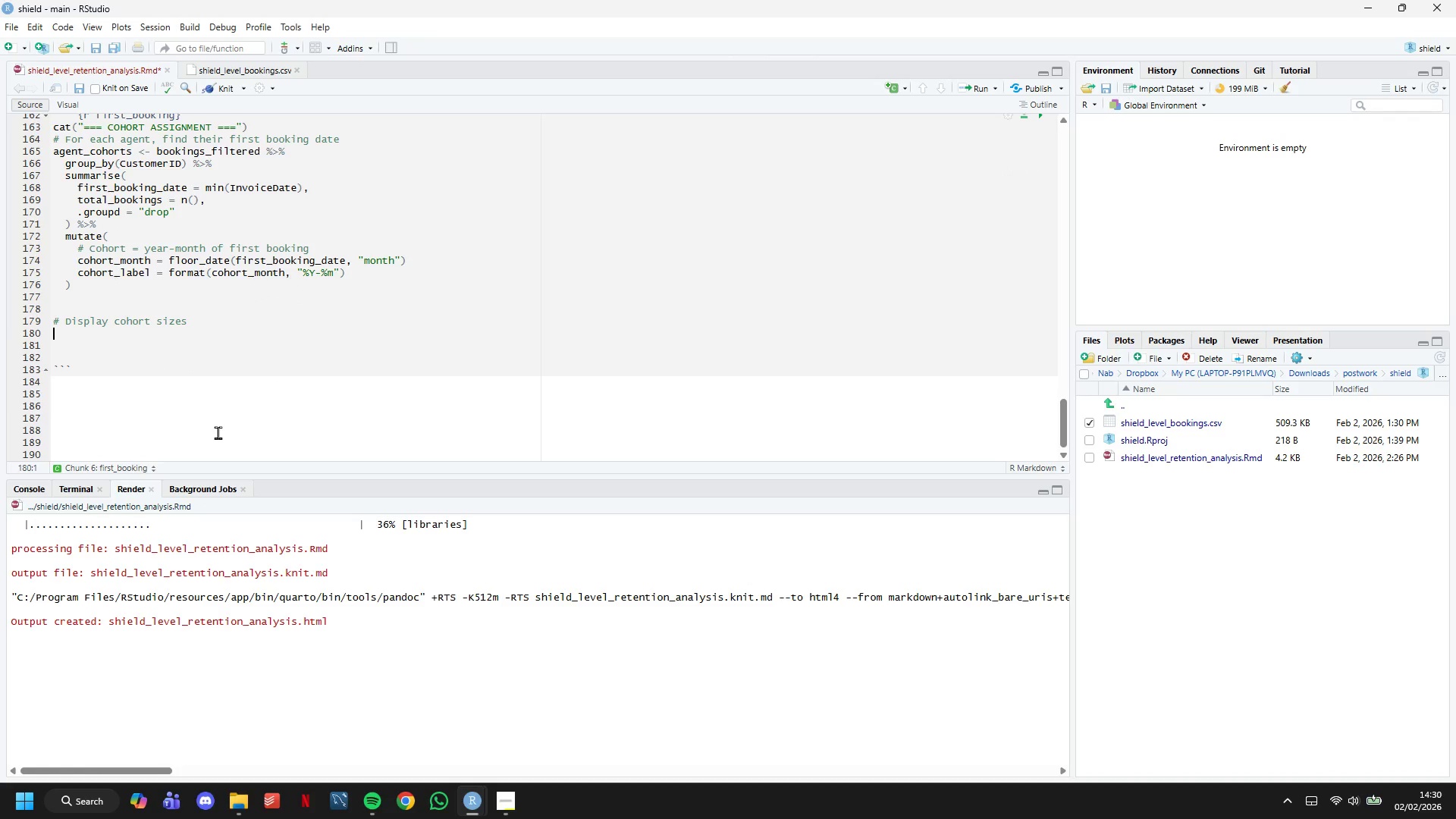 
type(cohort_sizes <- agent_cohorts Z%>%)
 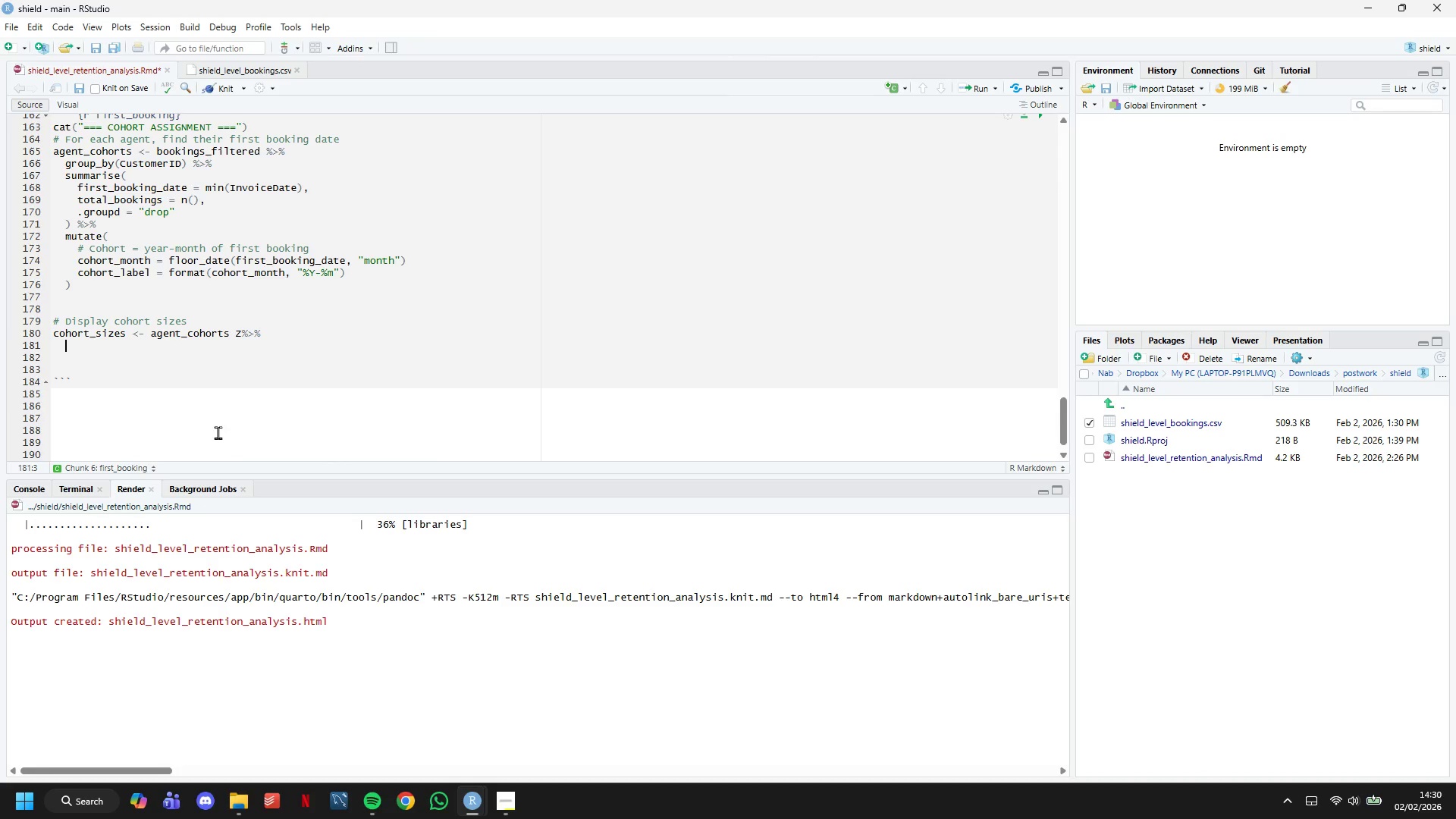 
 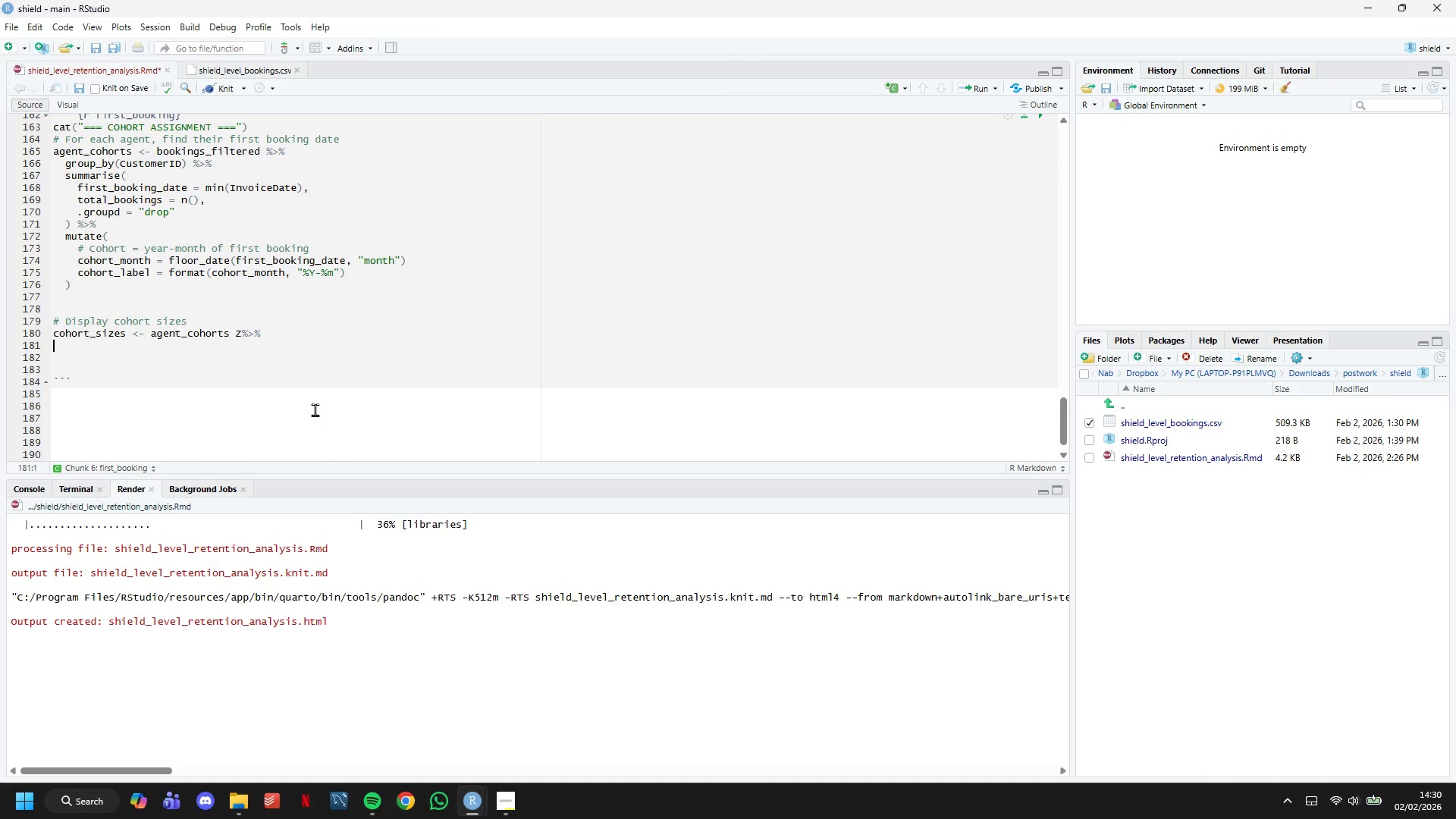 
key(Enter)
 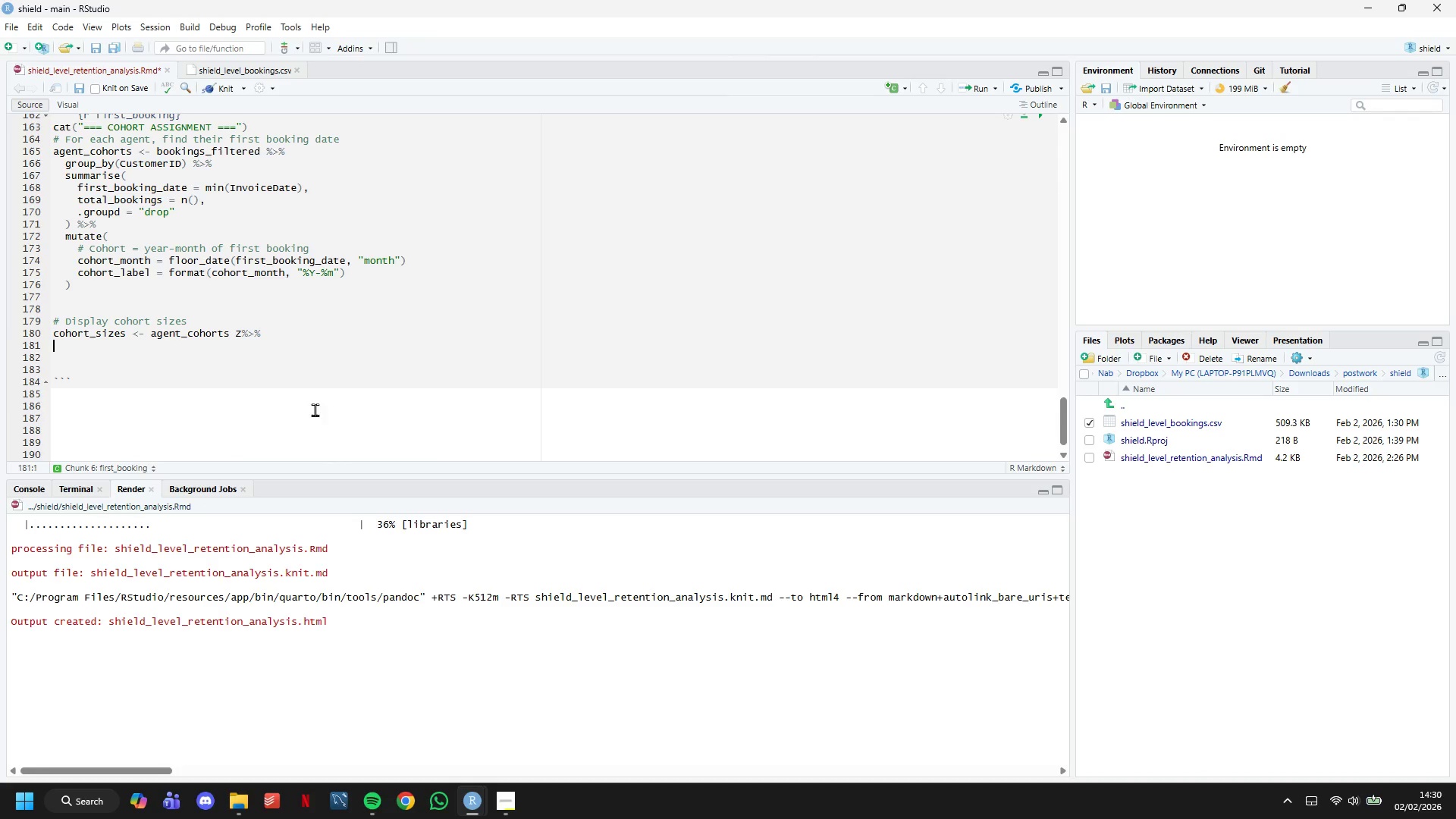 
key(ArrowLeft)
 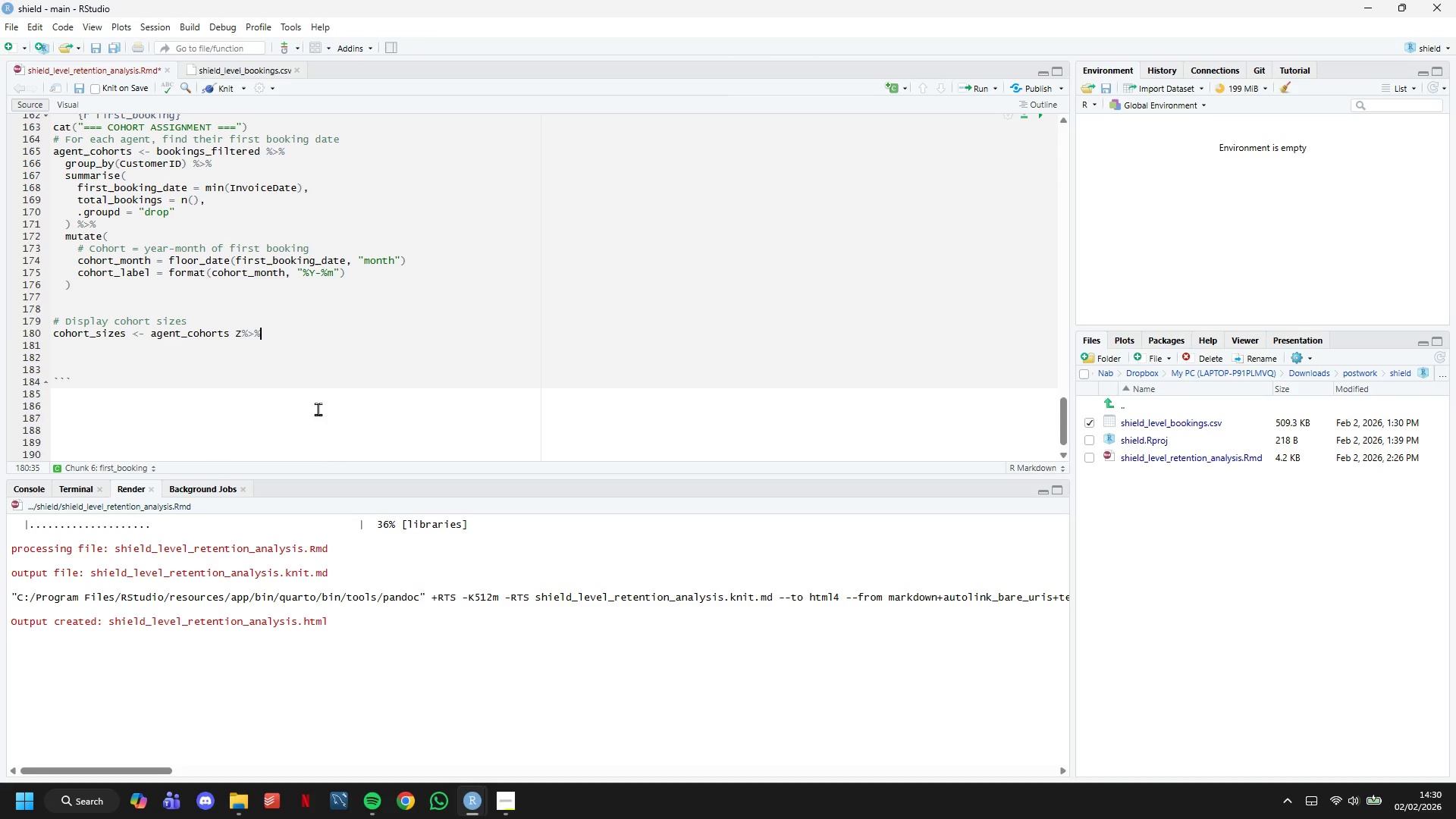 
key(ArrowLeft)
 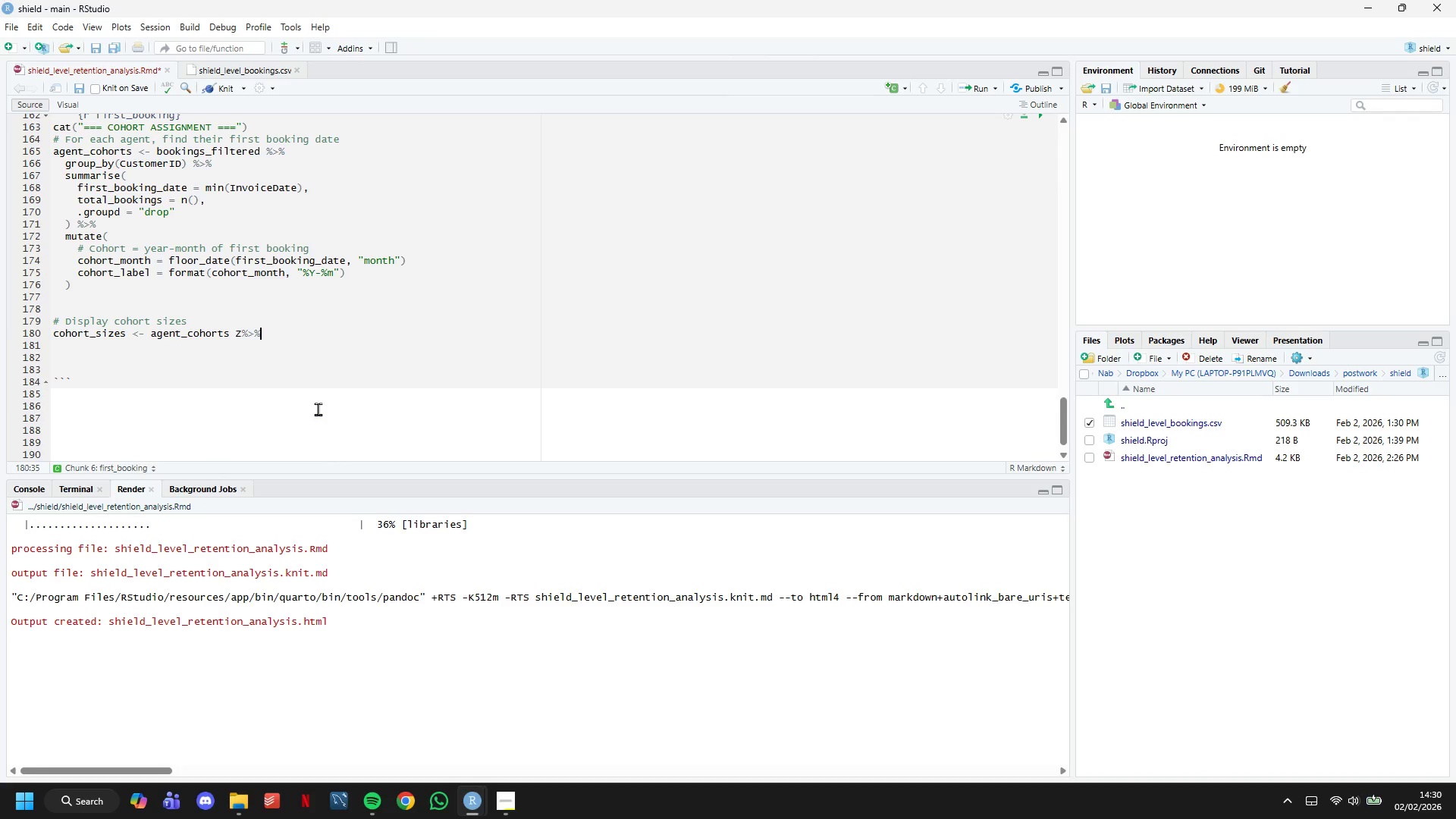 
key(ArrowLeft)
 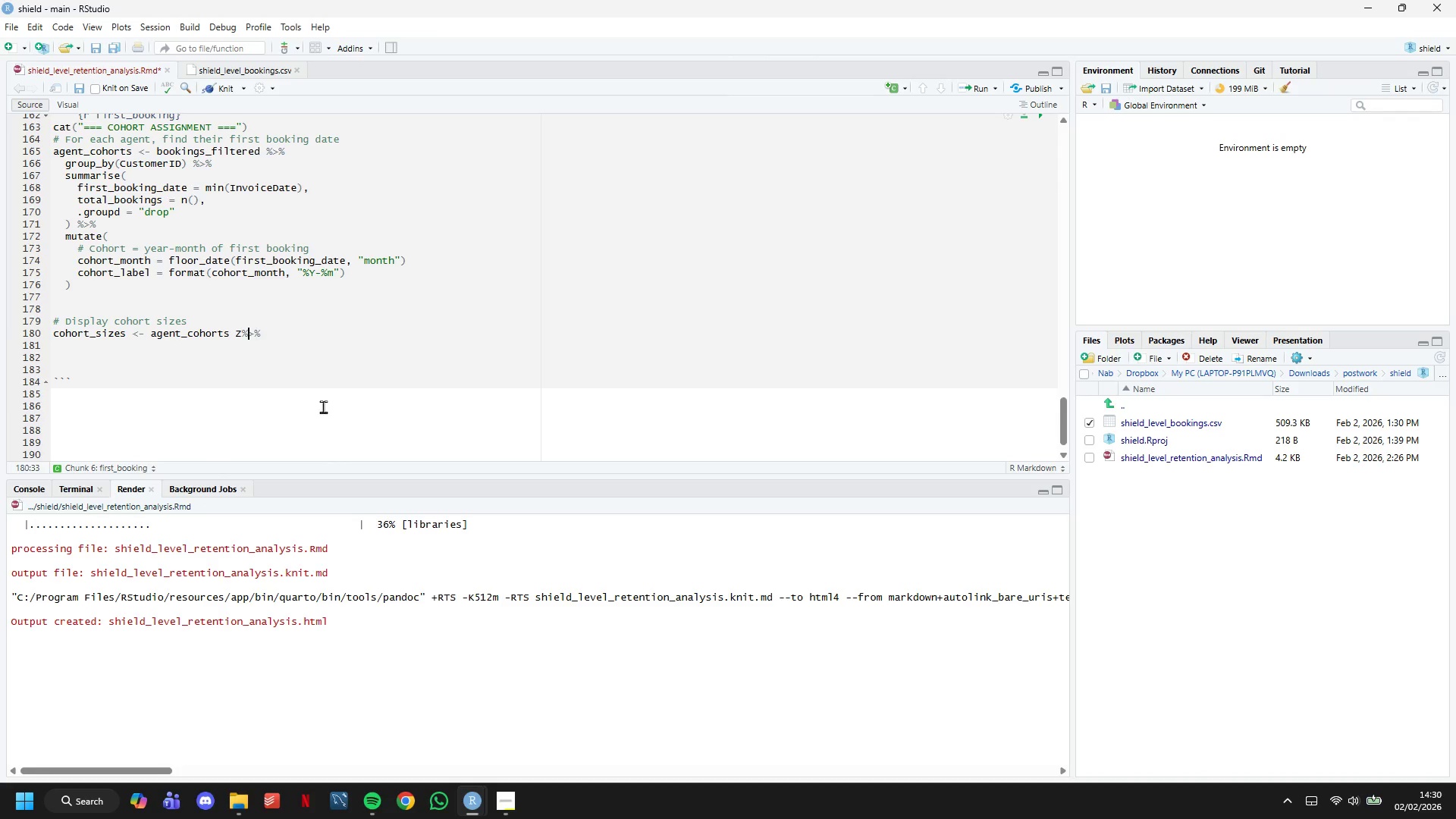 
key(ArrowLeft)
 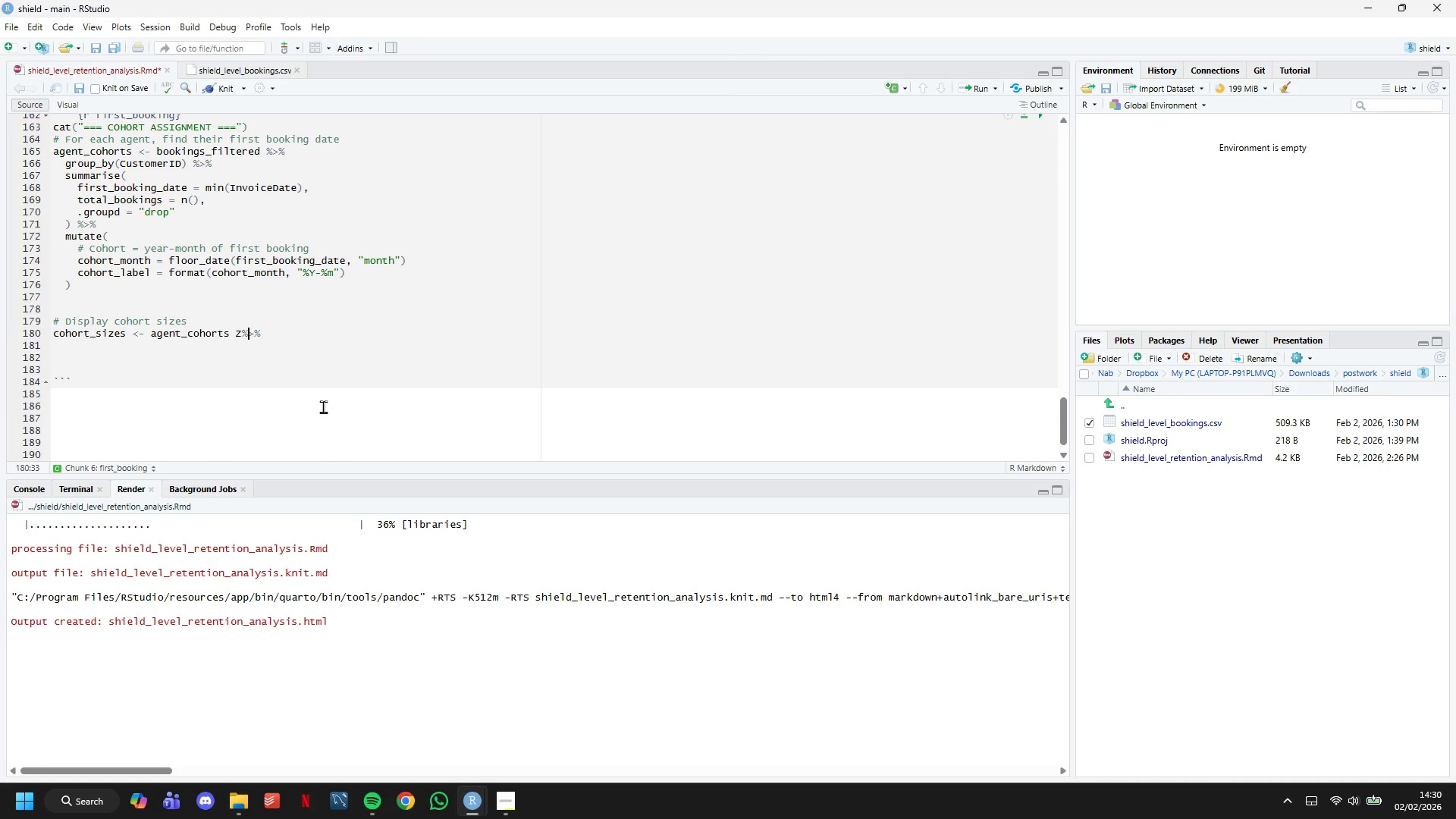 
key(ArrowLeft)
 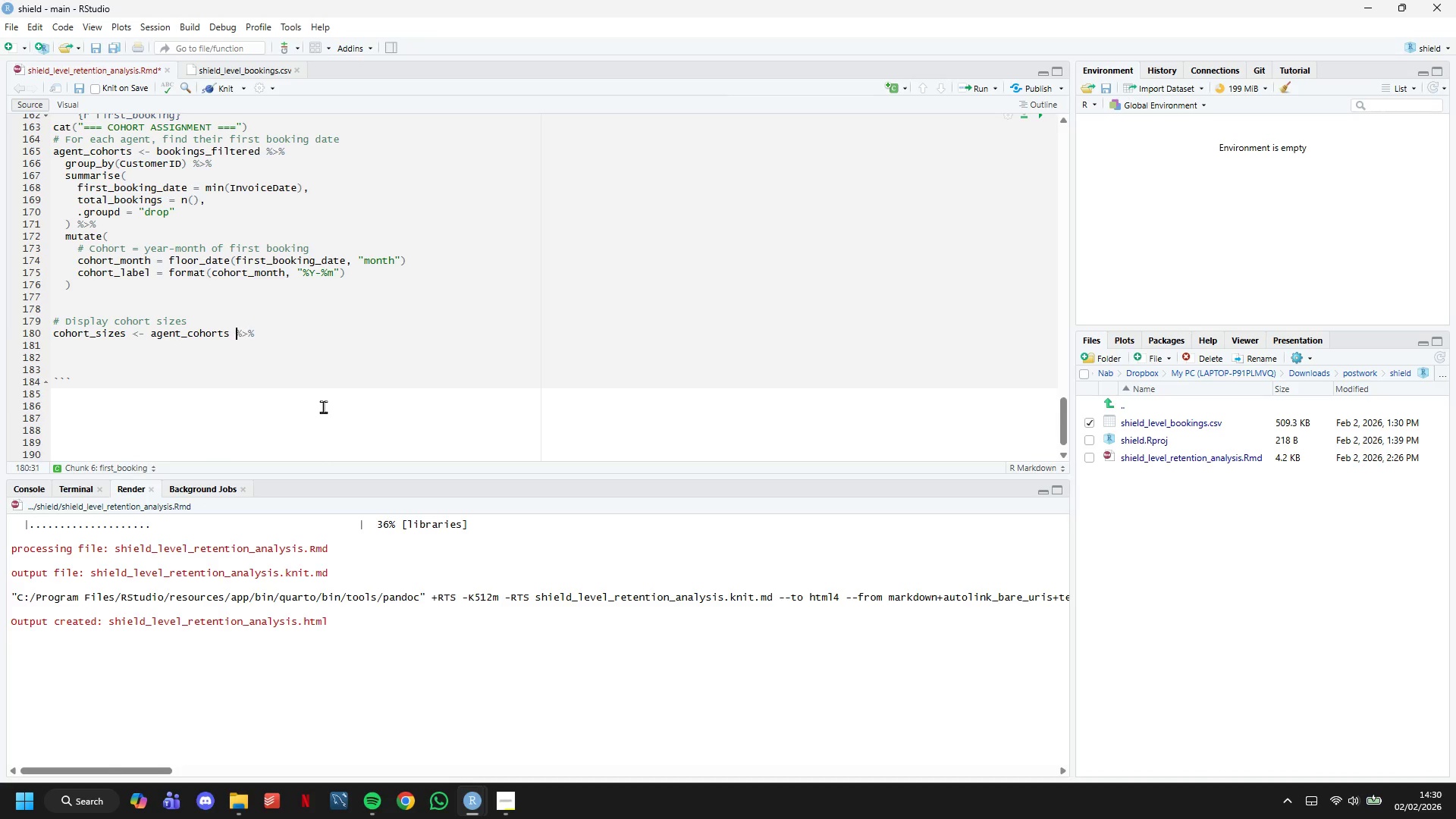 
key(Backspace)
 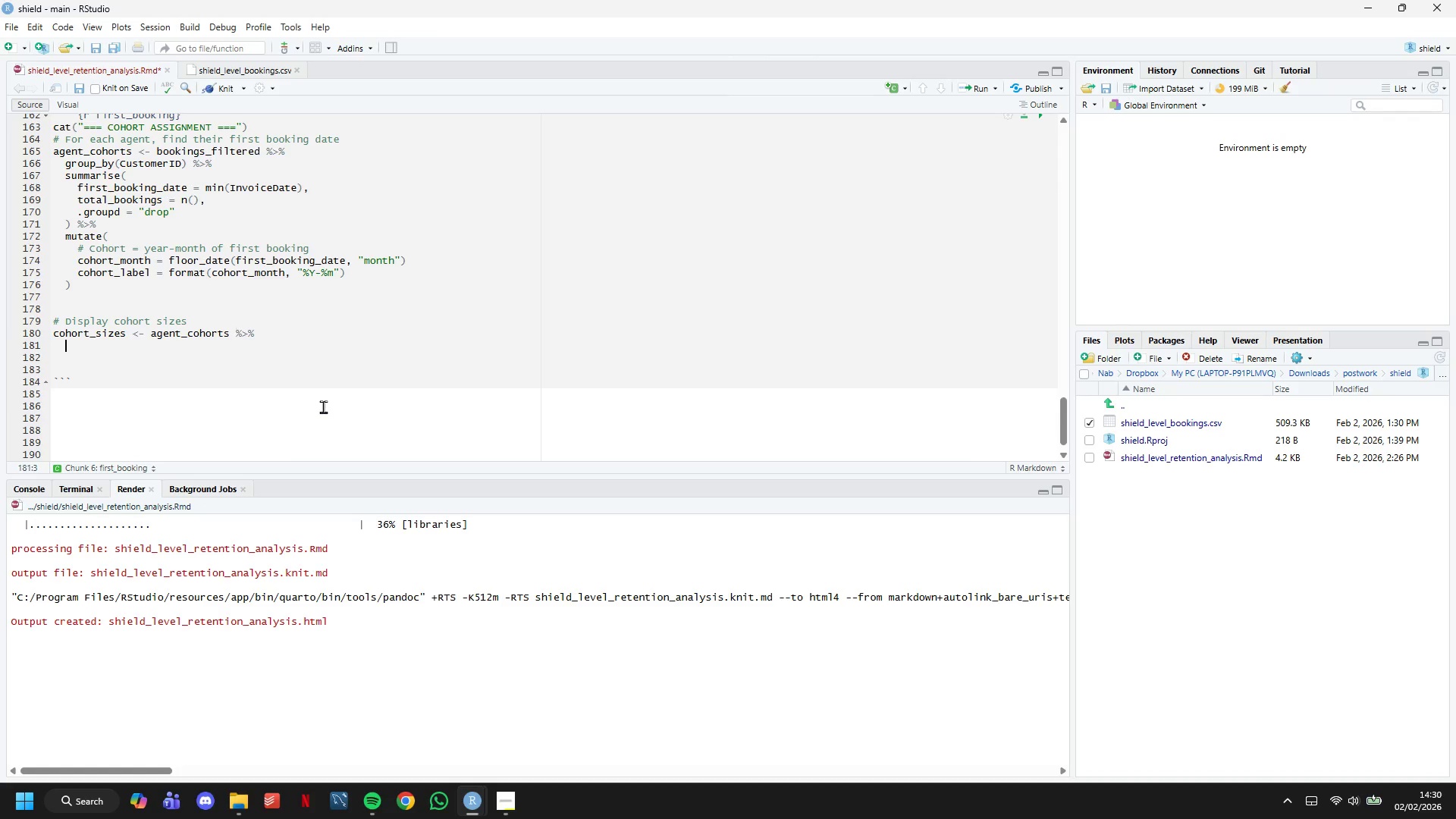 
key(ArrowDown)
 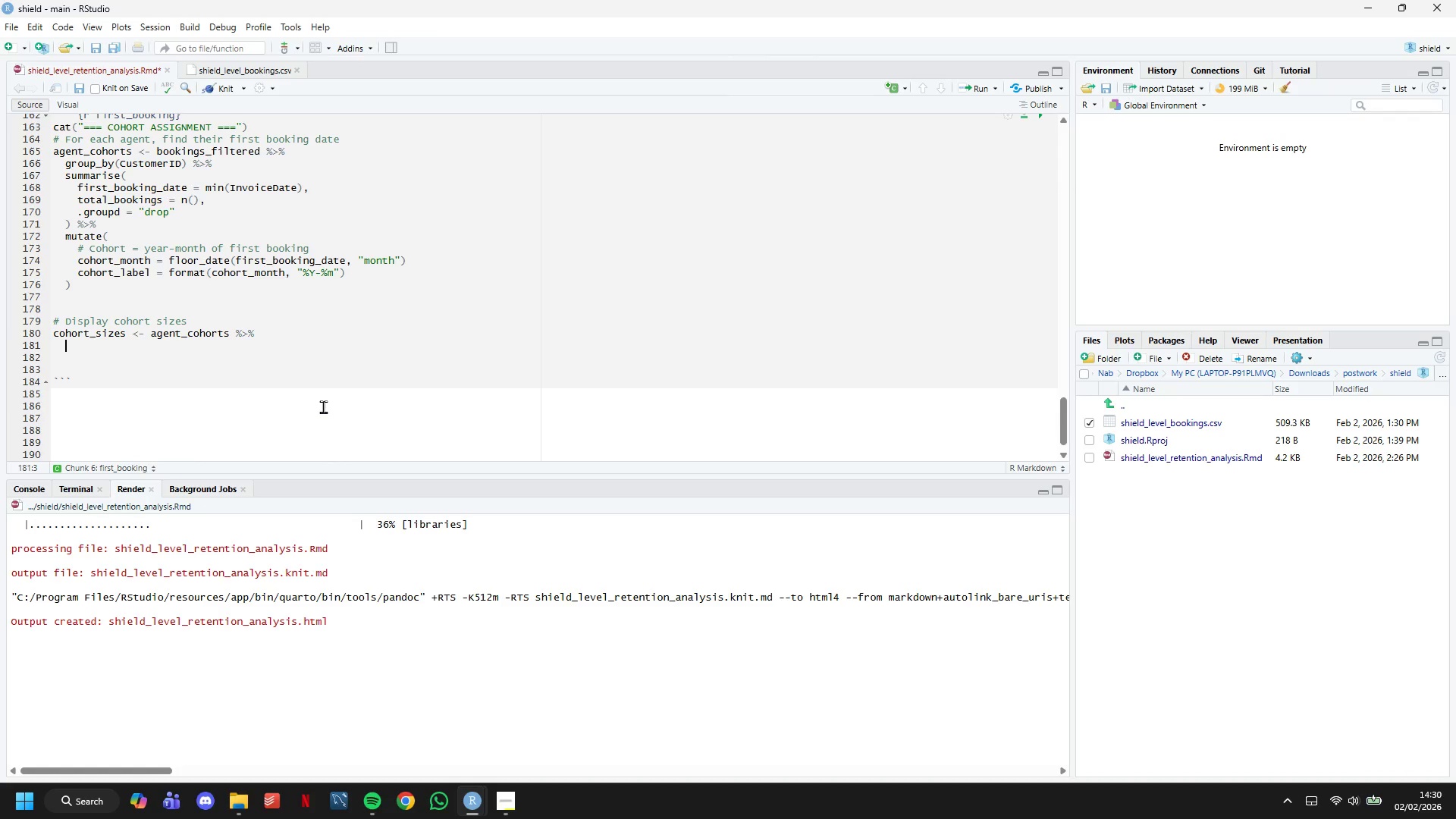 
wait(5.16)
 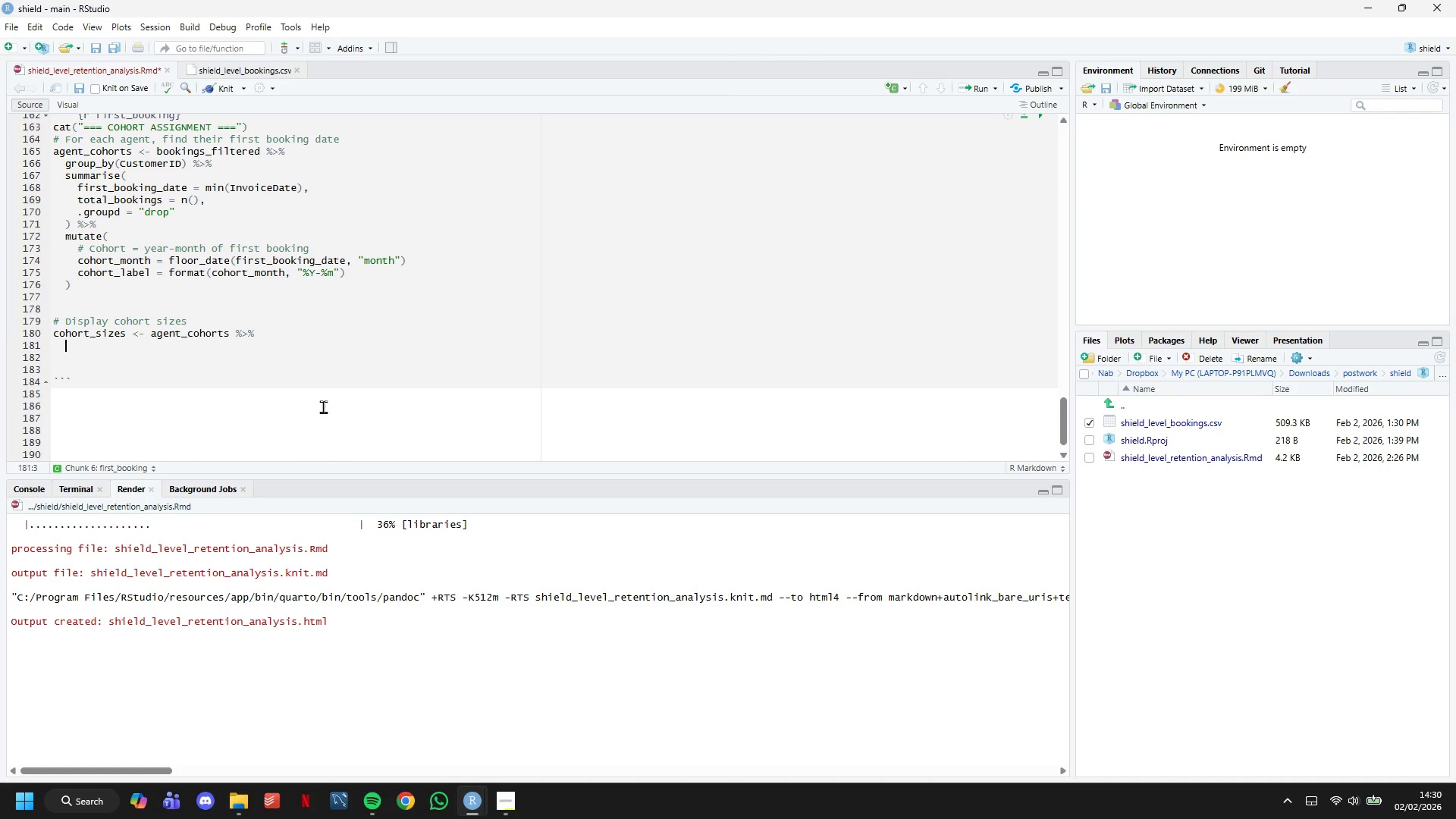 
type(group_by(cohort-)
key(Backspace)
type())
 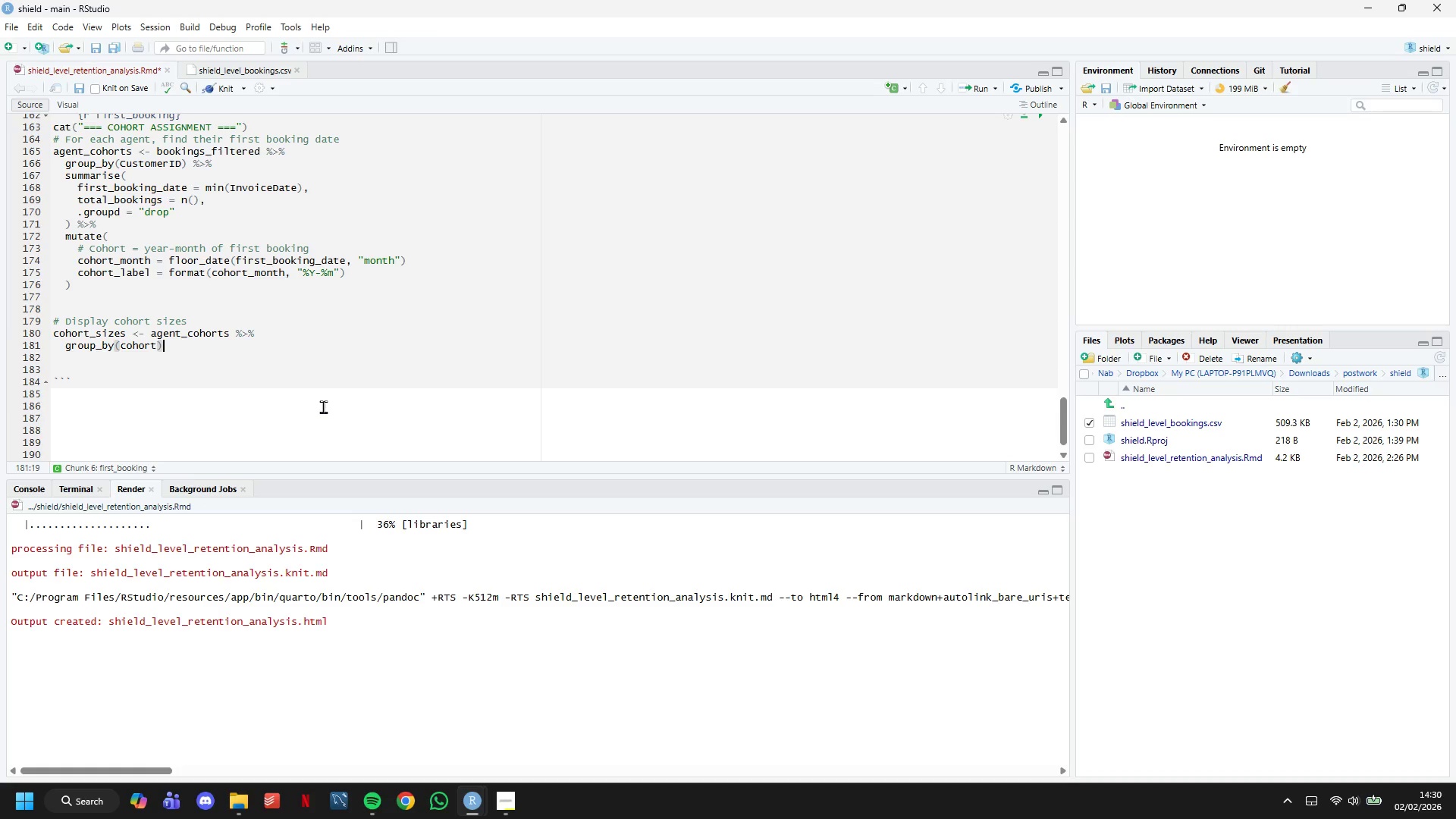 
key(ArrowLeft)
 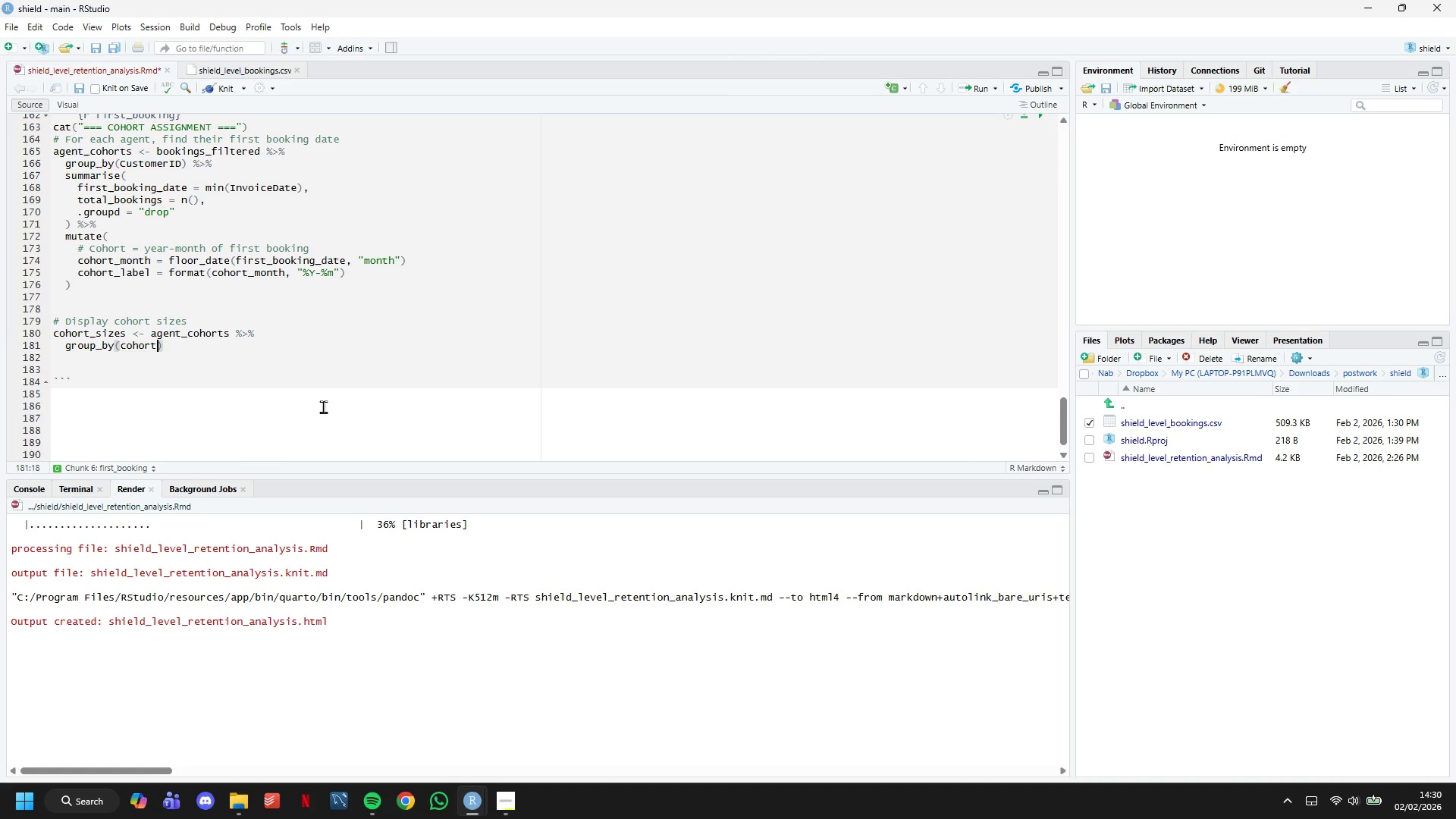 
type(_label)
 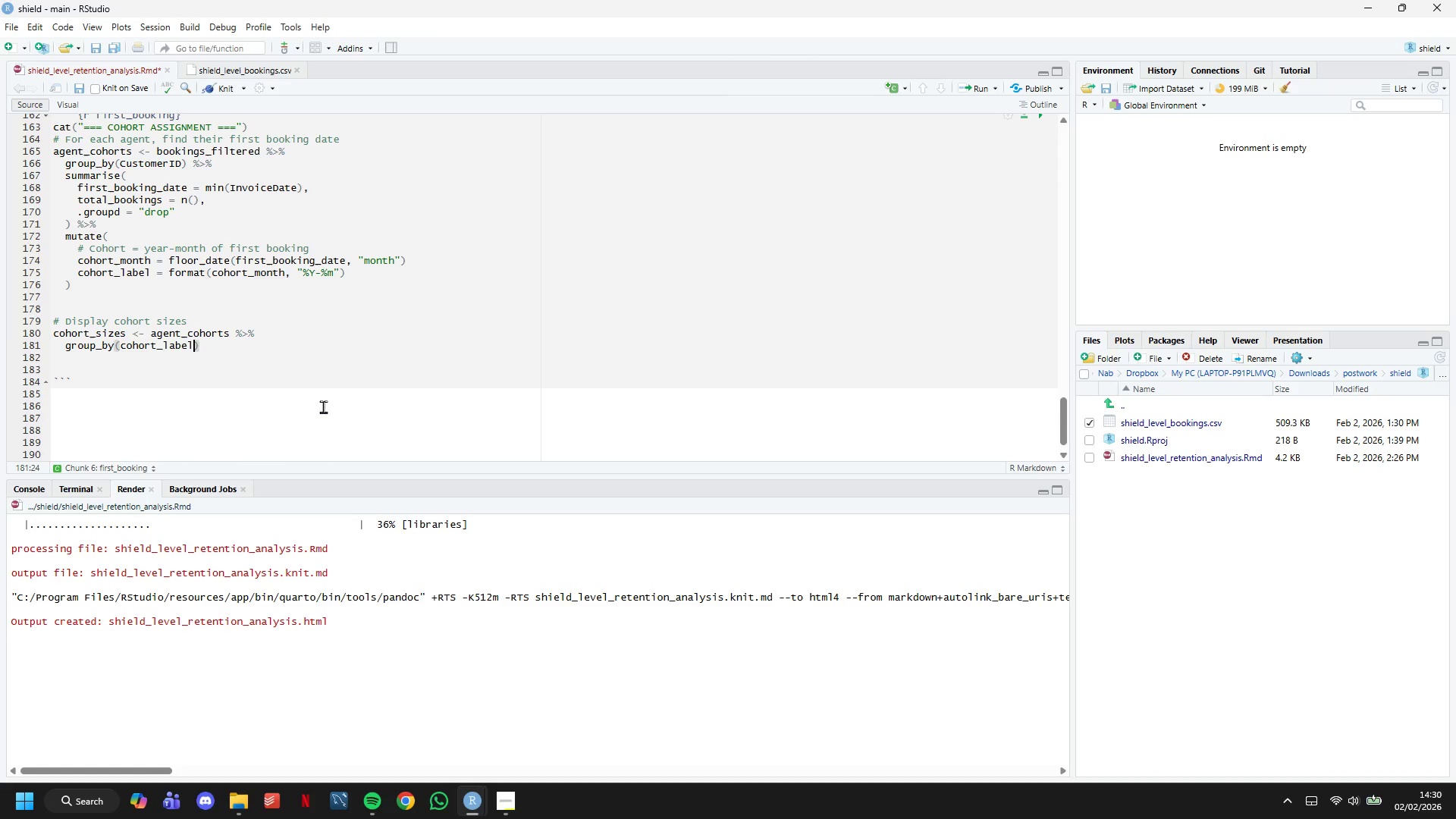 
key(ArrowRight)
 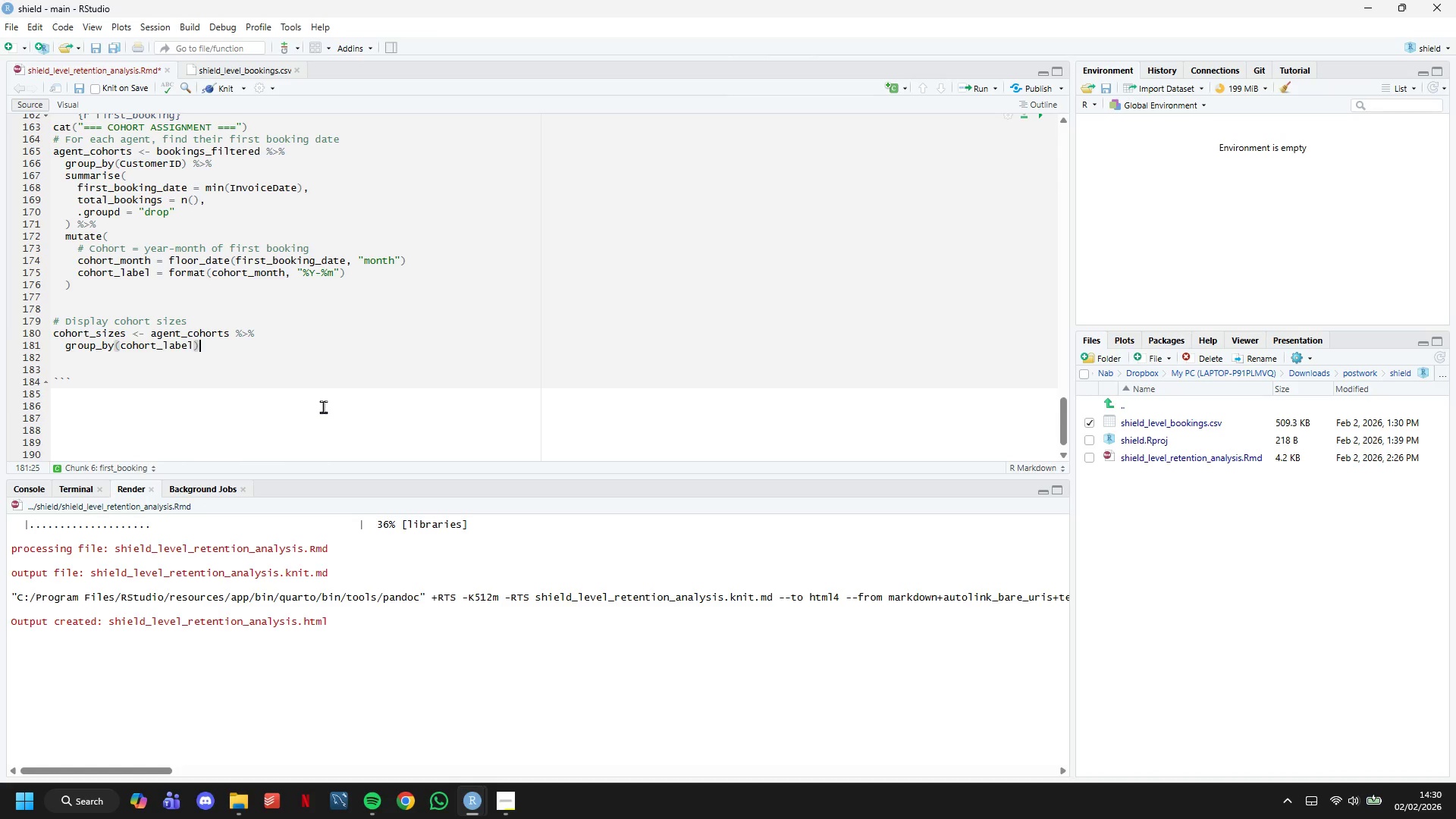 
key(Space)
 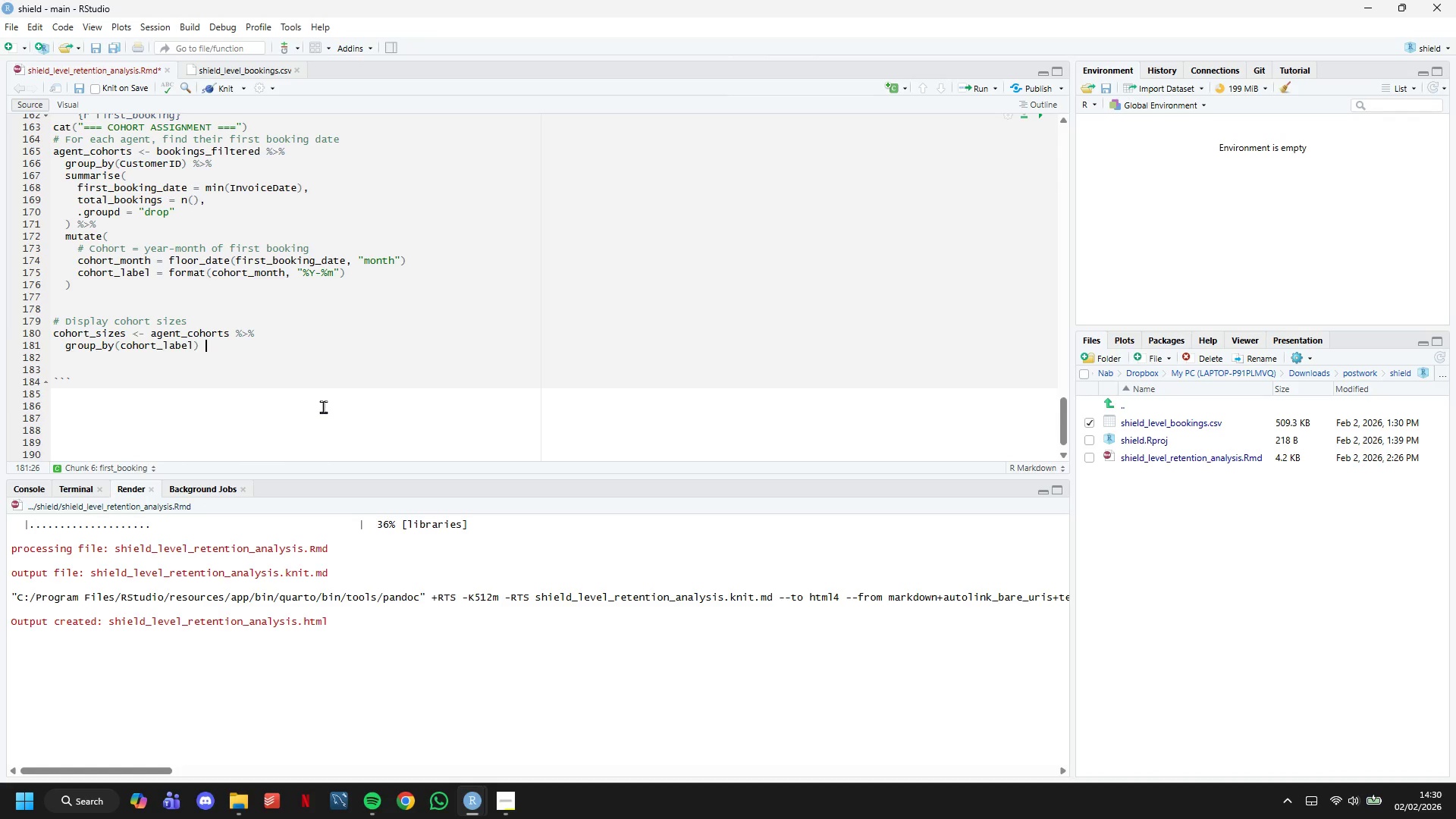 
key(Shift+5)
 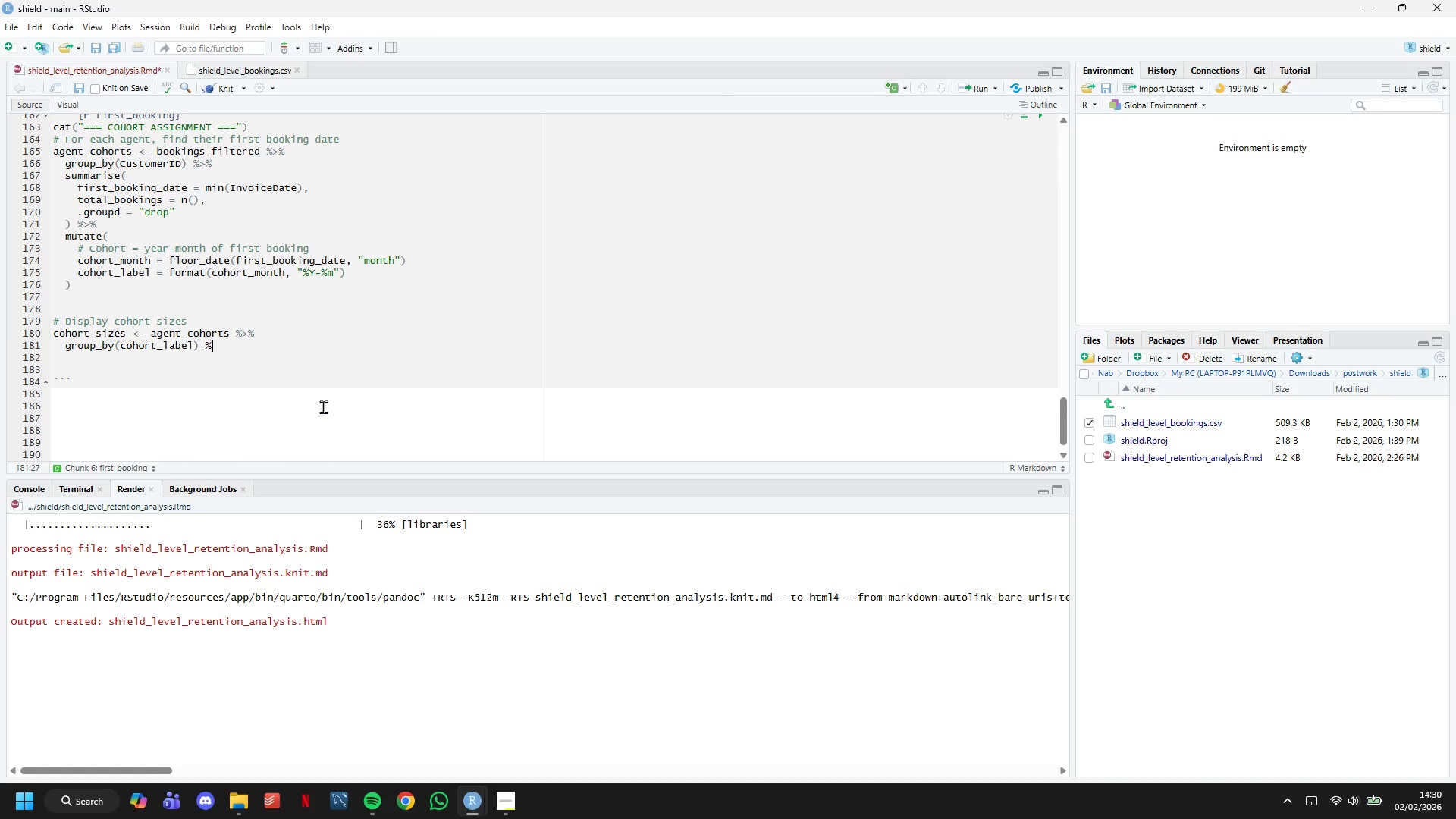 
key(Shift+Period)
 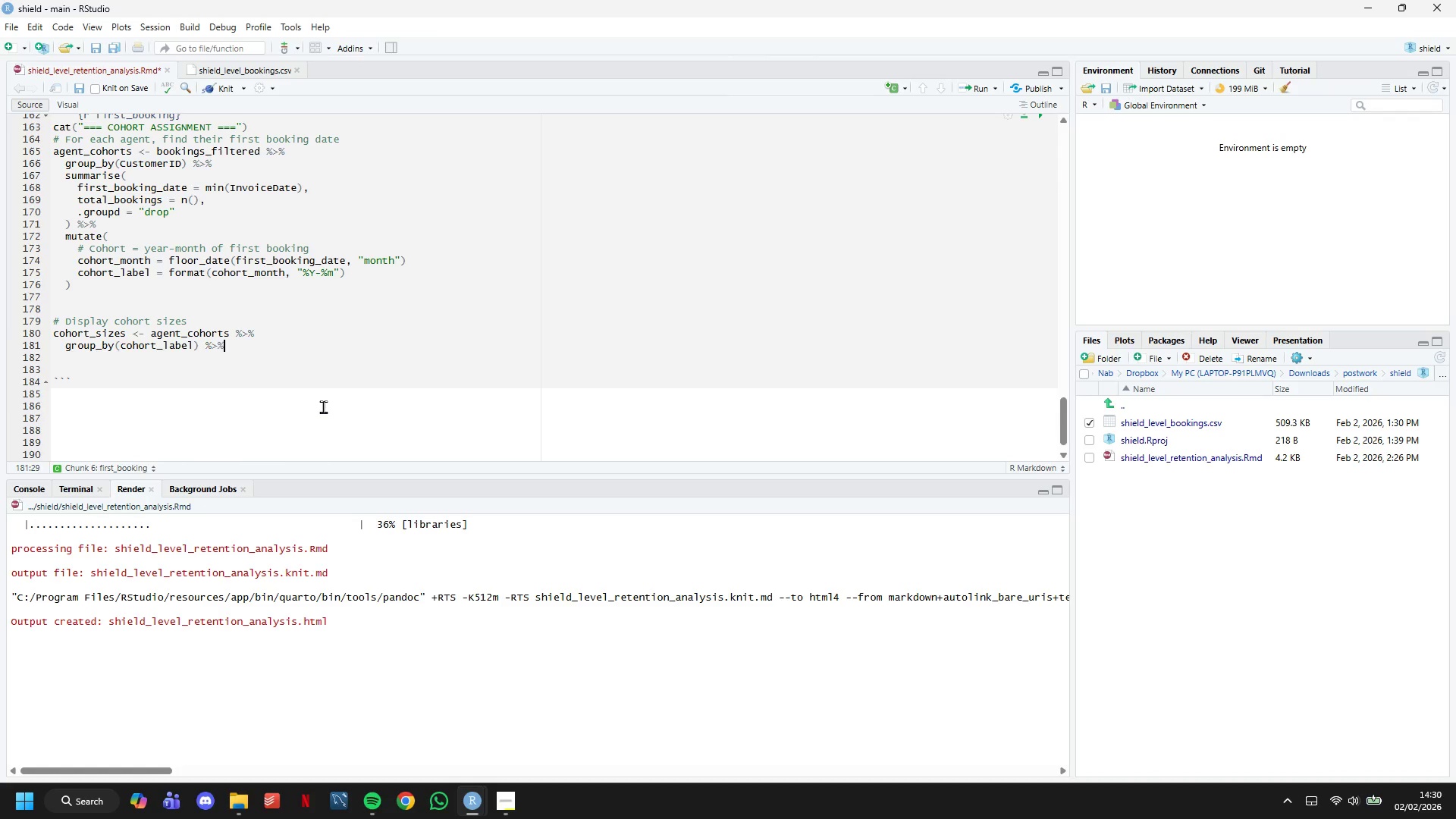 
key(Shift+5)
 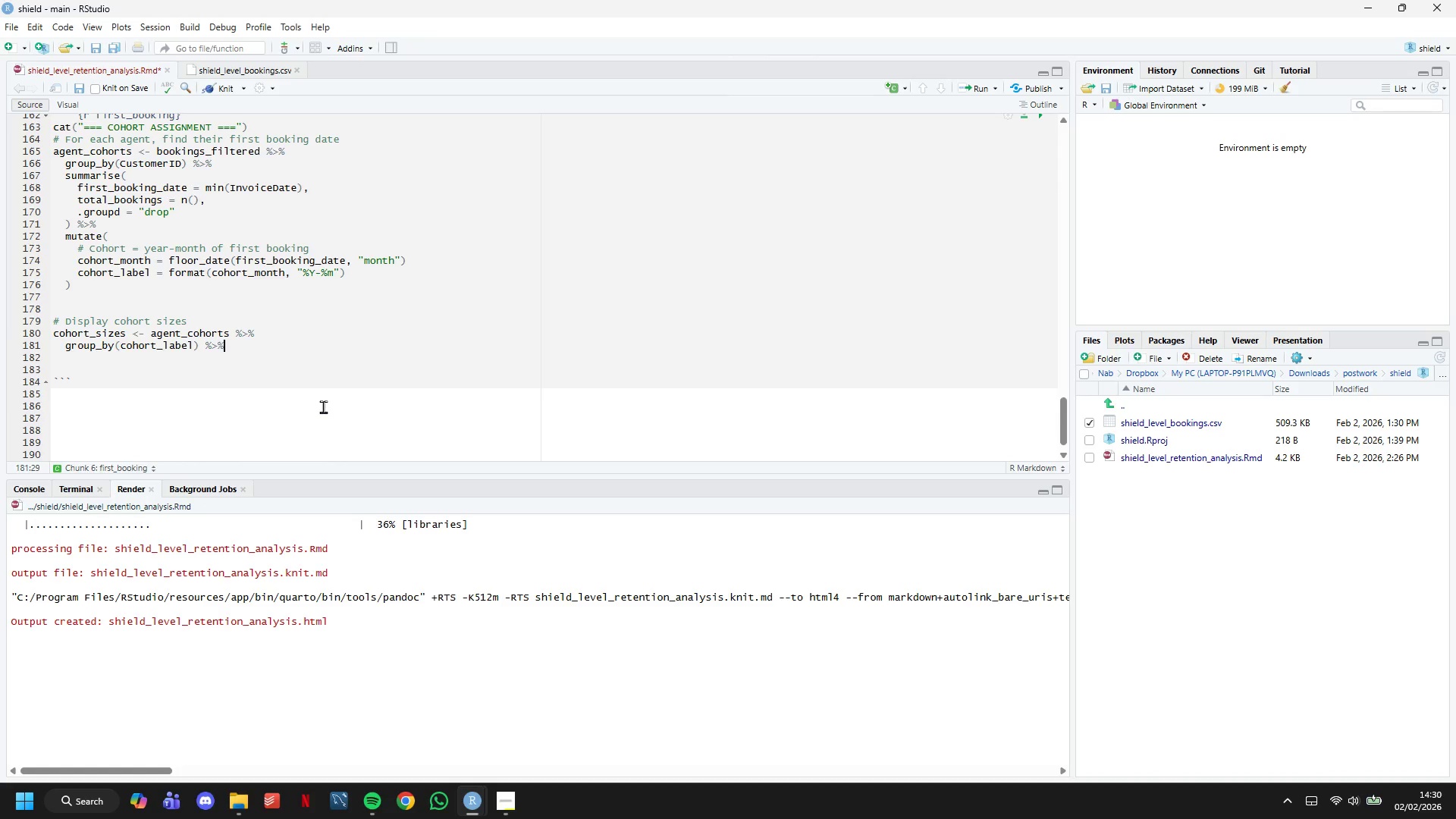 
key(Shift+Enter)
 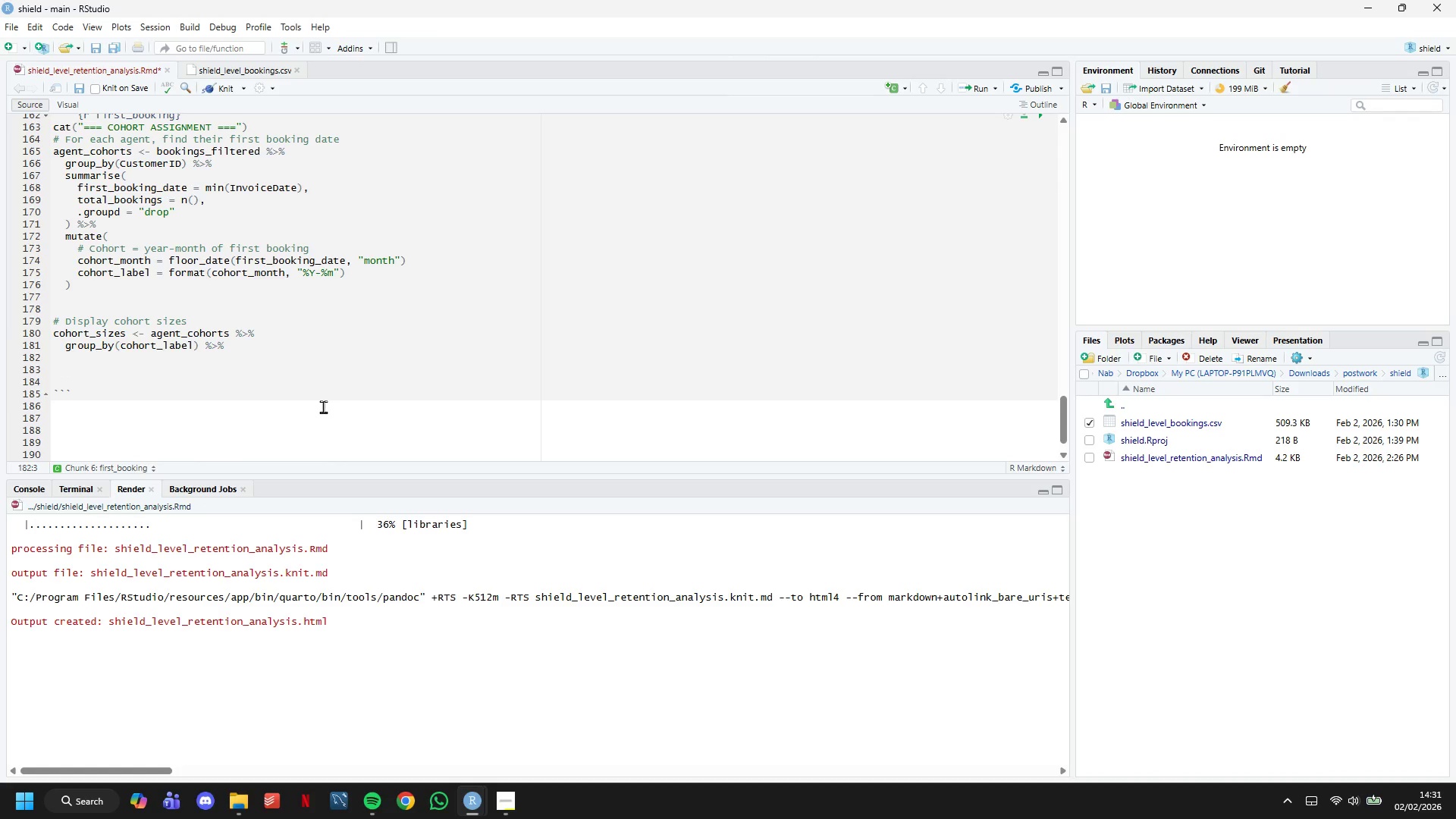 
type(sumamrise)
key(Backspace)
key(Backspace)
key(Backspace)
key(Backspace)
key(Backspace)
key(Backspace)
type(marise(new_agents = n()
 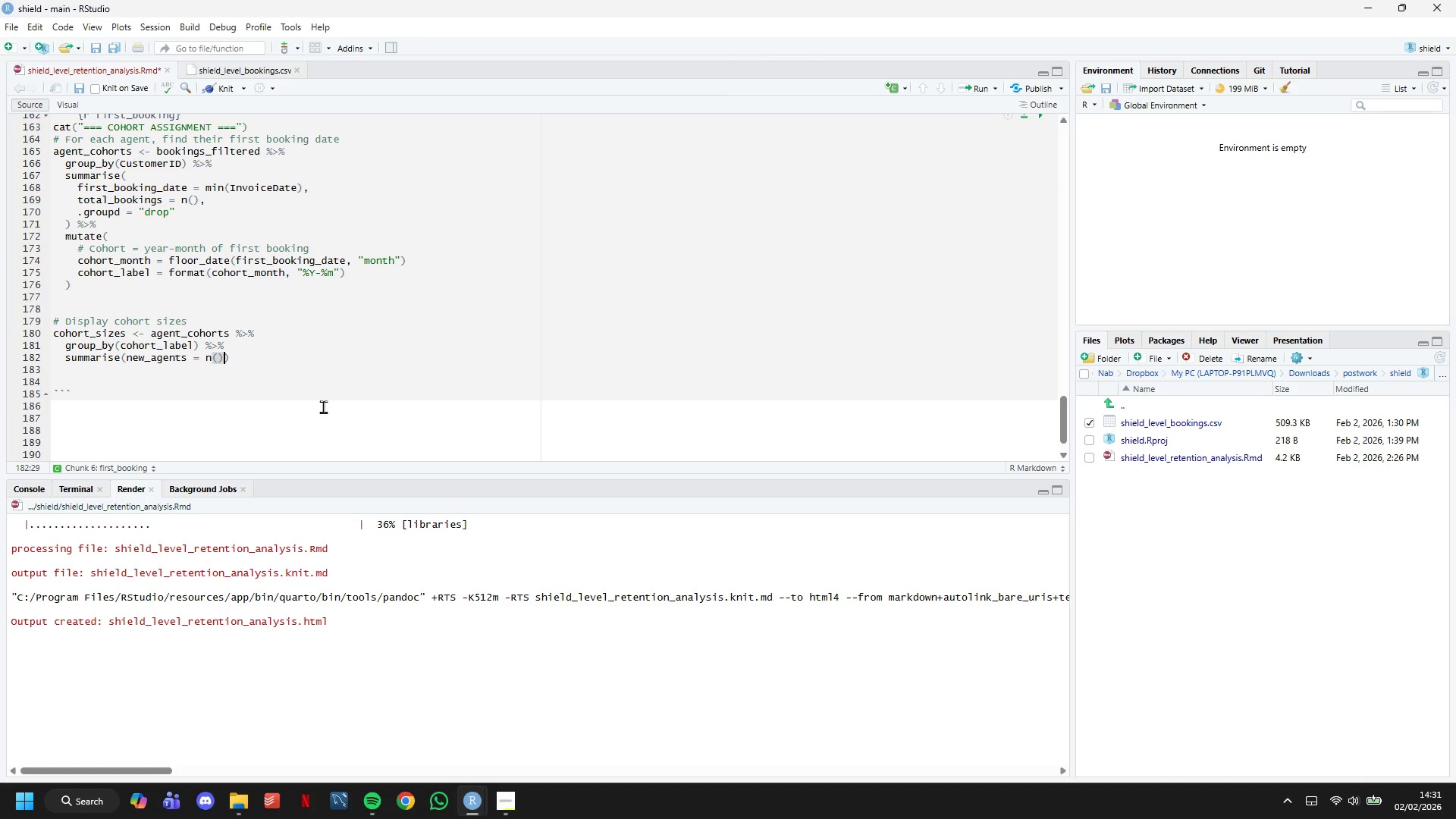 
 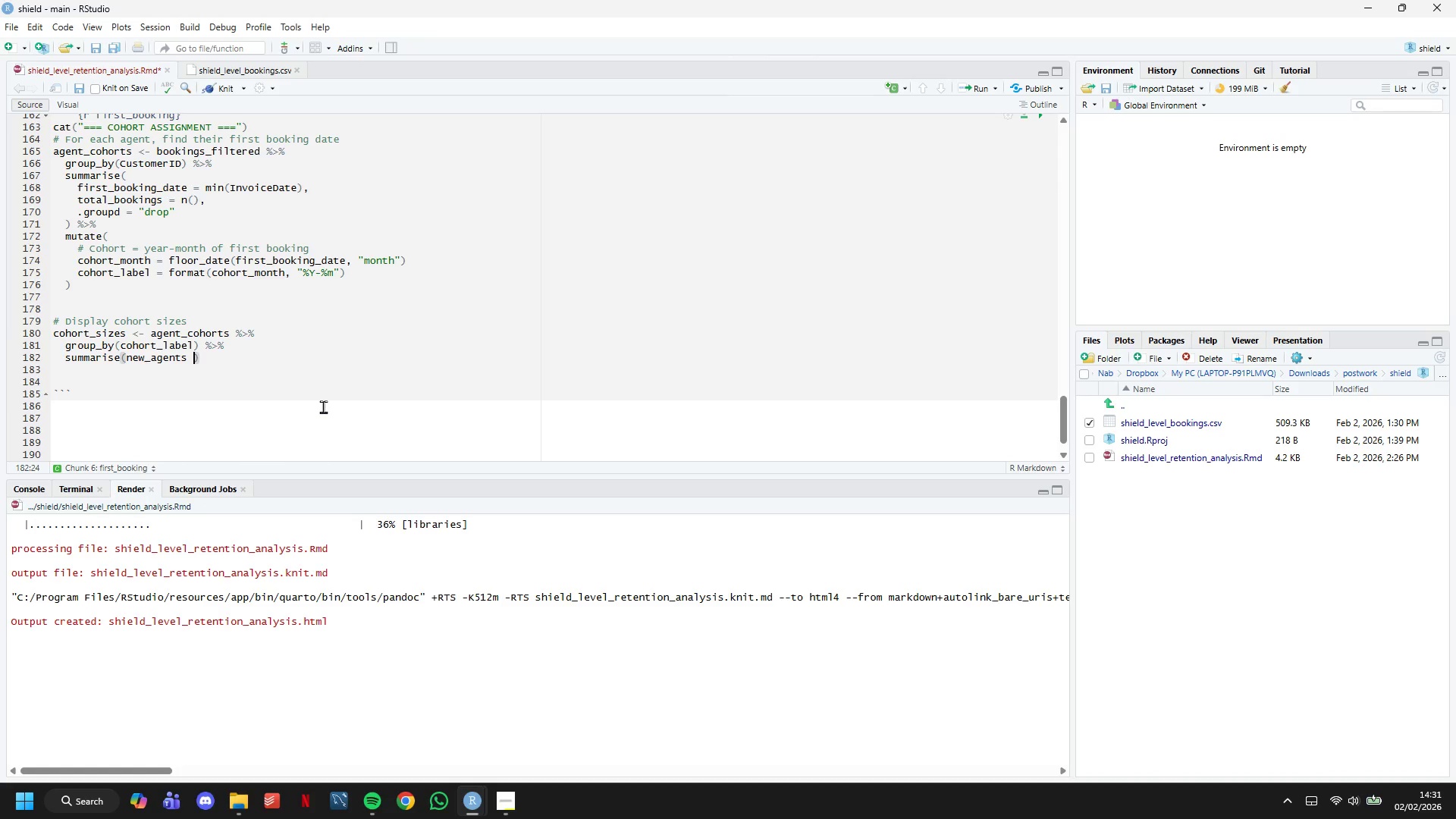 
key(ArrowRight)
 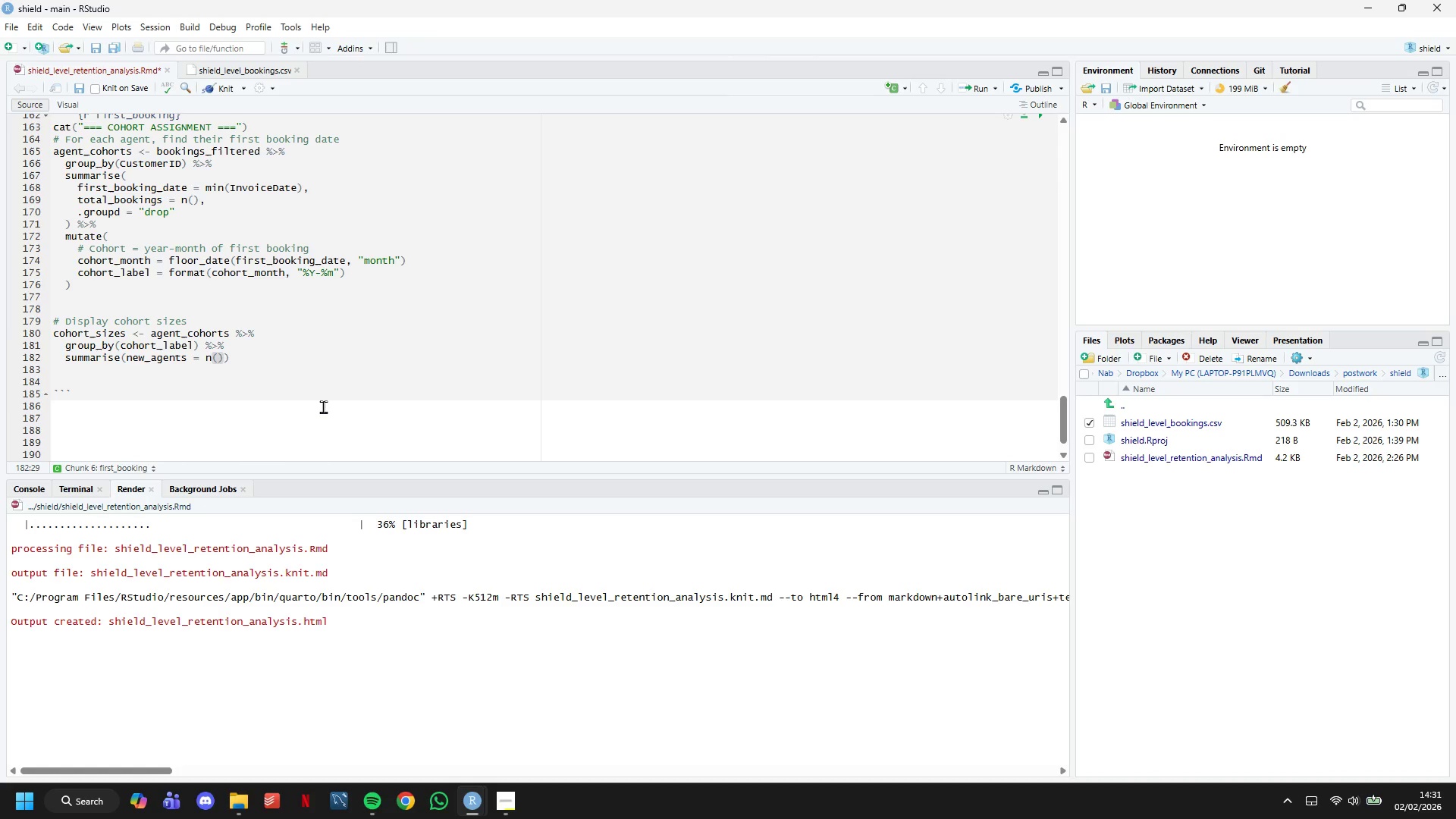 
type(, .groups = "drop)
 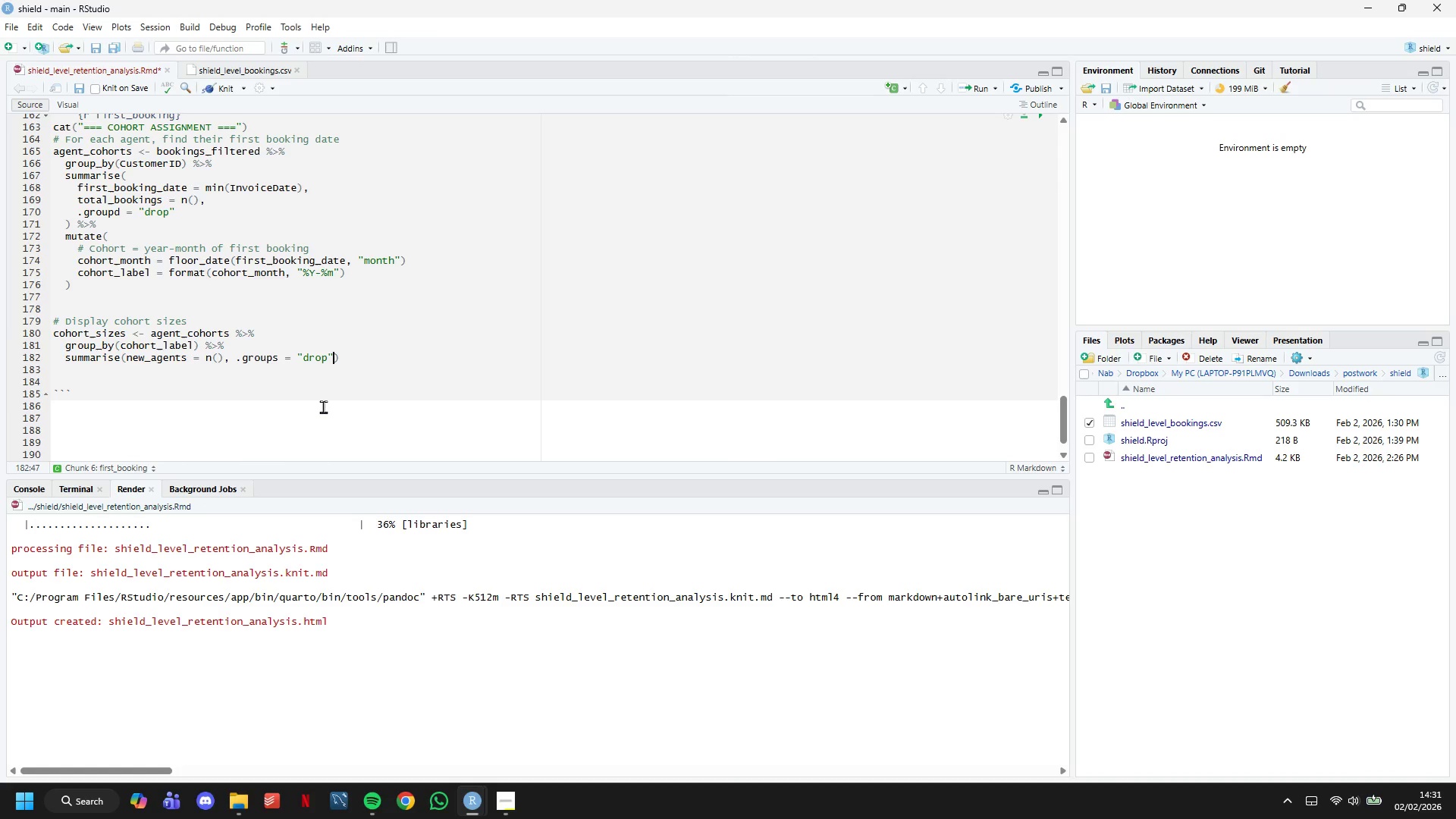 
key(ArrowRight)
 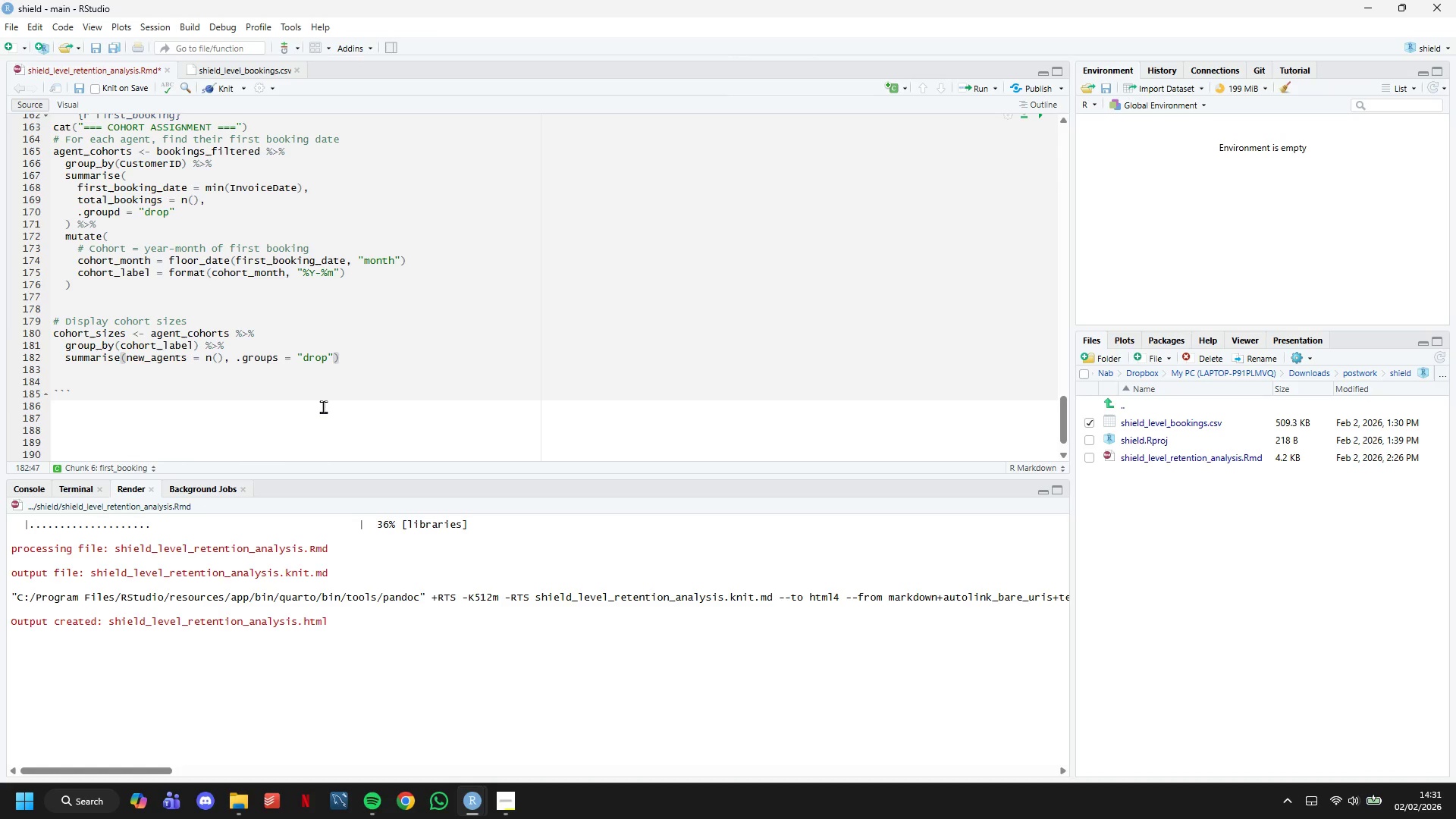 
key(ArrowRight)
 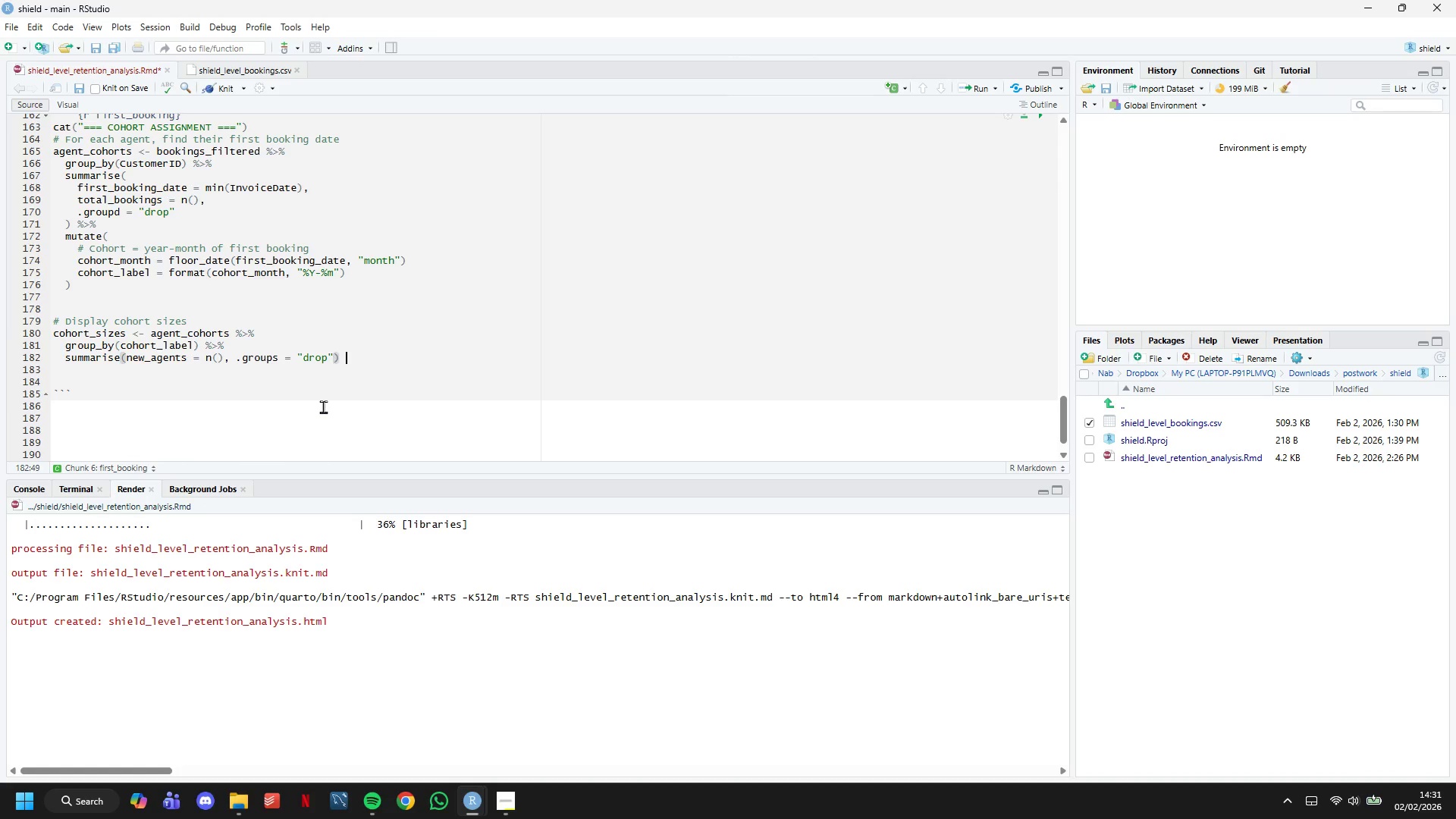 
key(Space)
 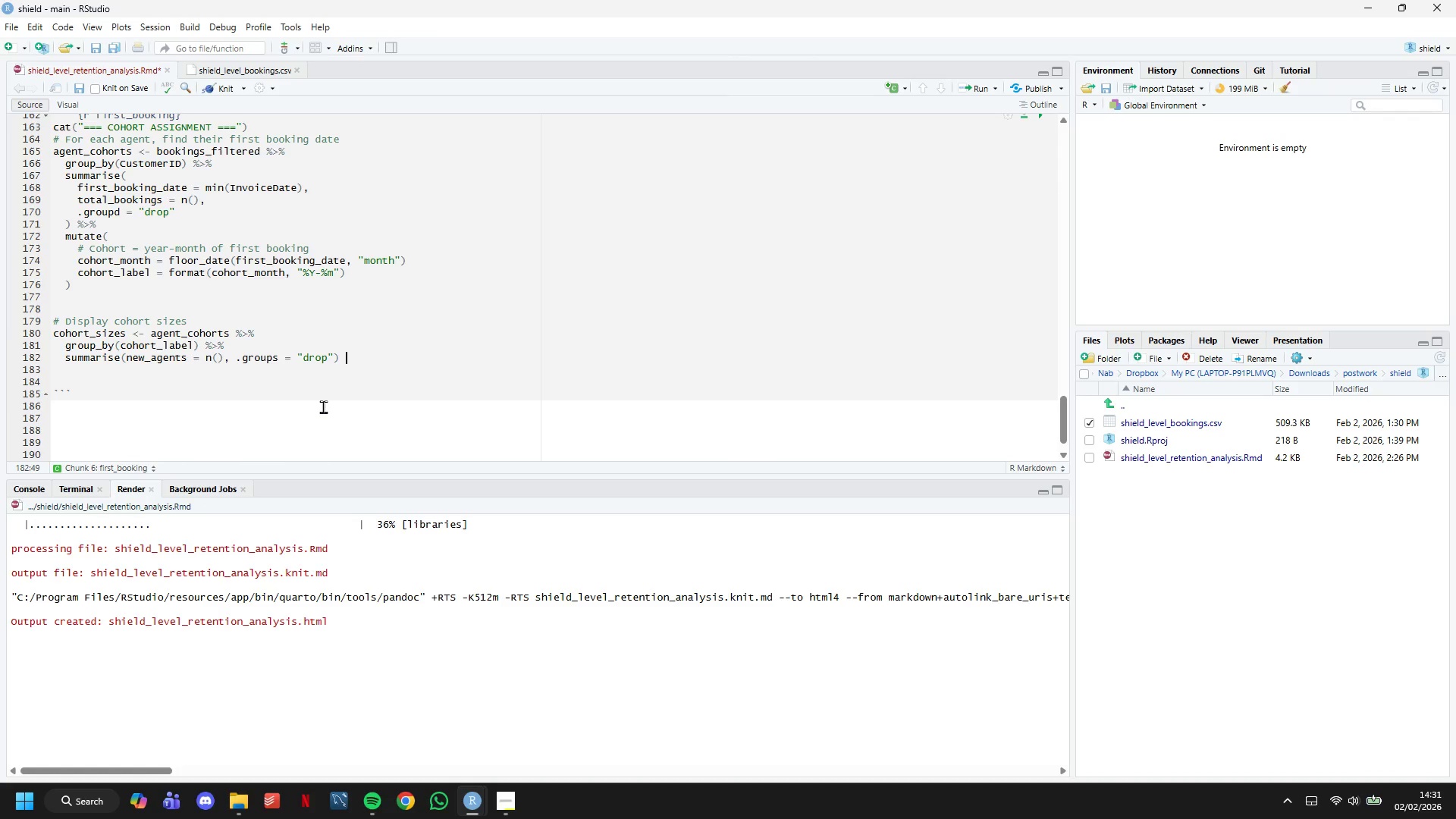 
key(Shift+5)
 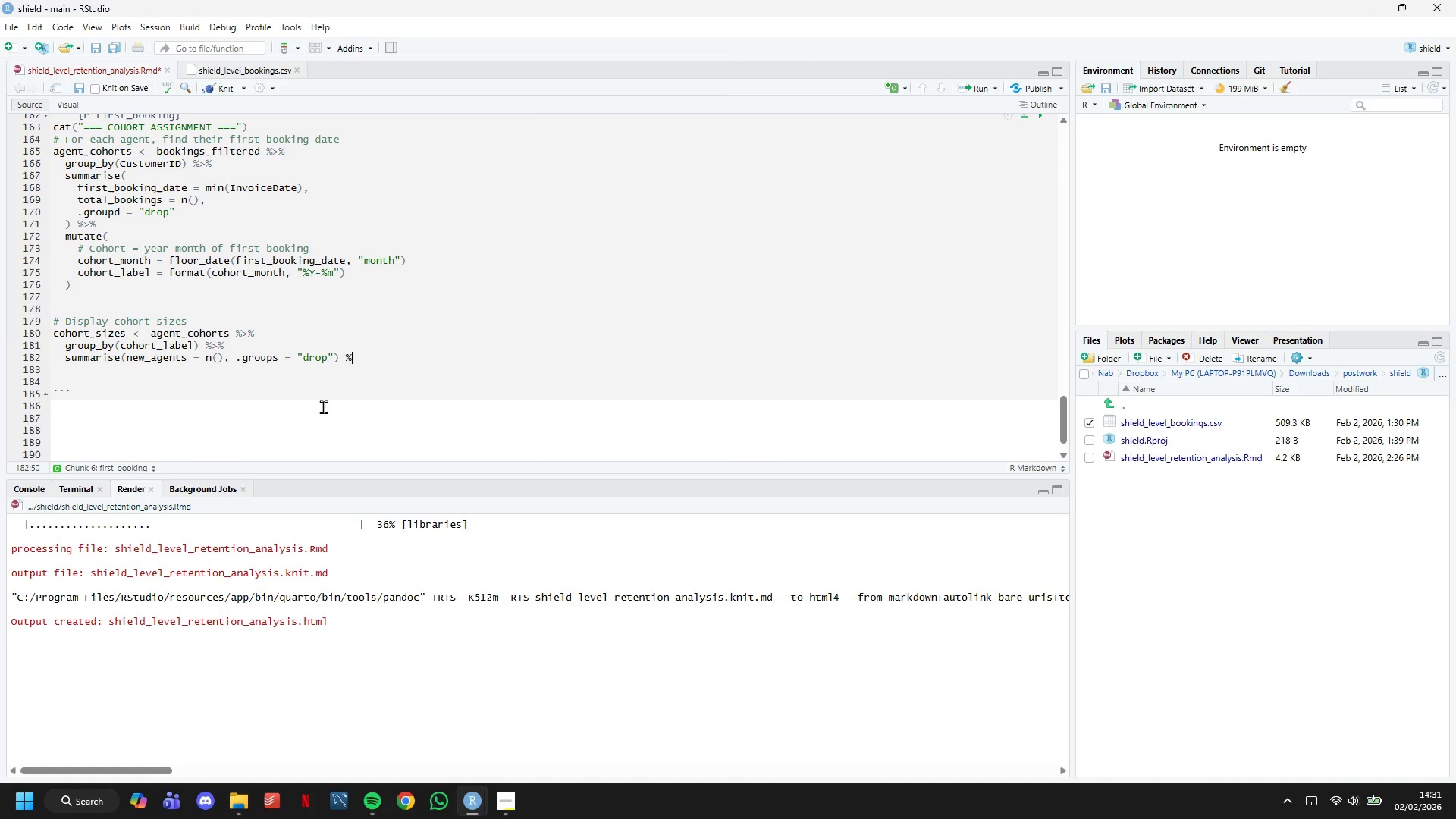 
key(Shift+Slash)
 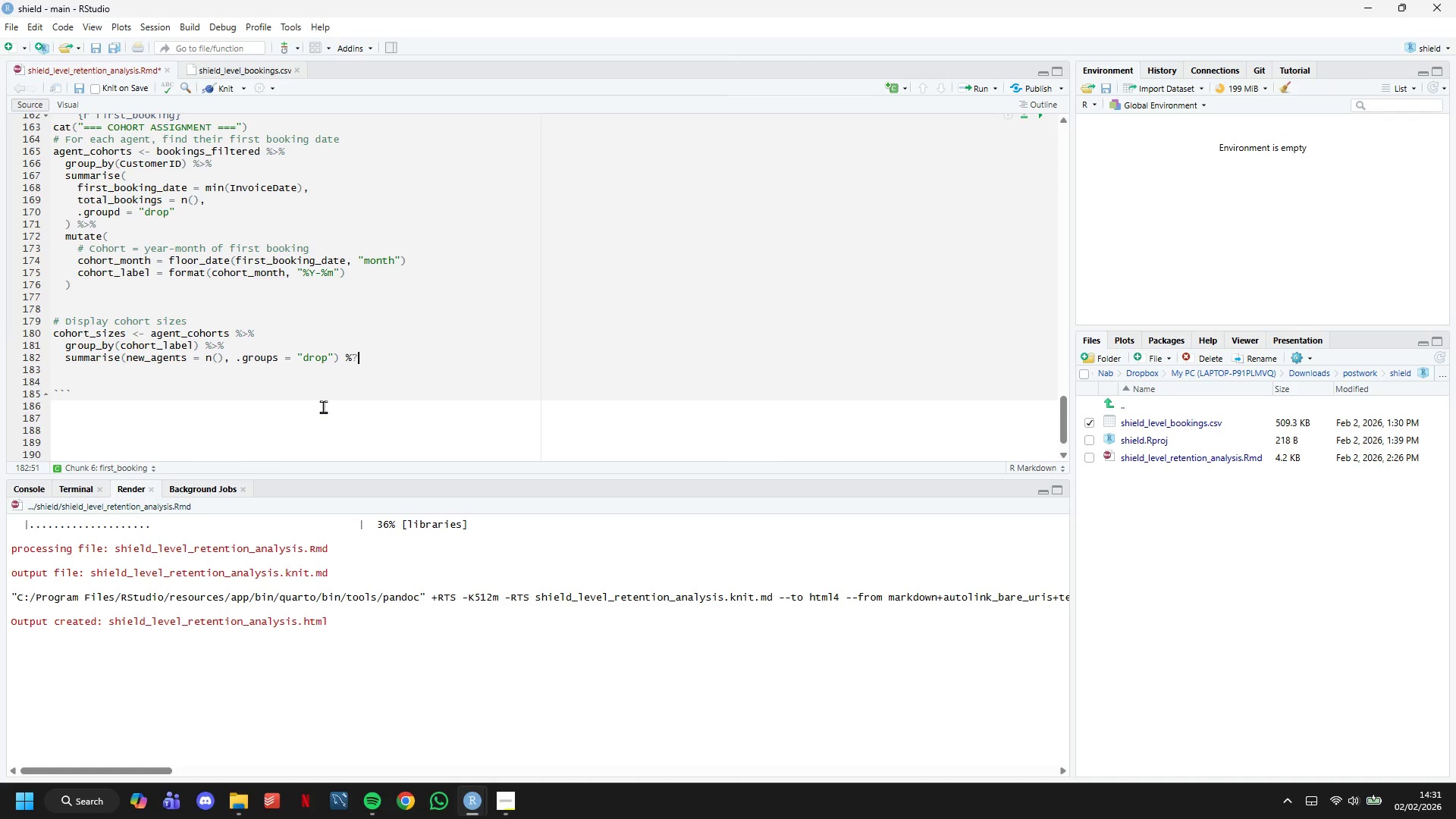 
key(Shift+5)
 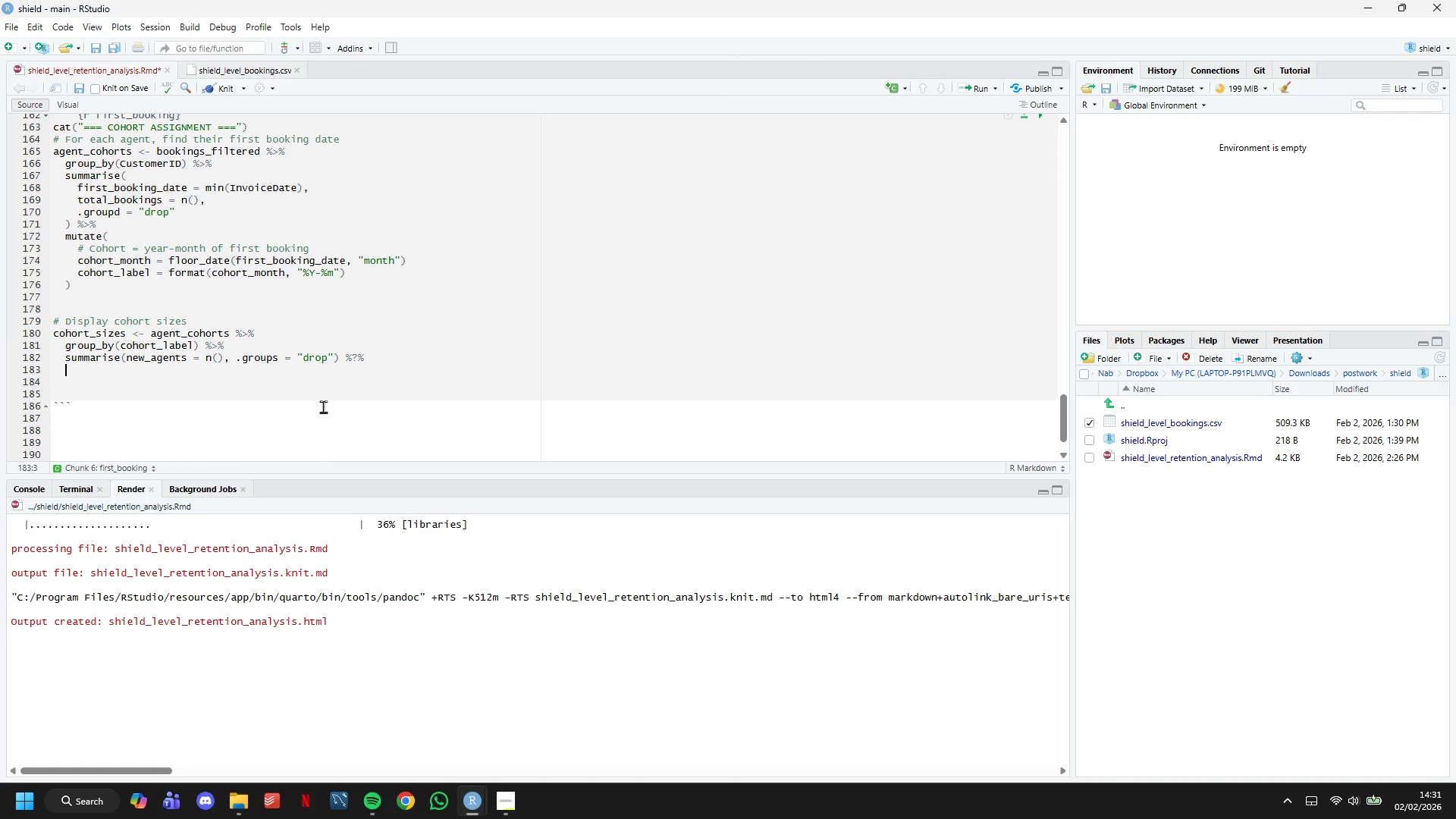 
key(Enter)
 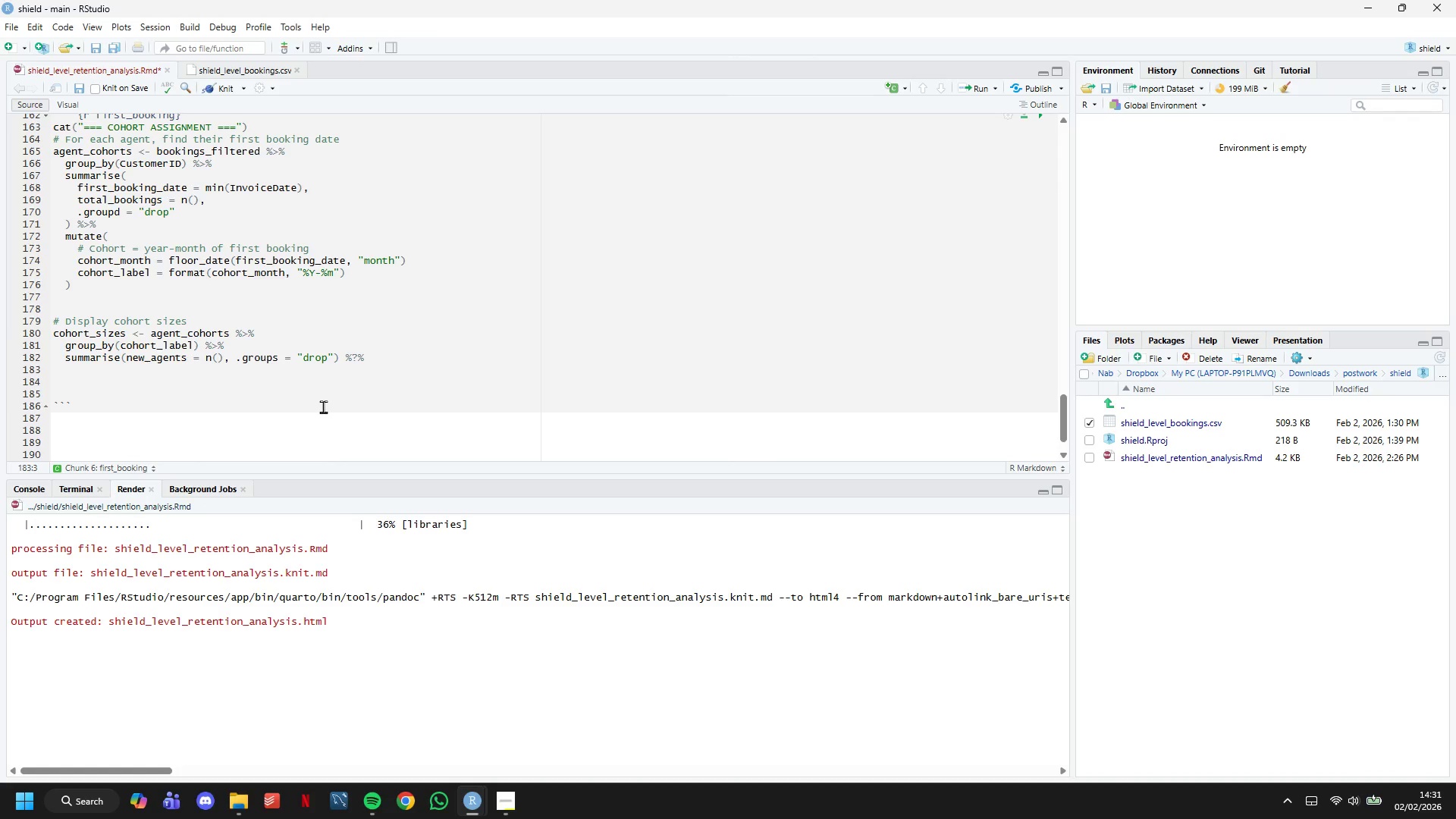 
key(ArrowLeft)
 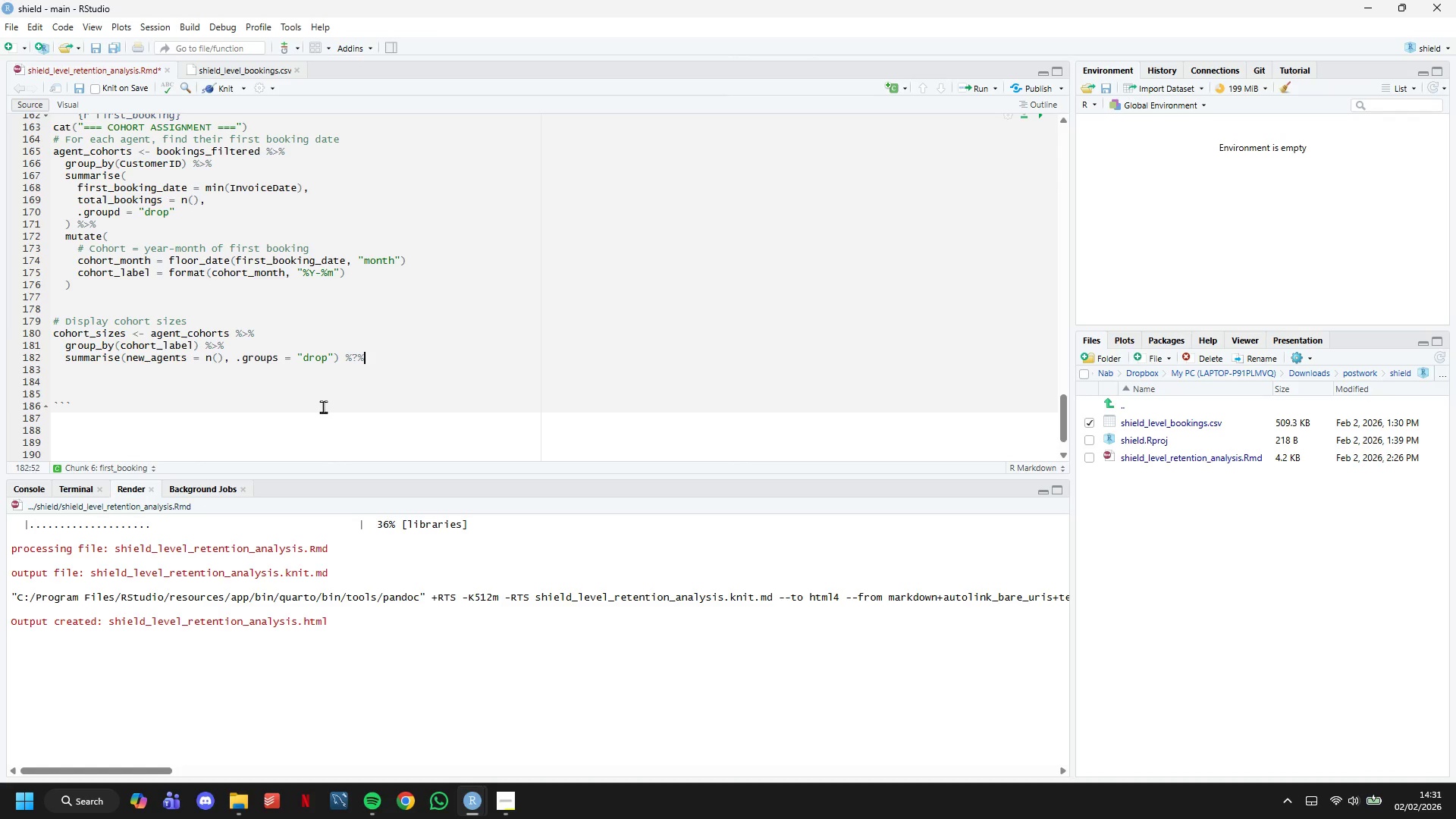 
key(ArrowLeft)
 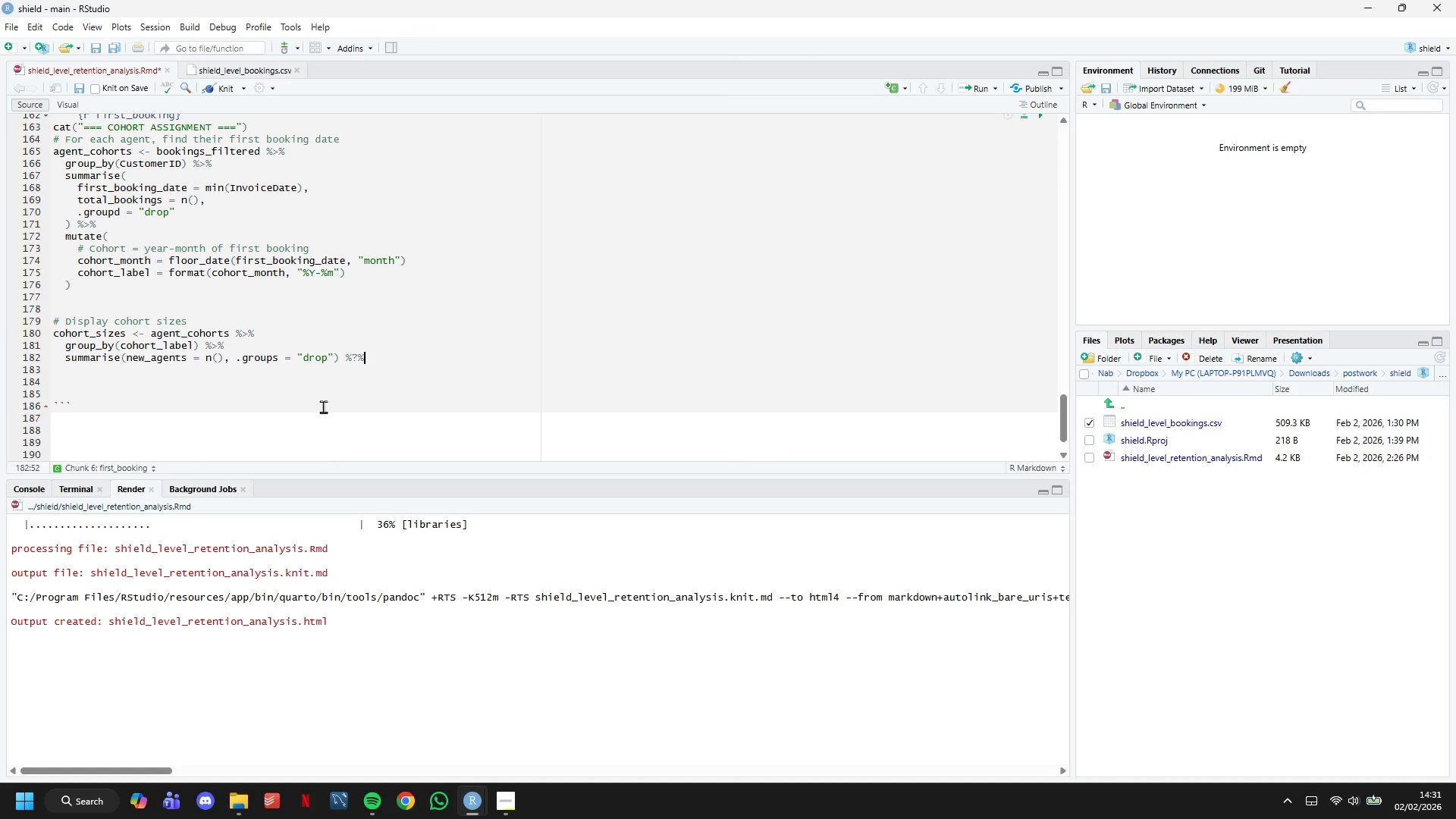 
key(ArrowLeft)
 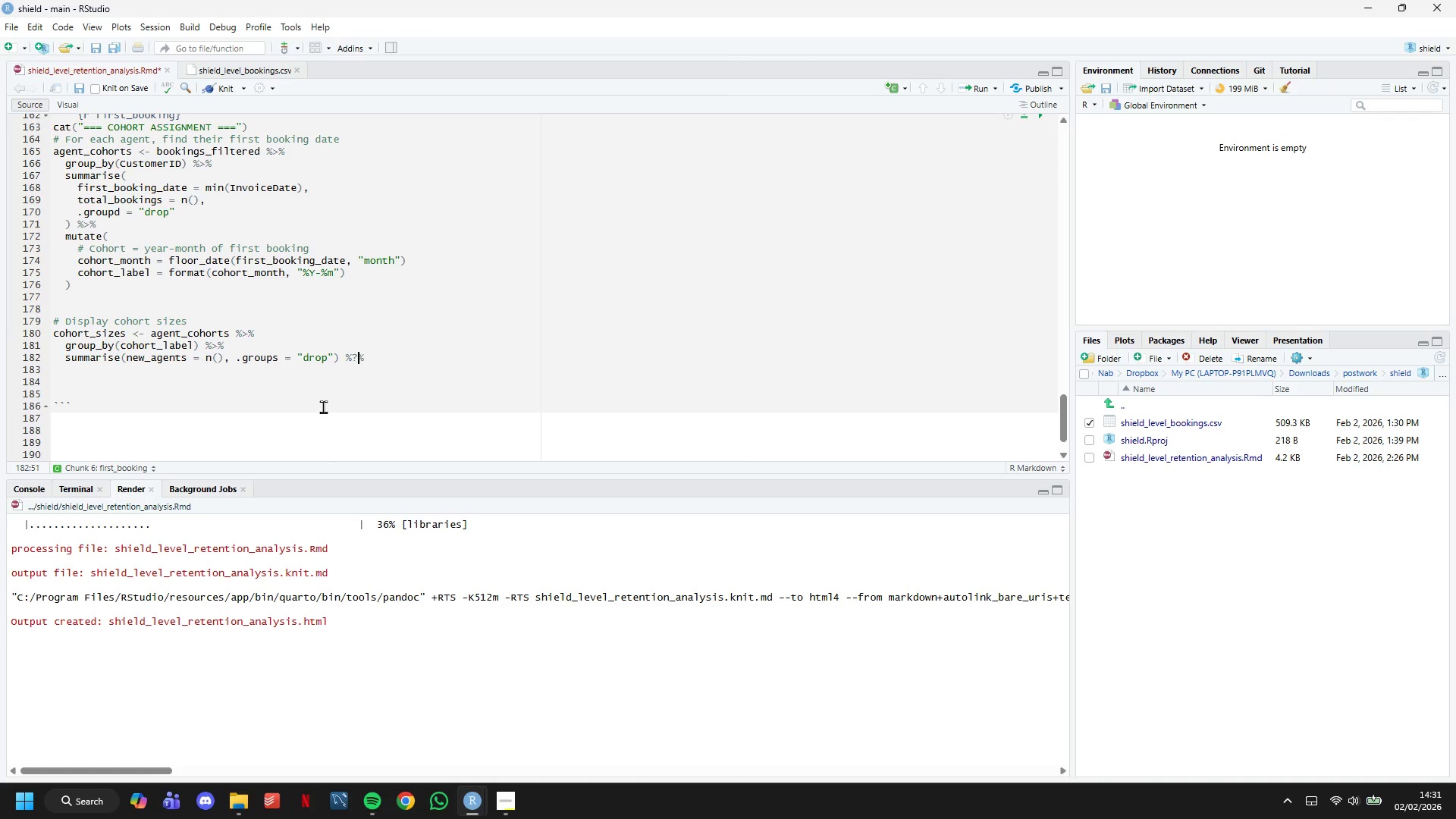 
key(ArrowLeft)
 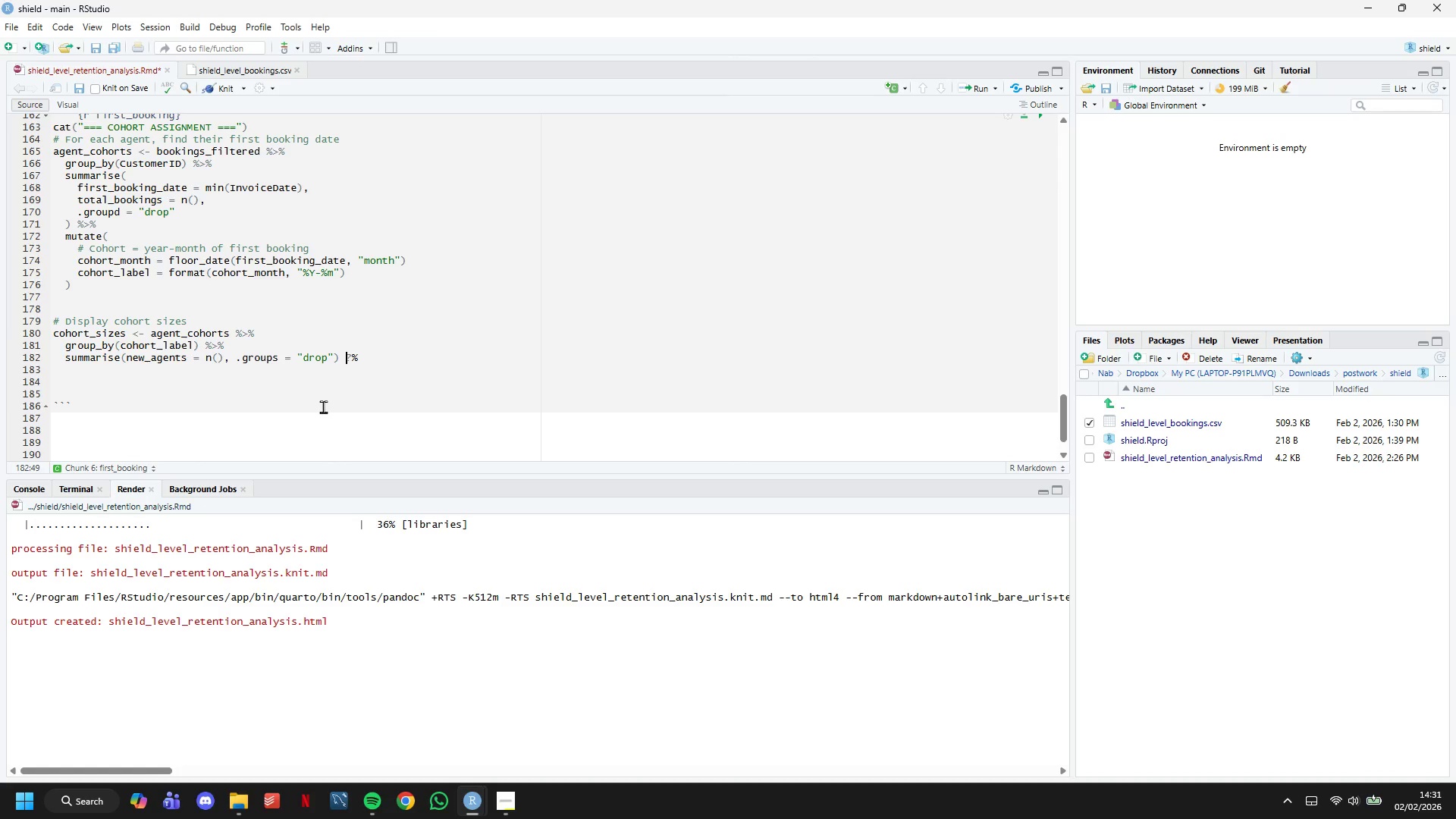 
key(Backspace)
 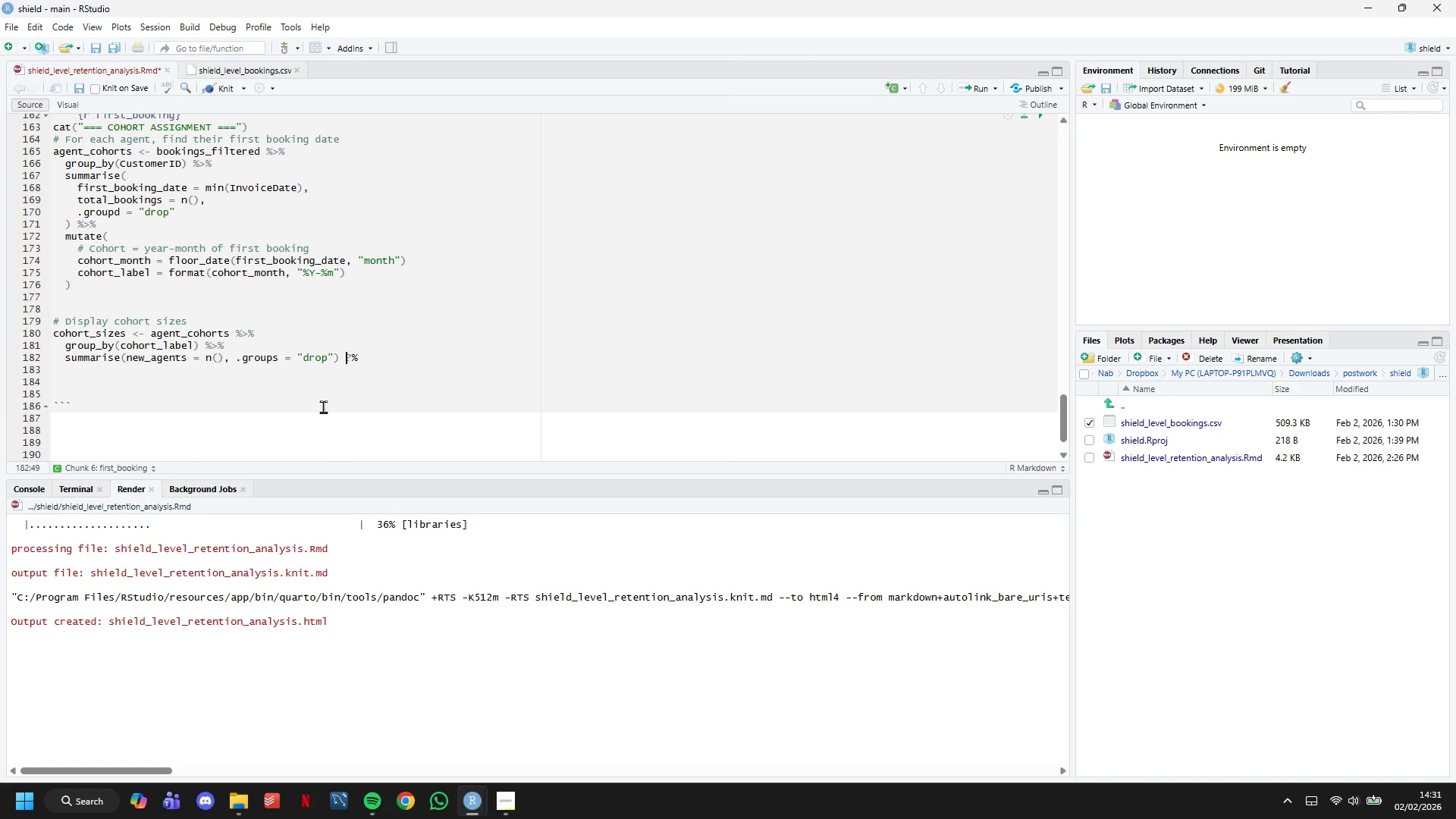 
key(Shift+Period)
 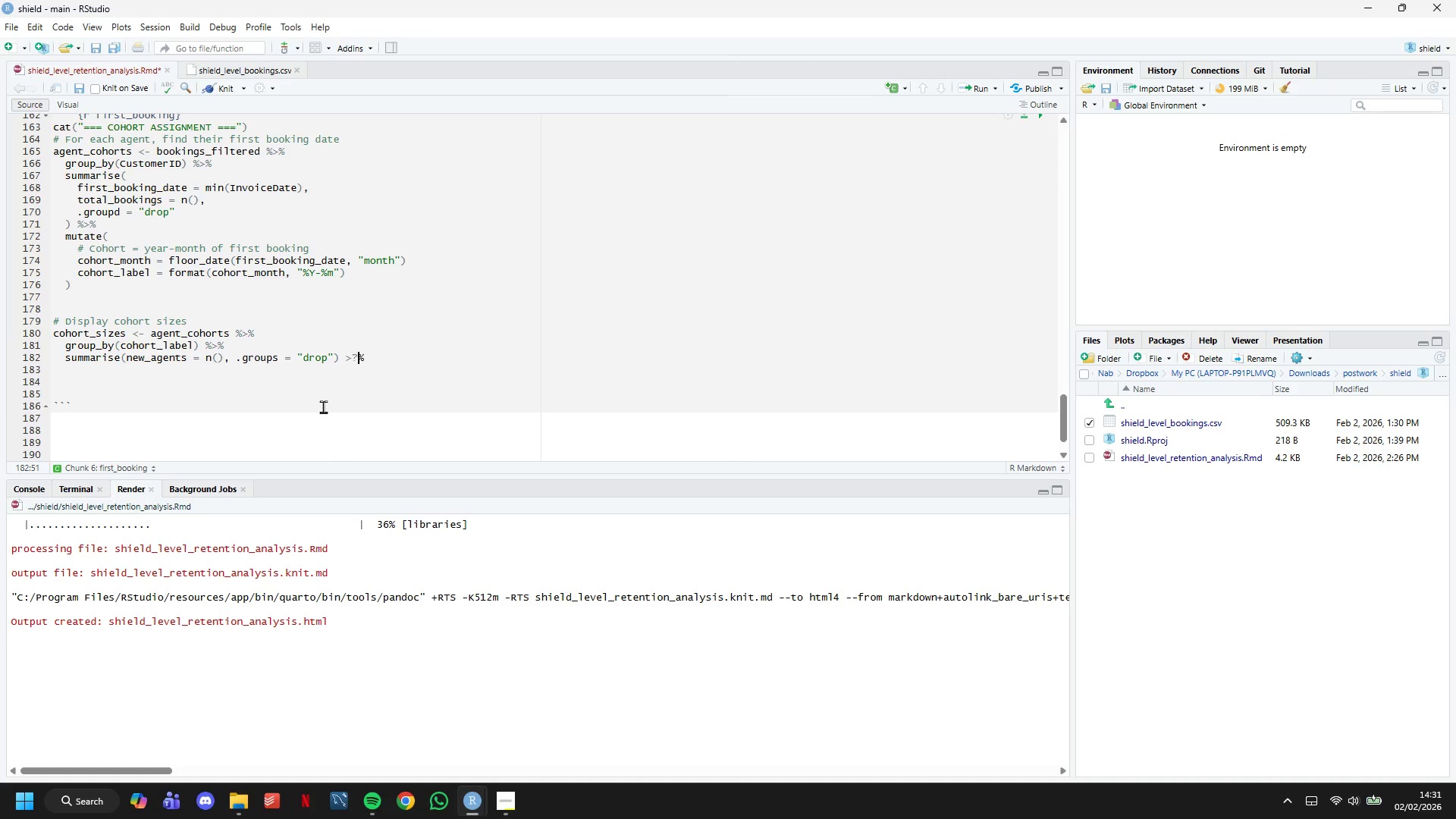 
key(ArrowRight)
 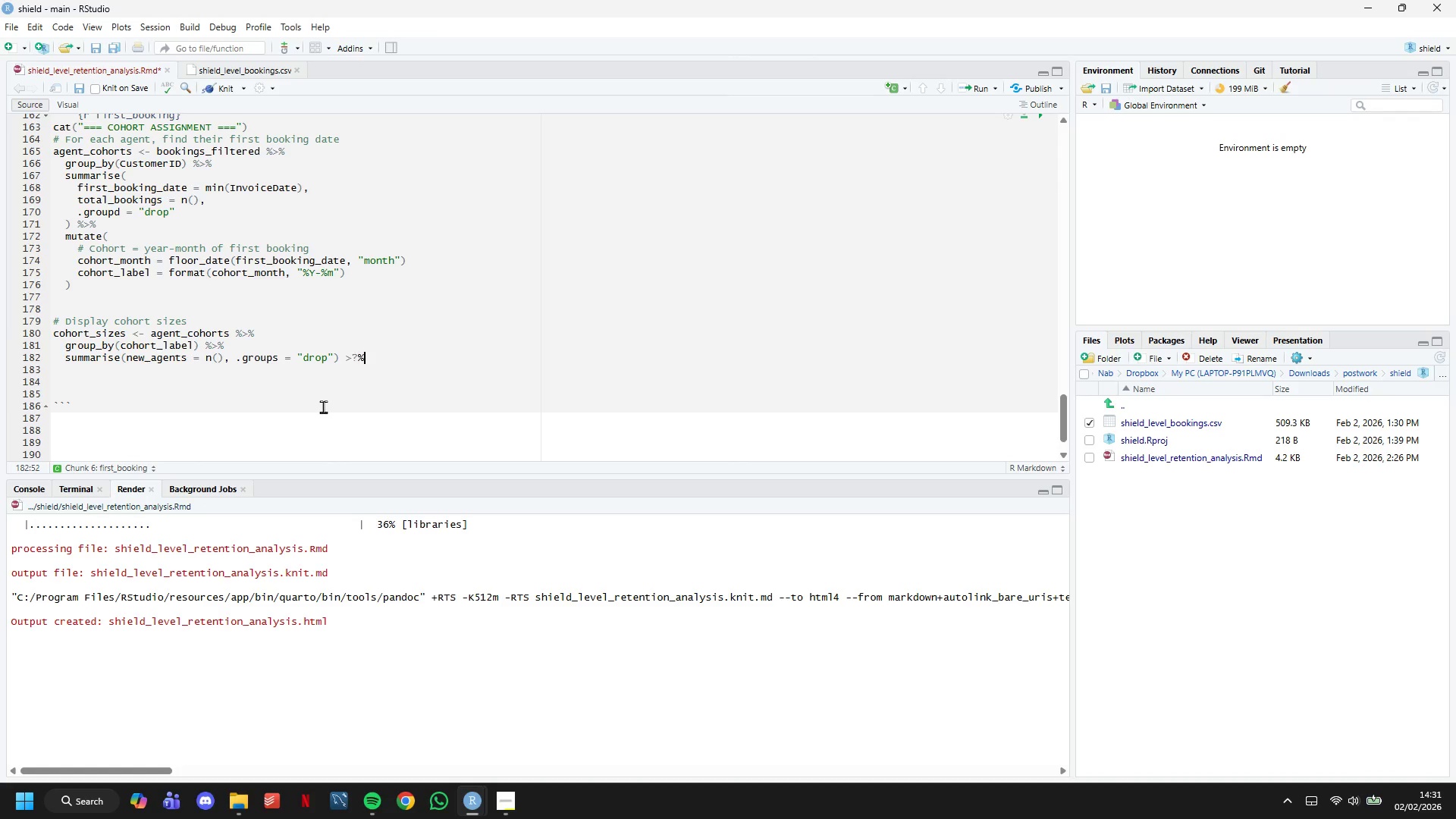 
key(ArrowRight)
 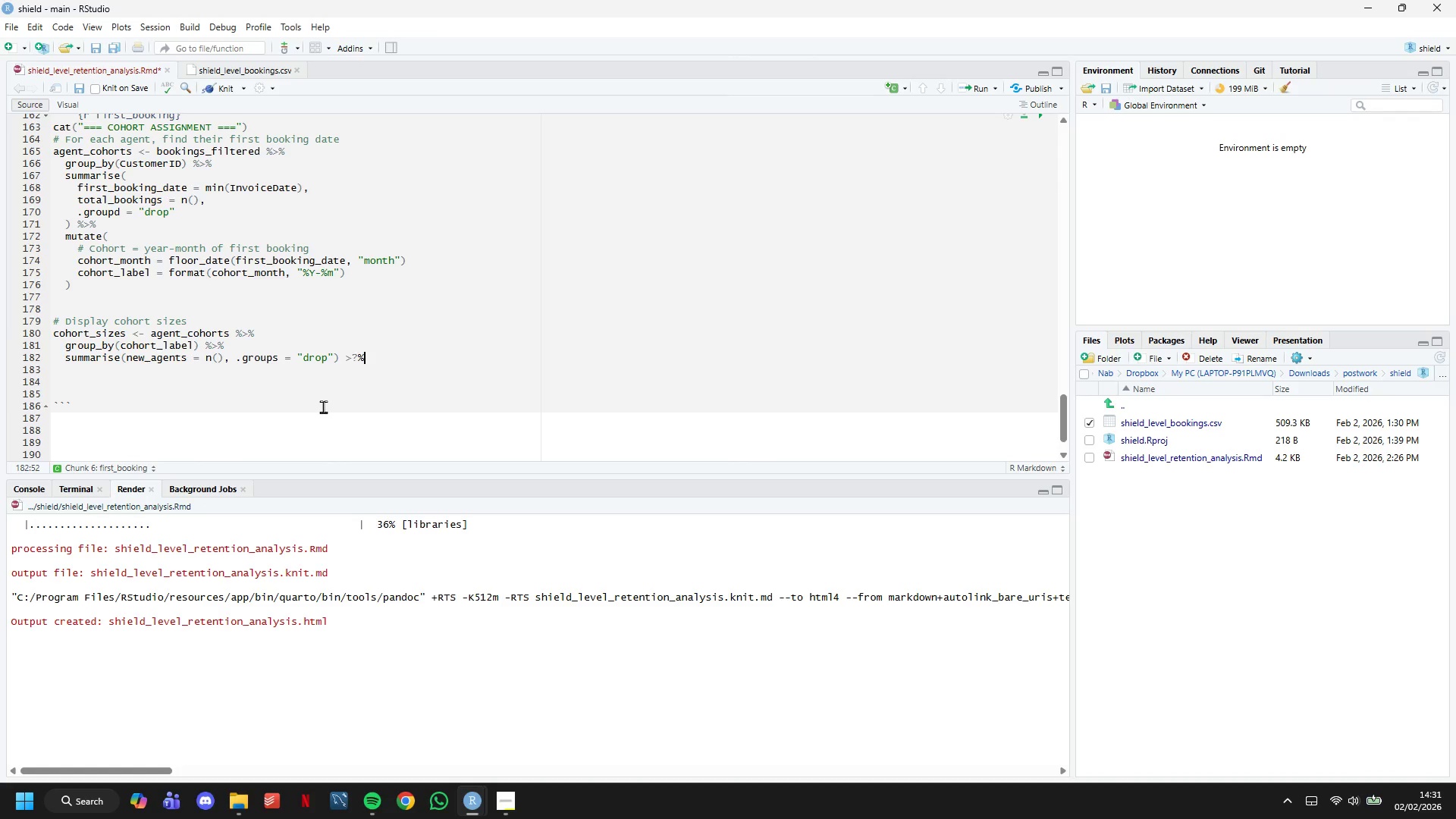 
key(Backspace)
 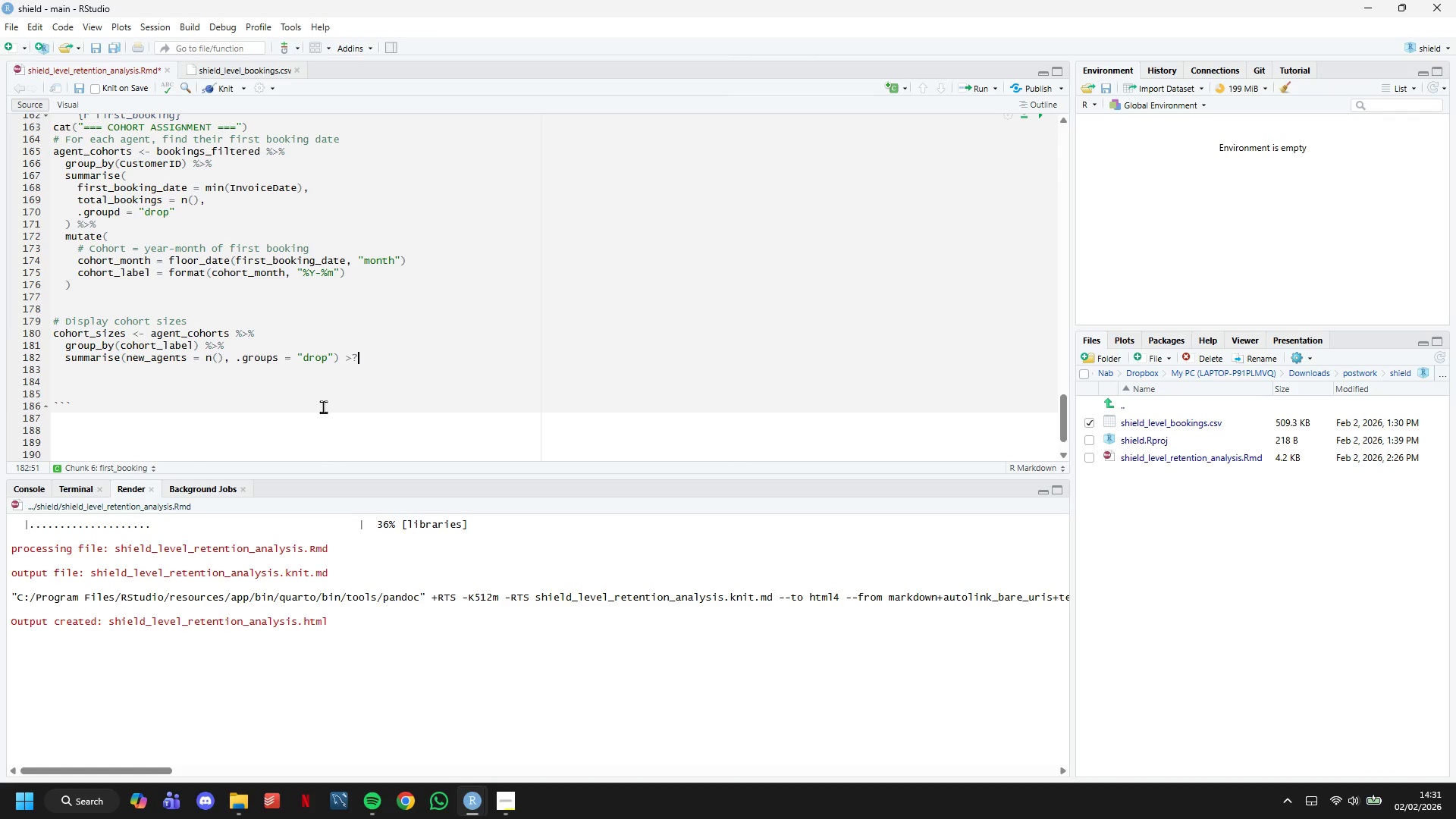 
hold_key(key=ShiftLeft, duration=0.84)
 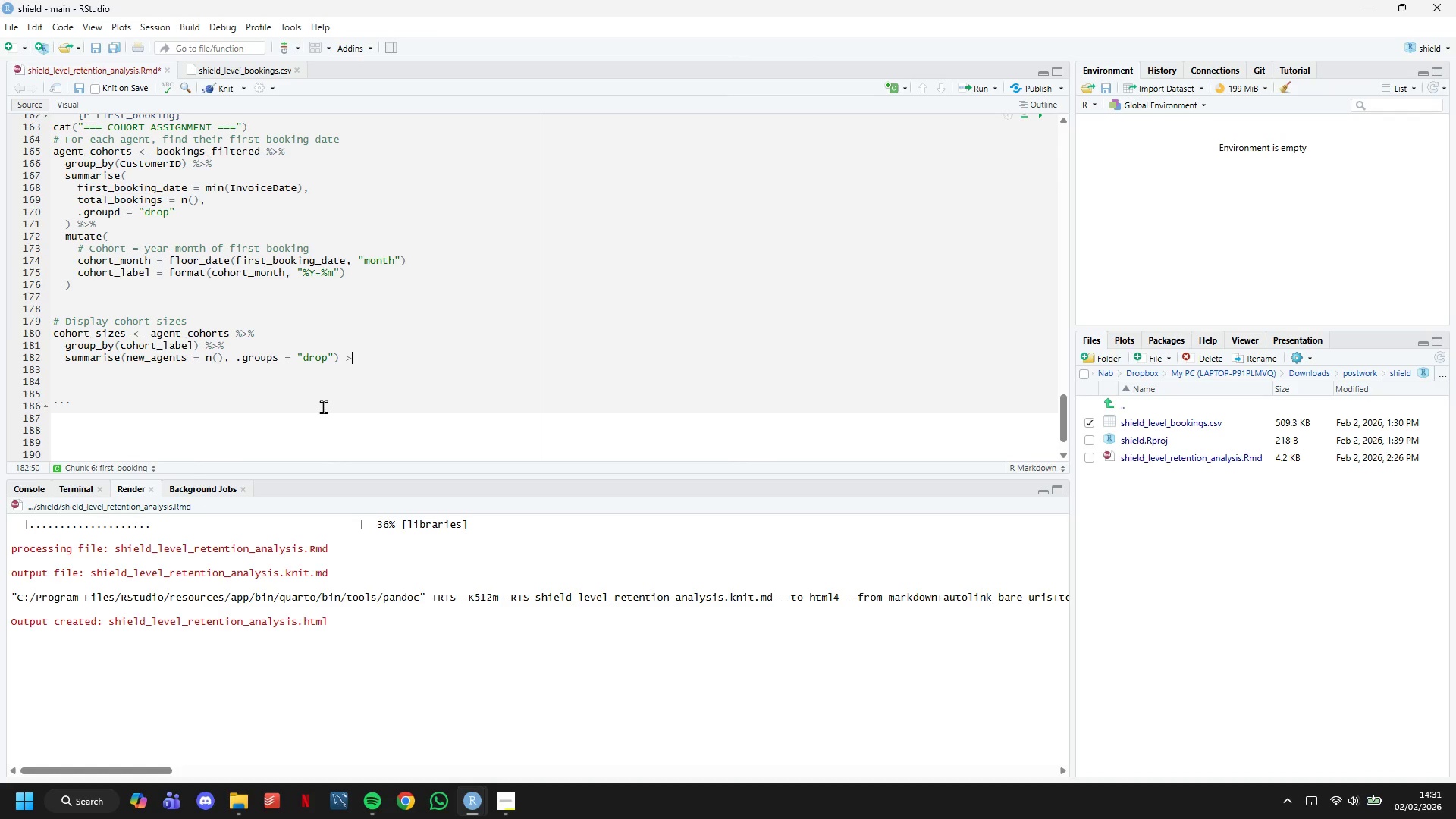 
key(Backspace)
 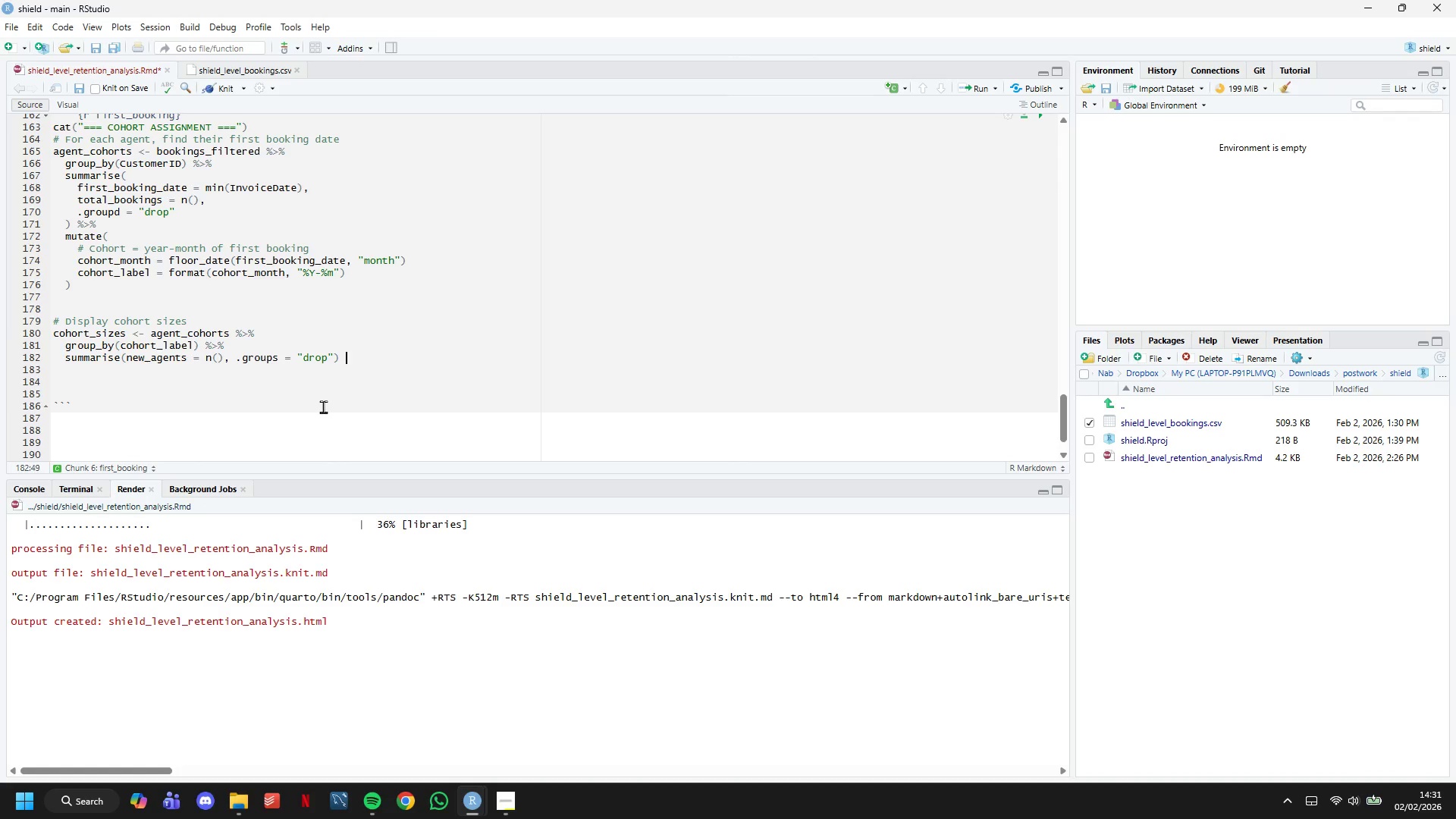 
key(Backspace)
 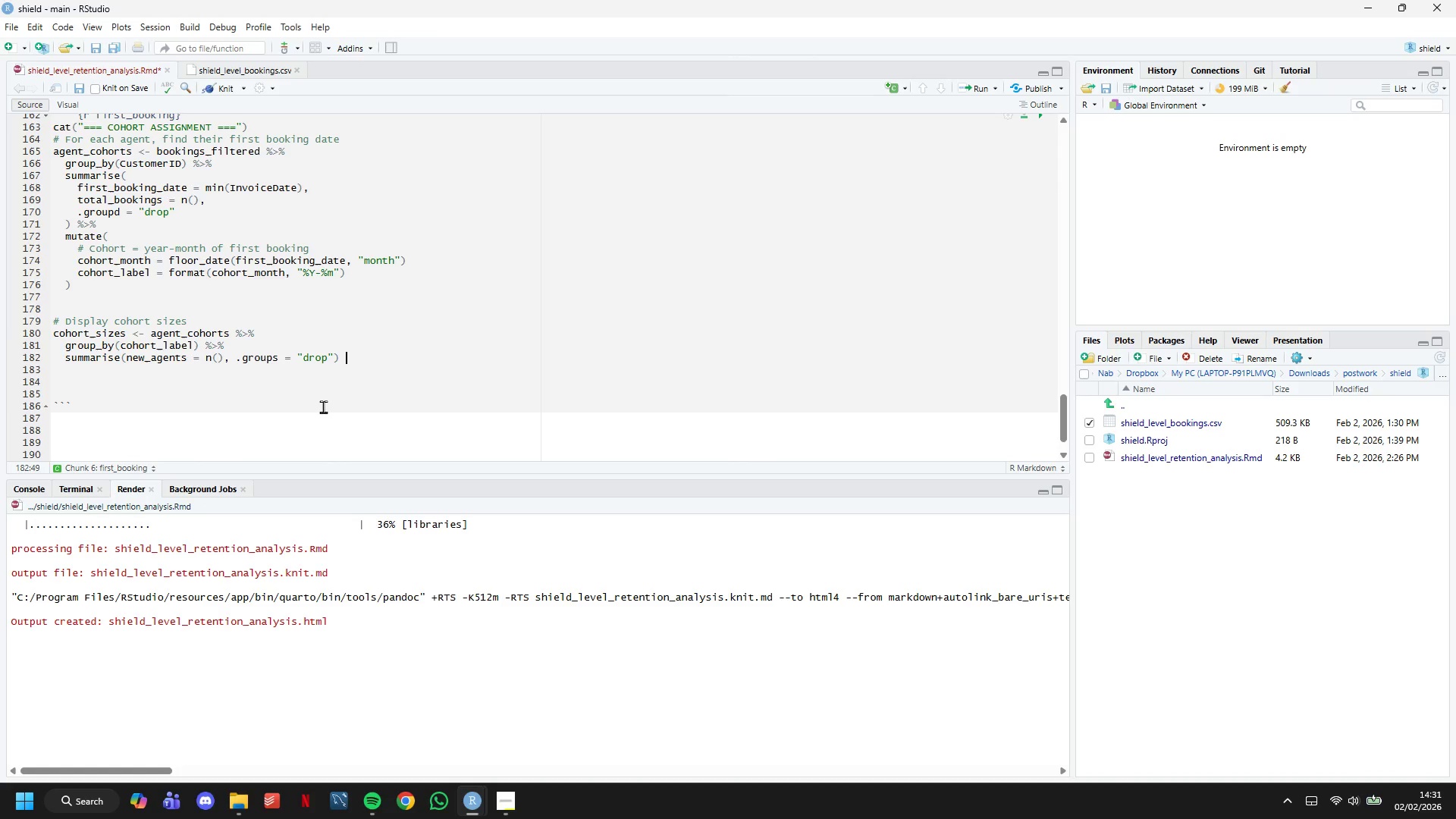 
key(Shift+5)
 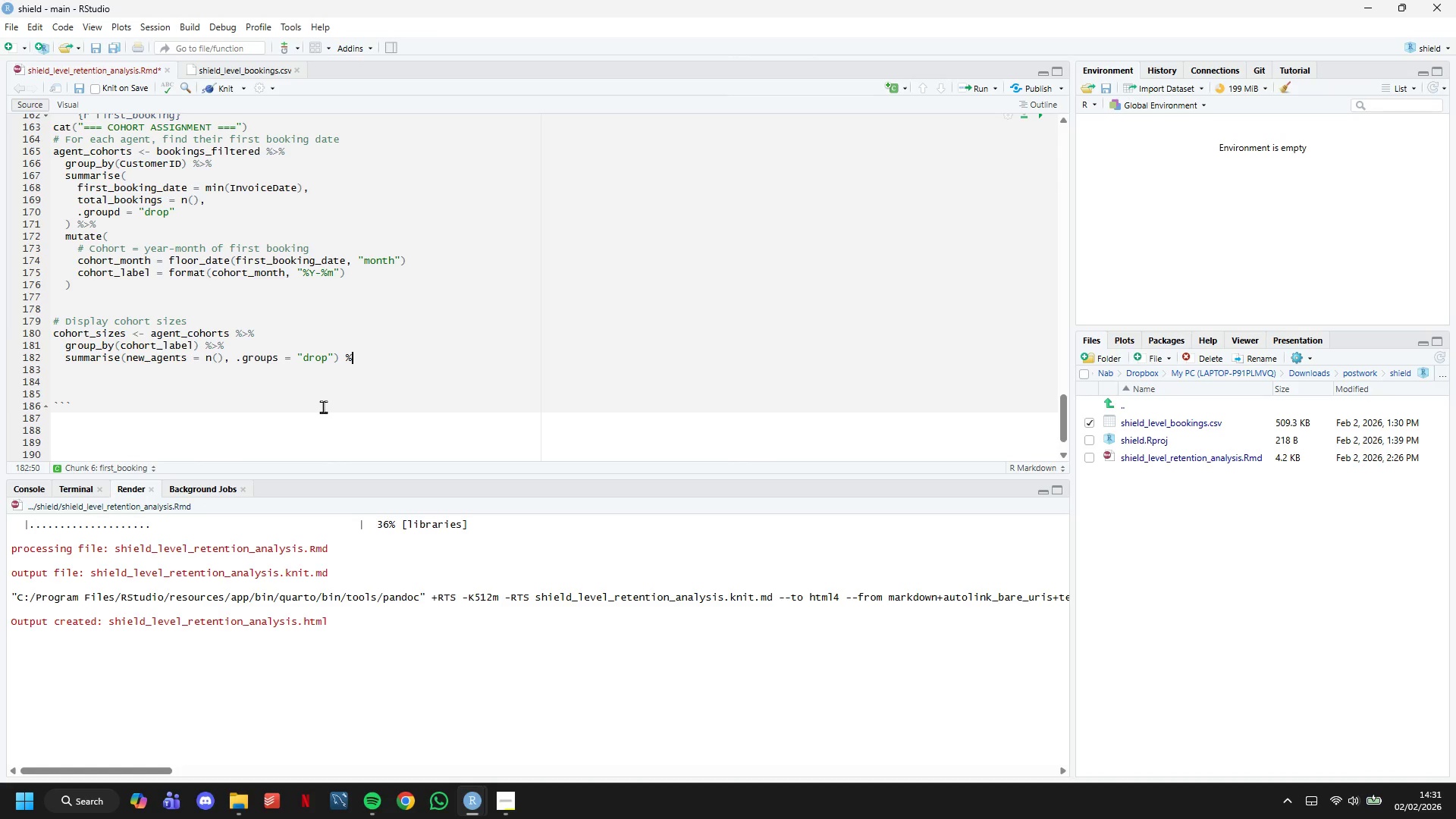 
key(Shift+Period)
 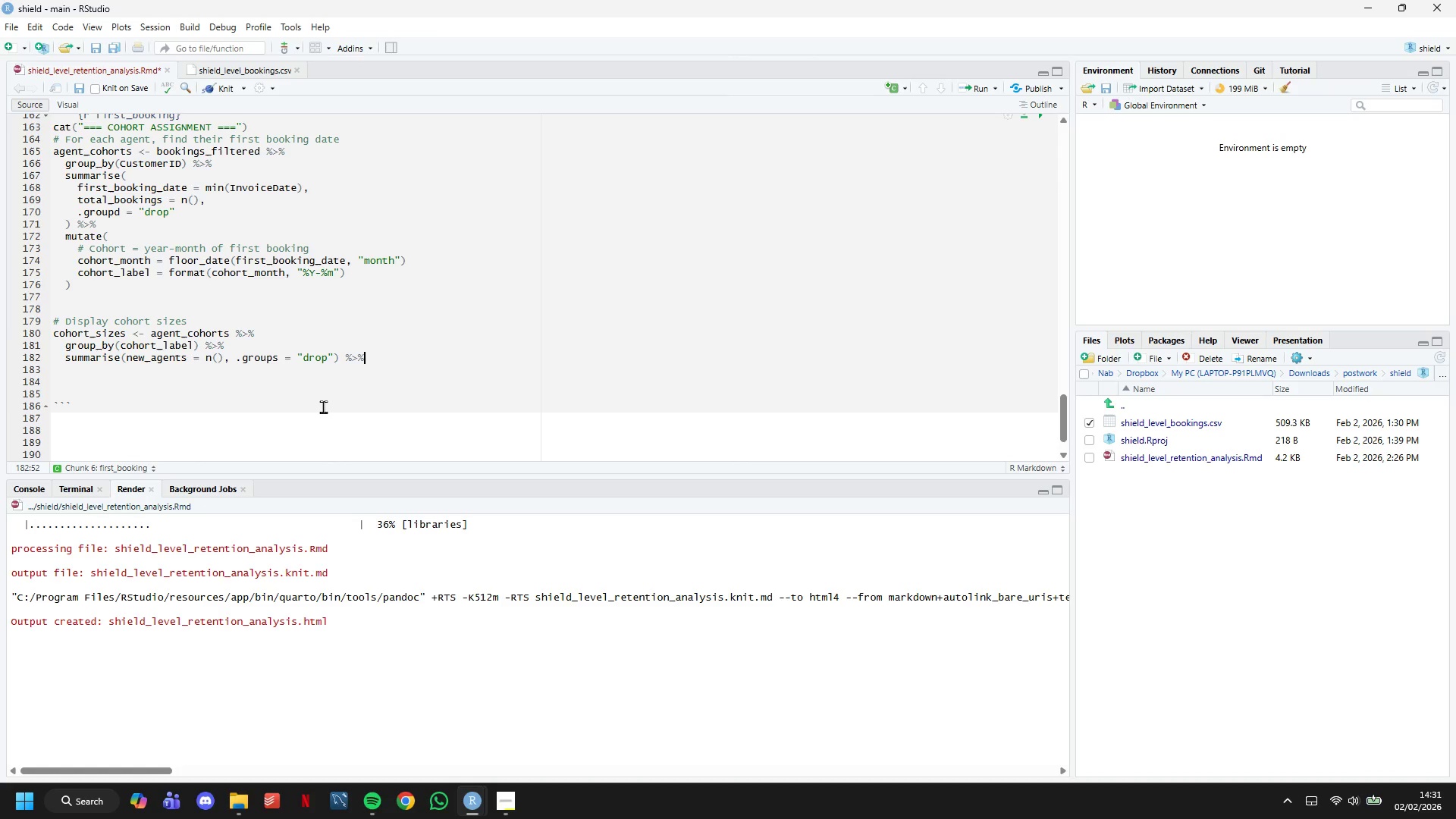 
key(Shift+5)
 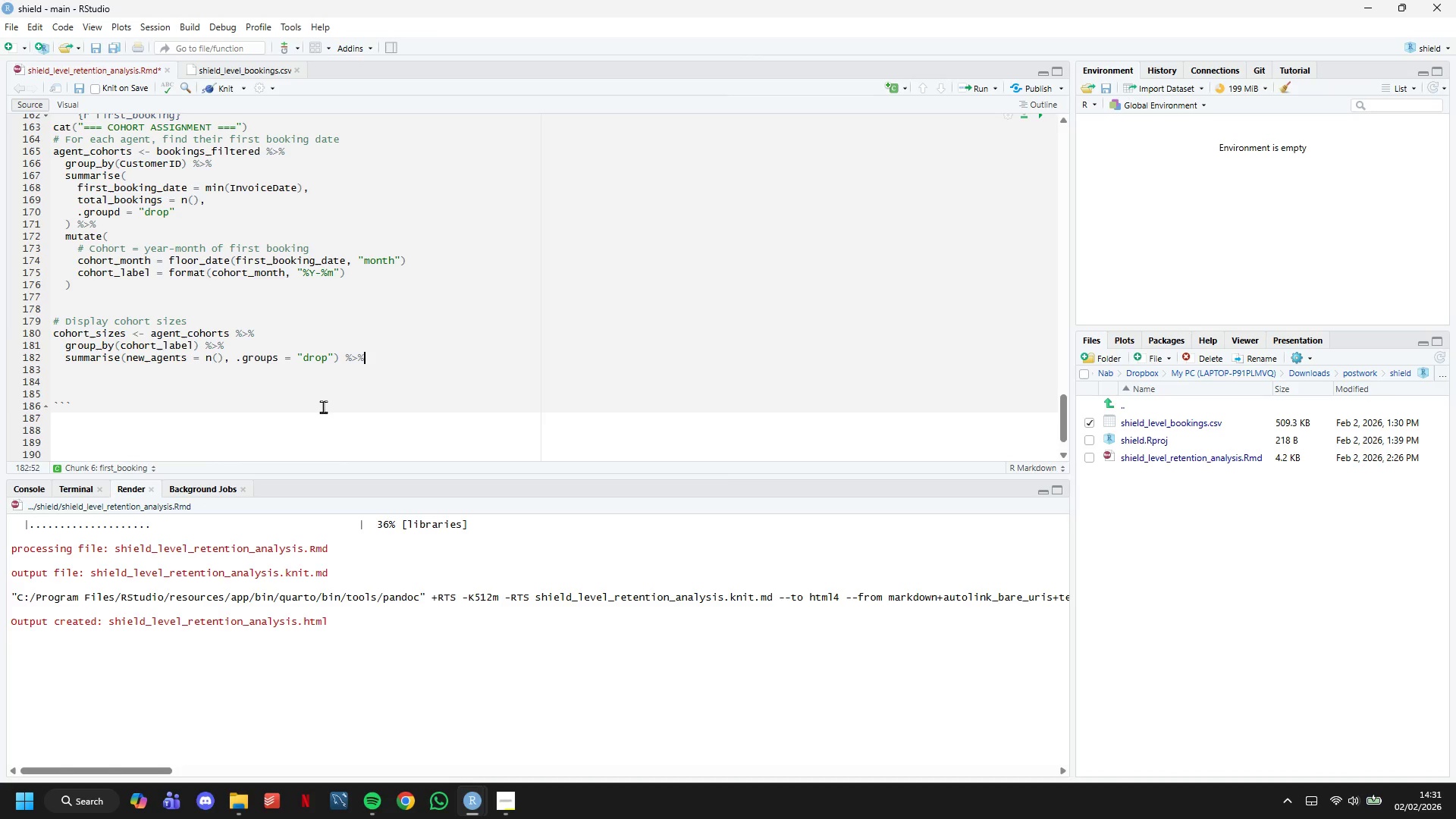 
key(Enter)
 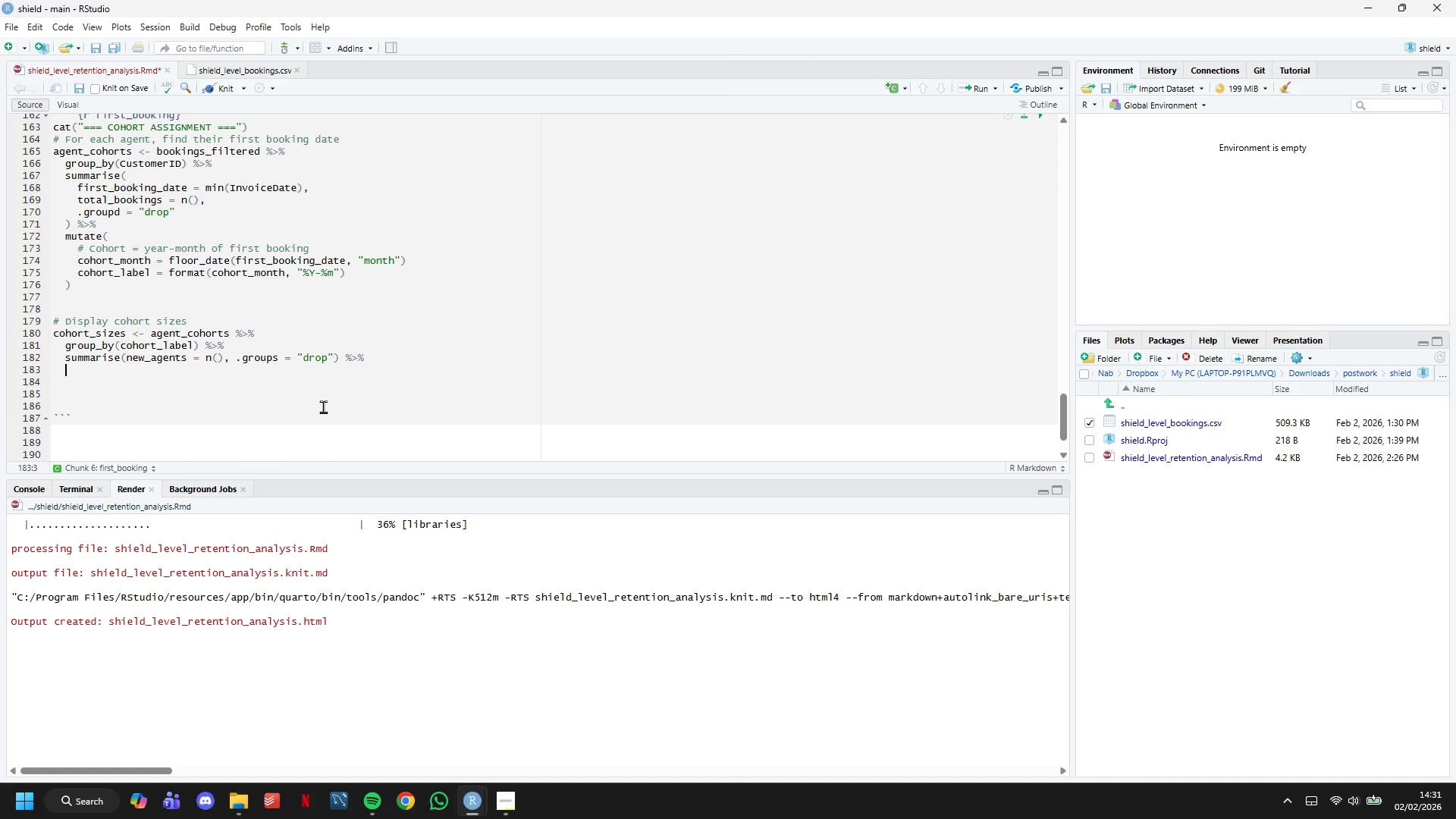 
type(arrange(cohort_label)
 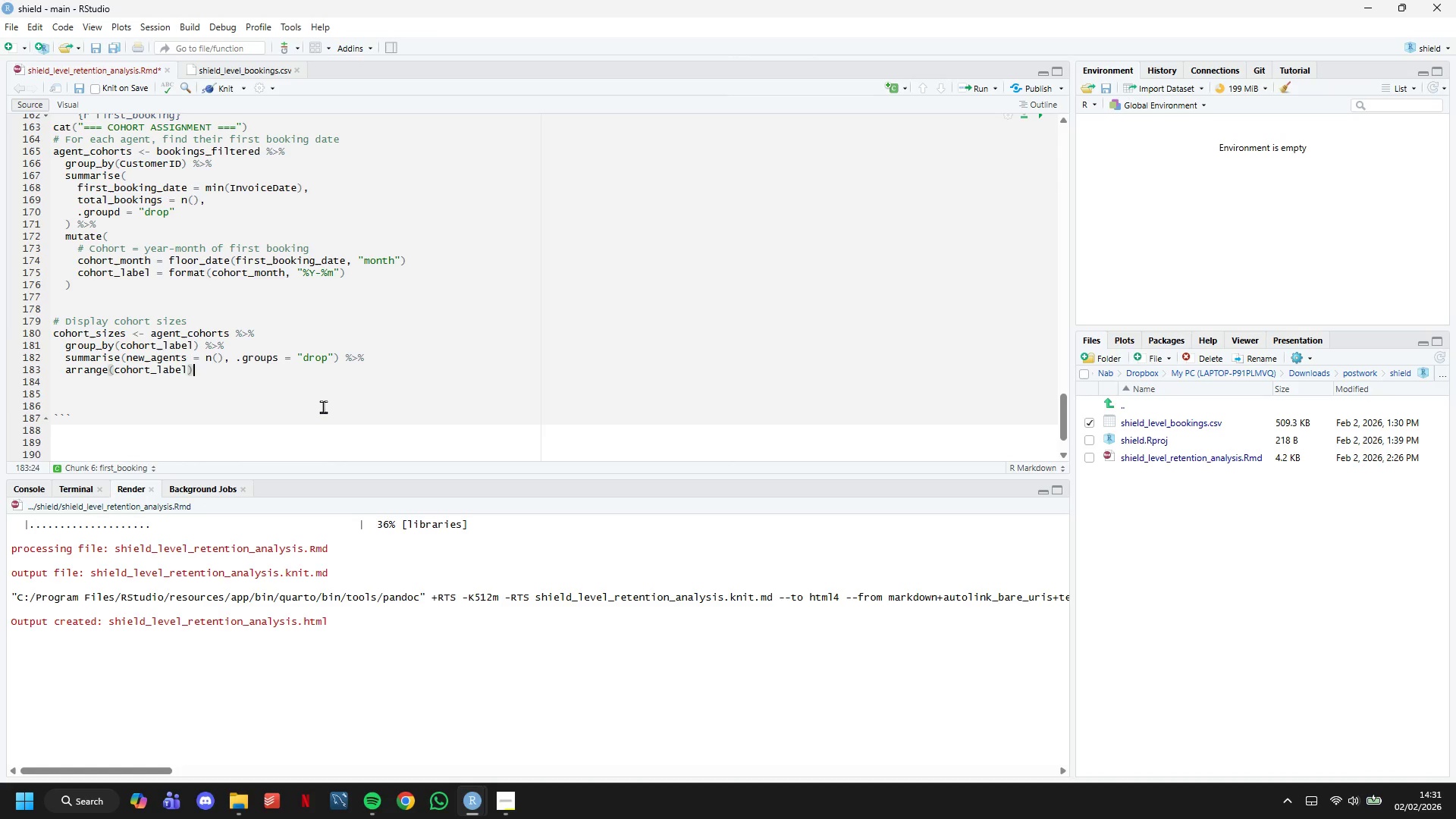 
 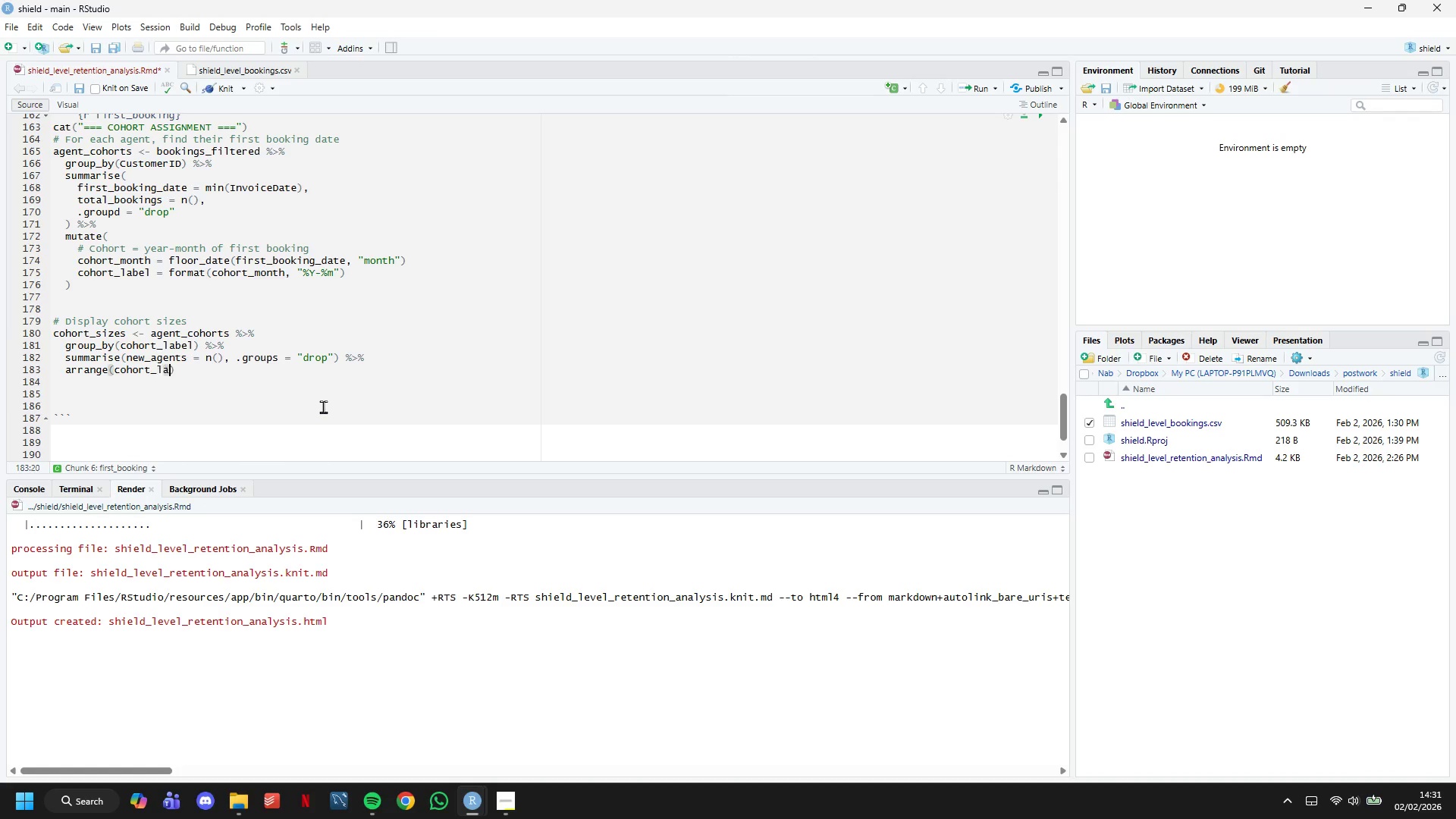 
key(ArrowRight)
 